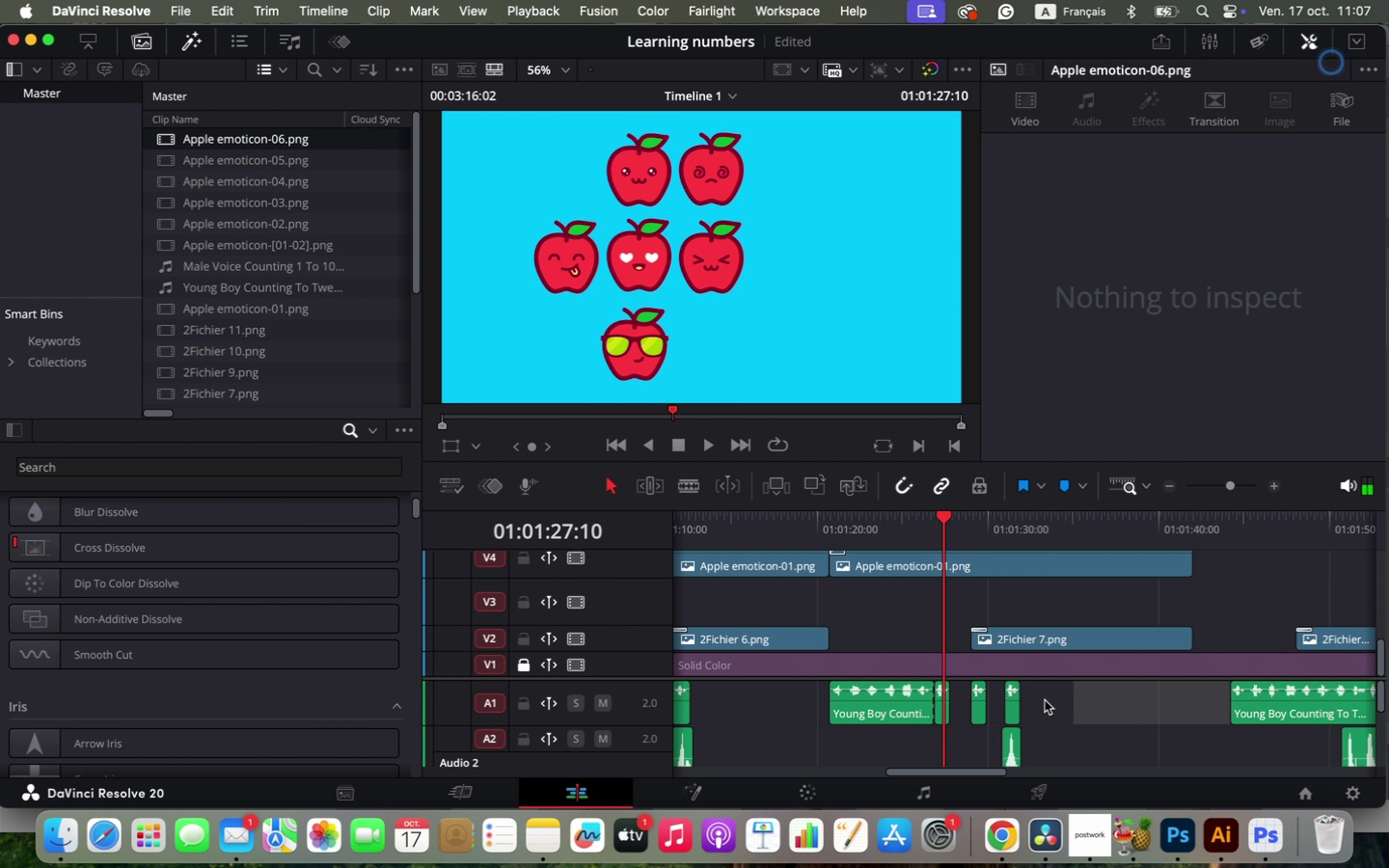 
left_click([1045, 700])
 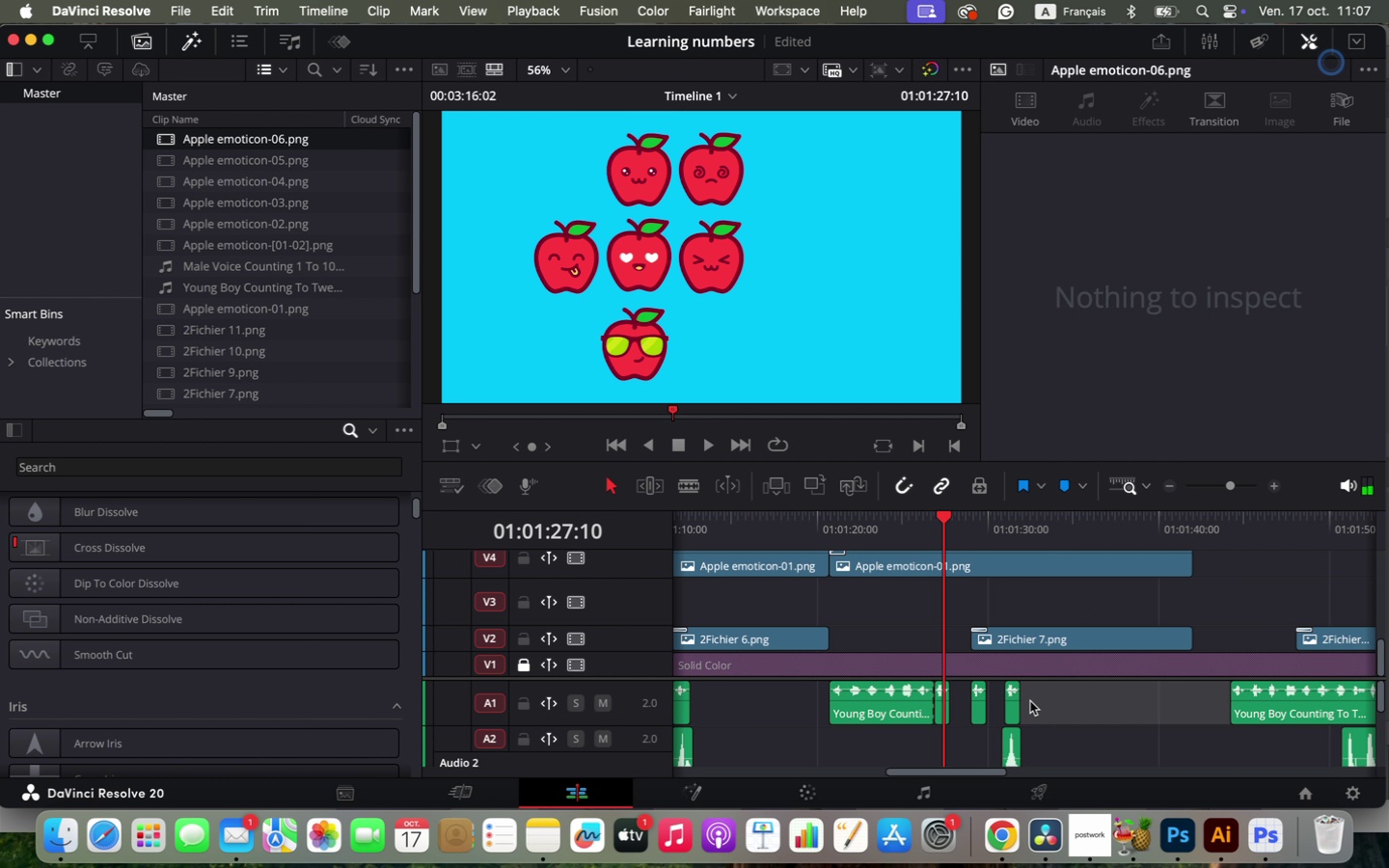 
left_click_drag(start_coordinate=[998, 695], to_coordinate=[1021, 751])
 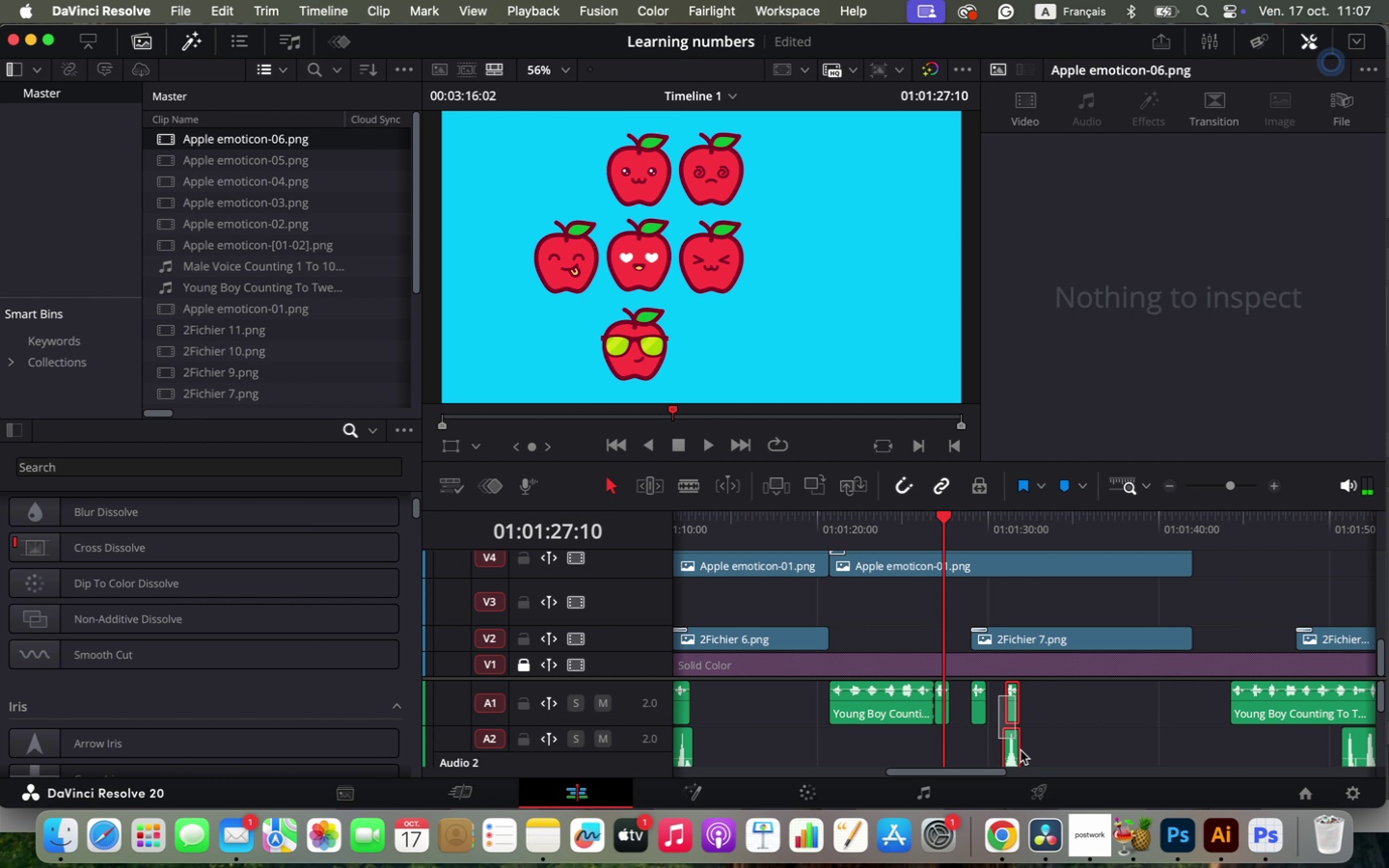 
left_click_drag(start_coordinate=[1011, 692], to_coordinate=[1067, 694])
 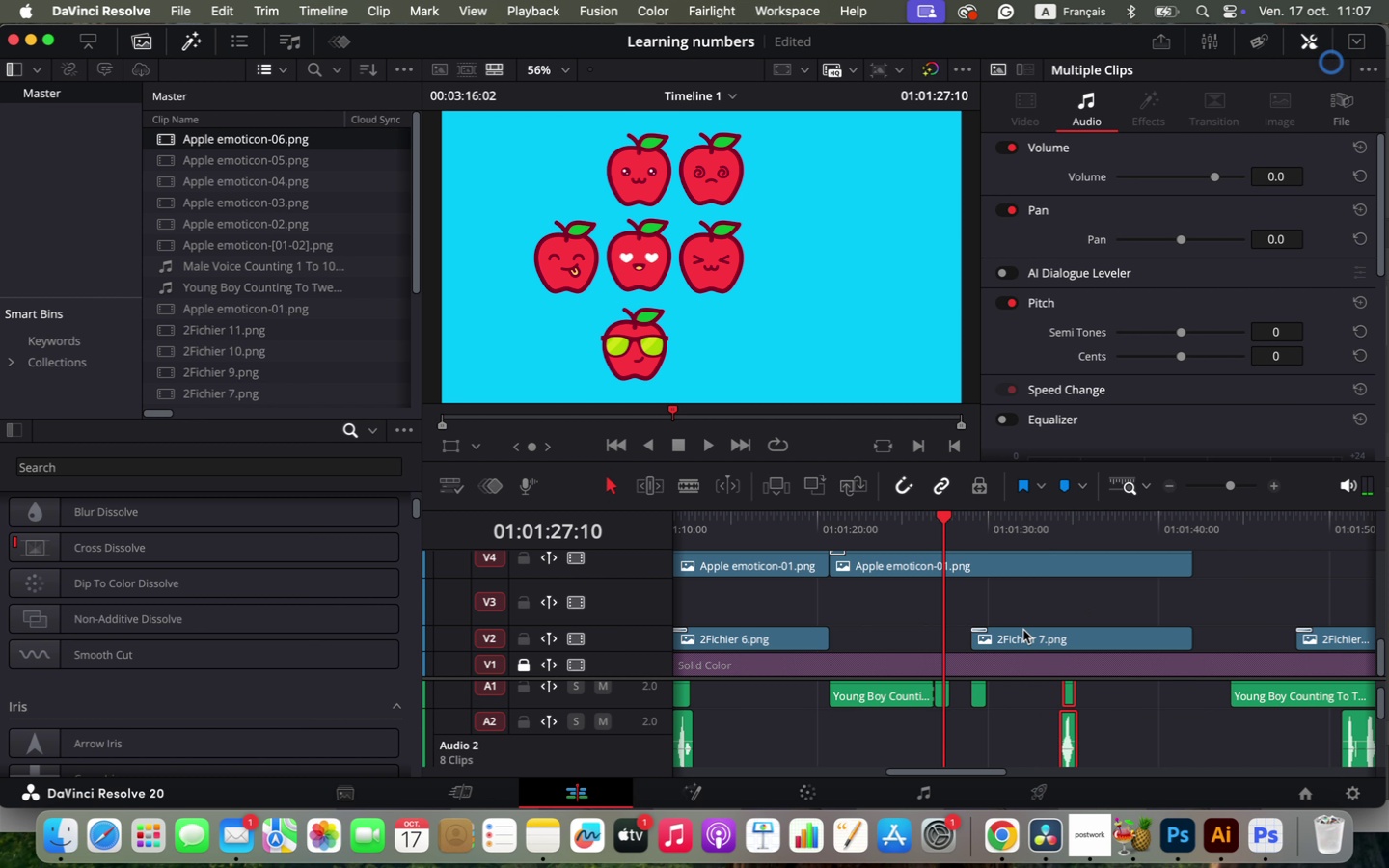 
key(Space)
 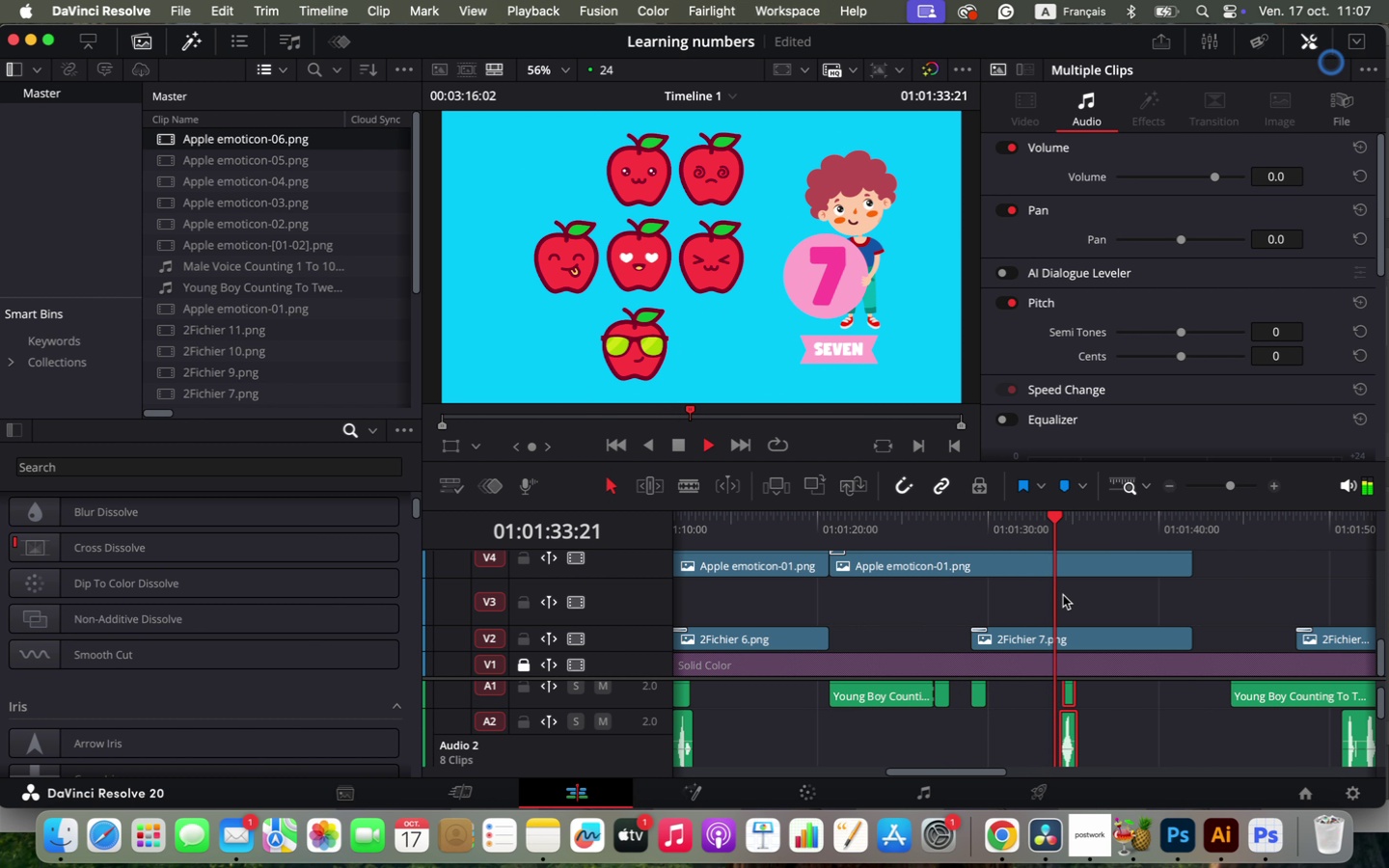 
wait(11.55)
 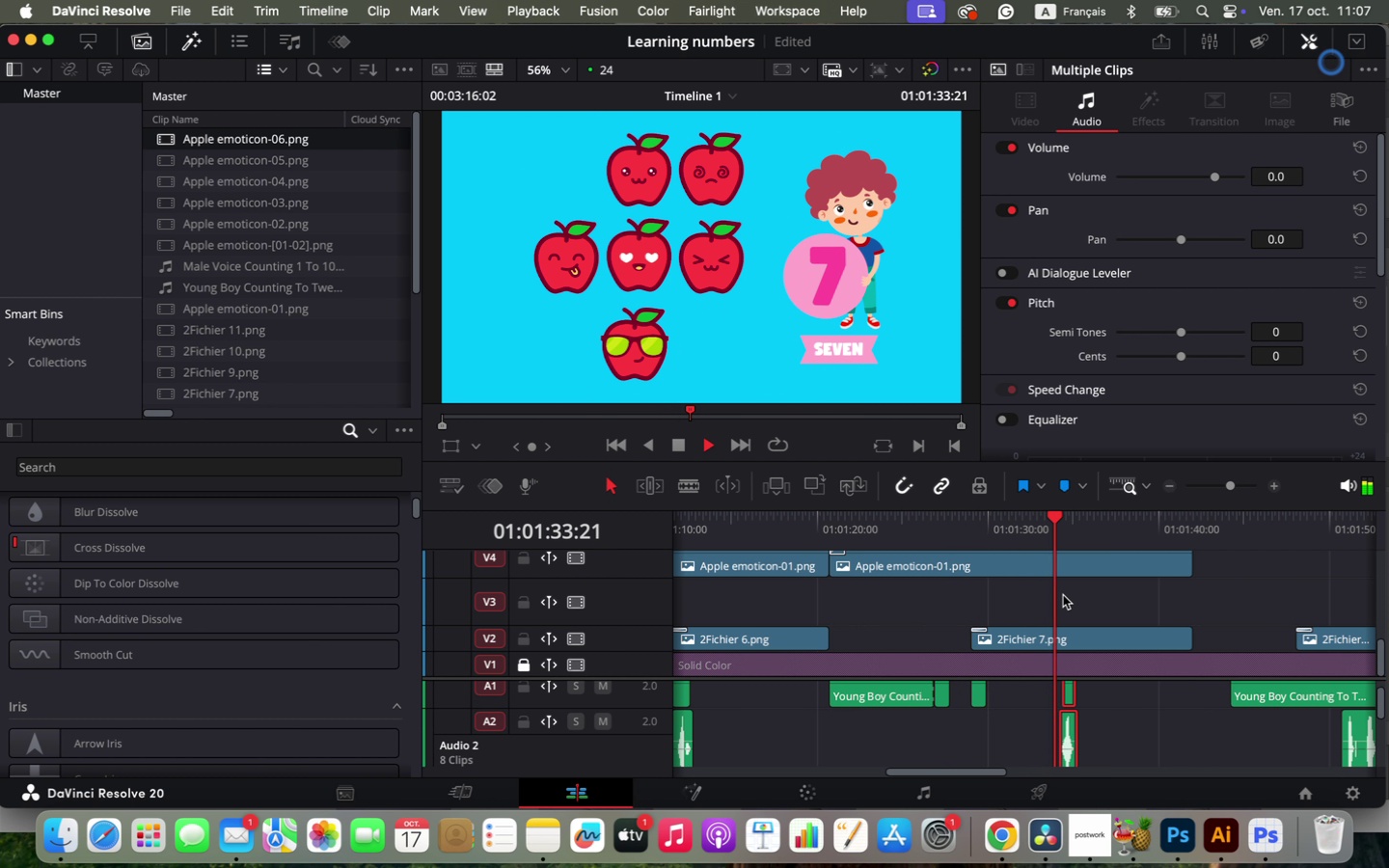 
key(Space)
 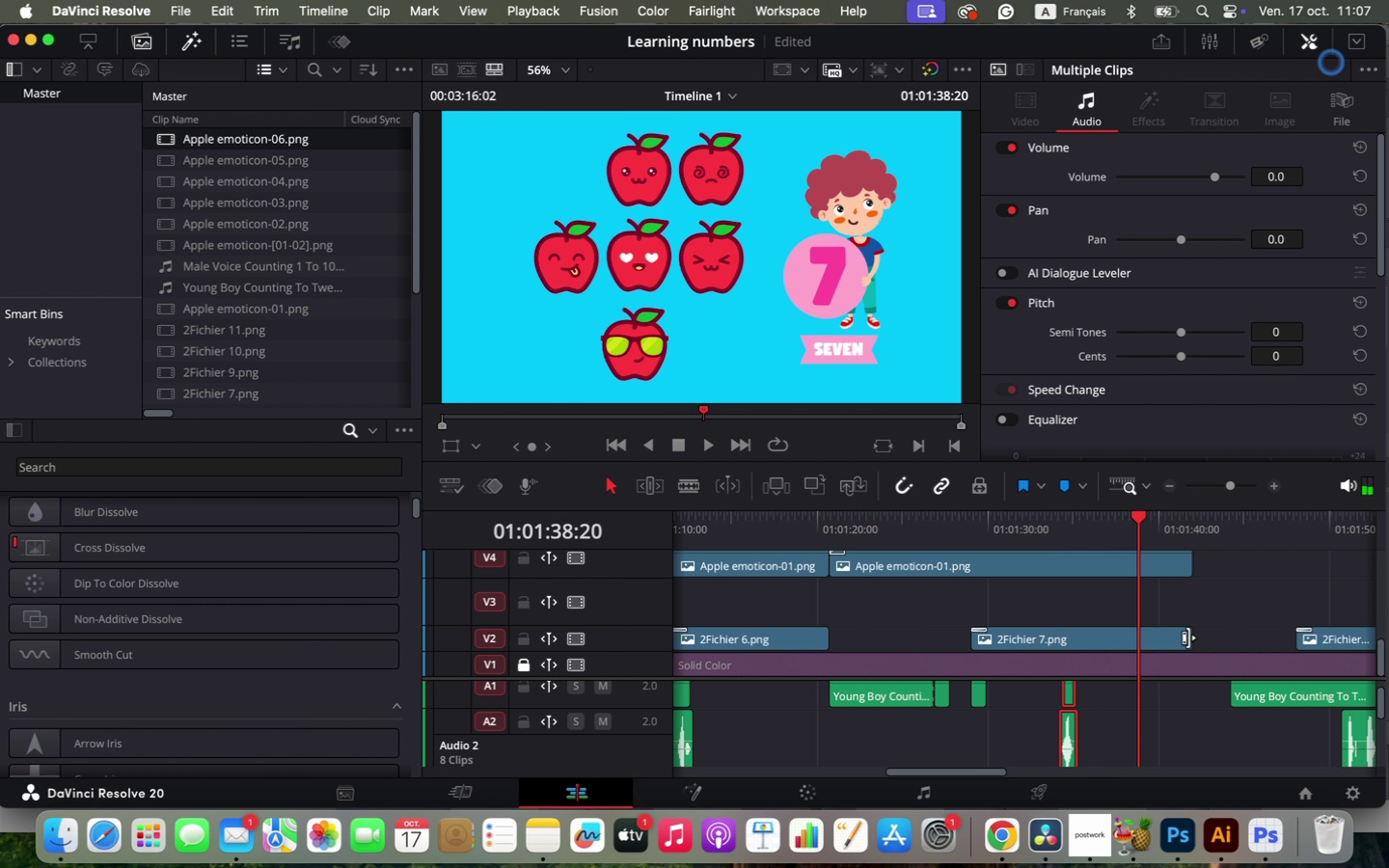 
right_click([1188, 637])
 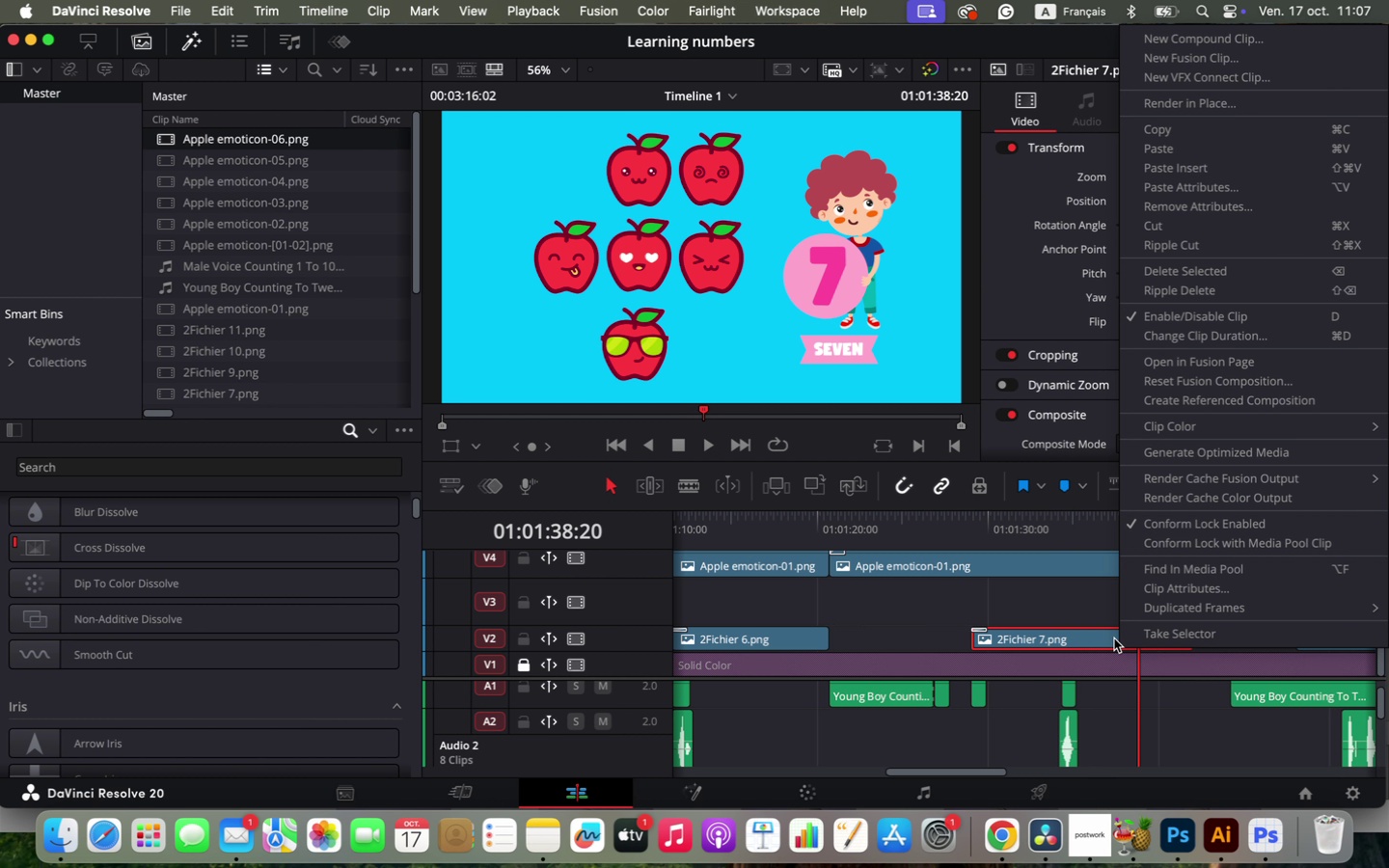 
left_click([1114, 638])
 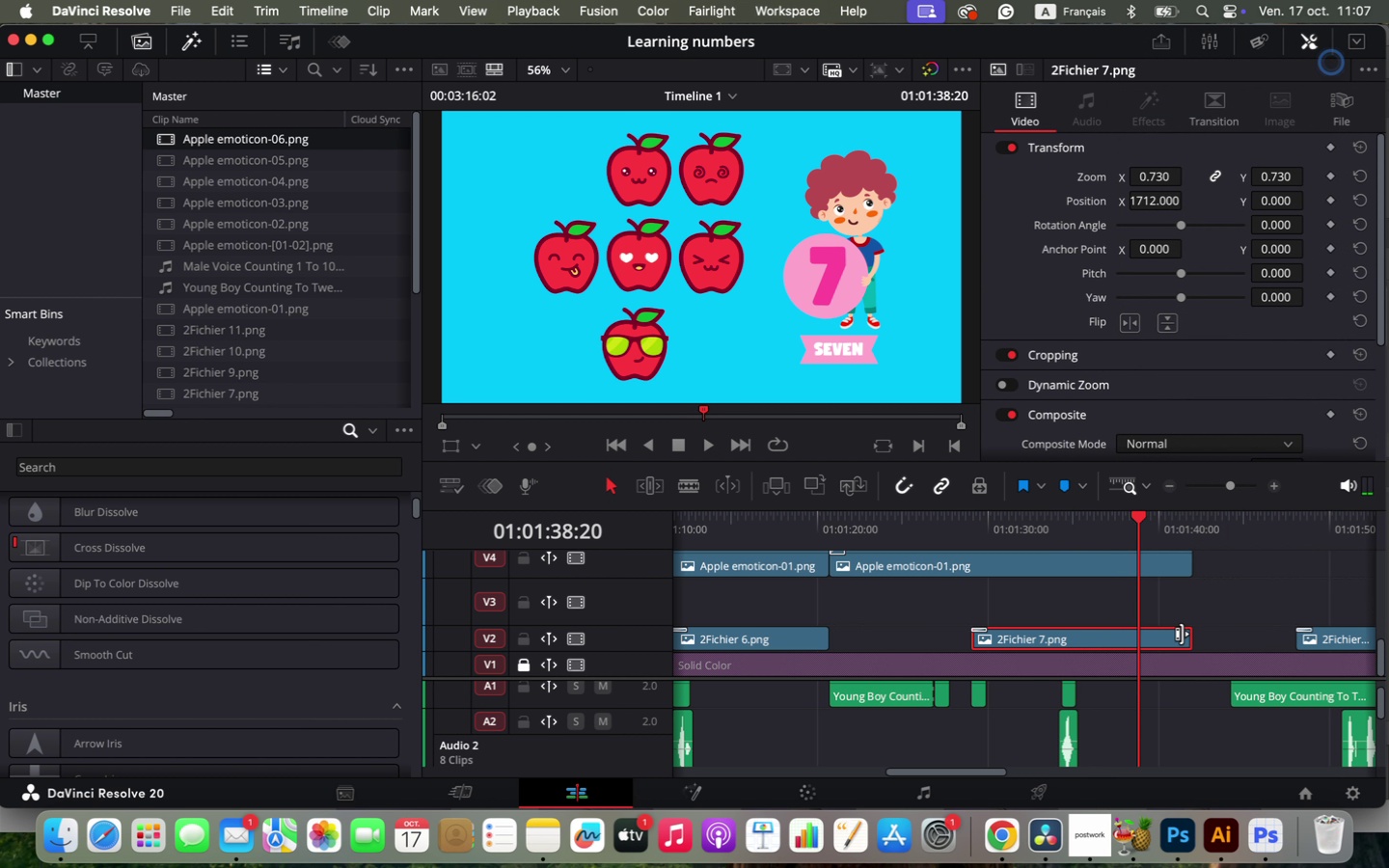 
right_click([1182, 634])
 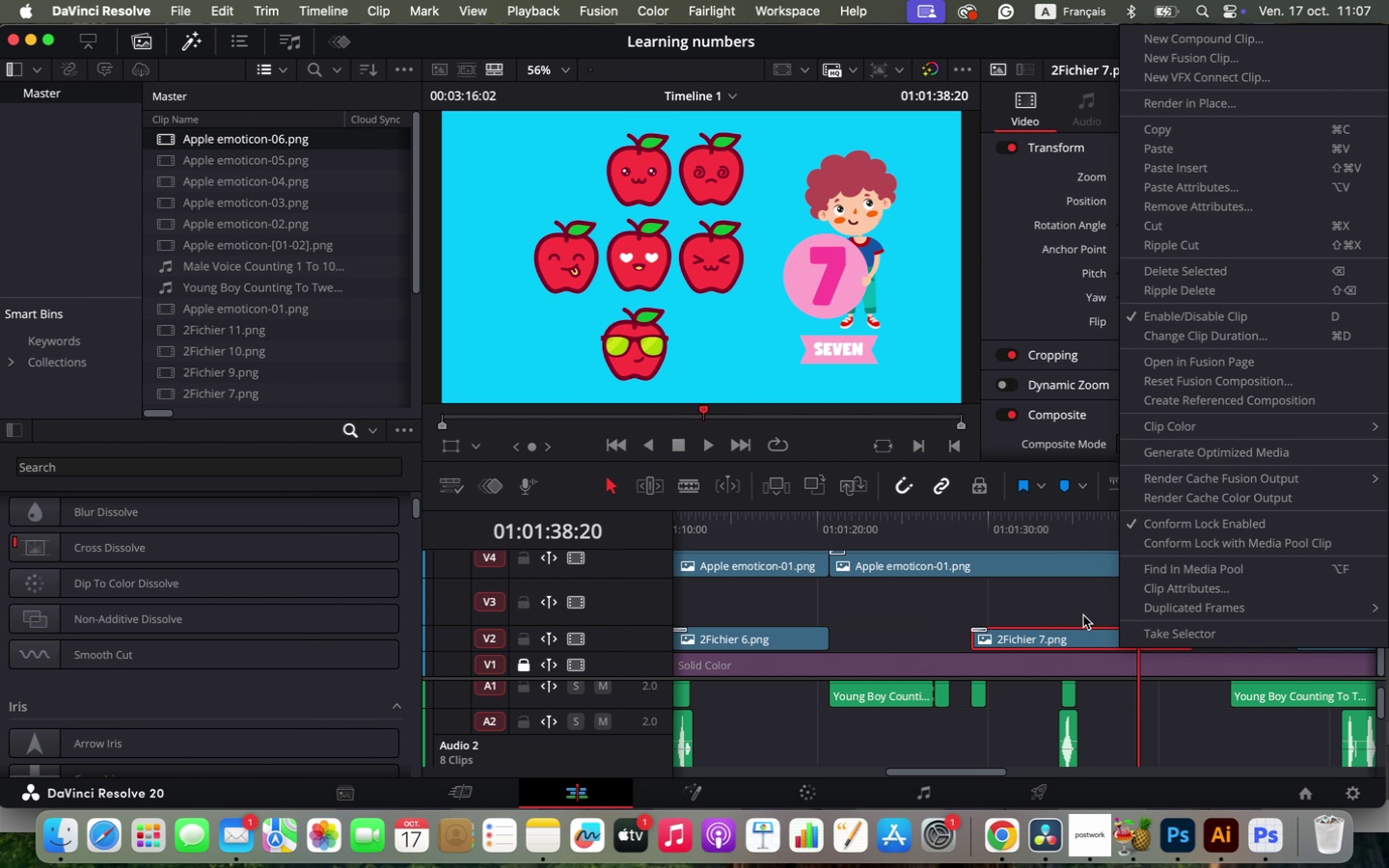 
left_click([1083, 615])
 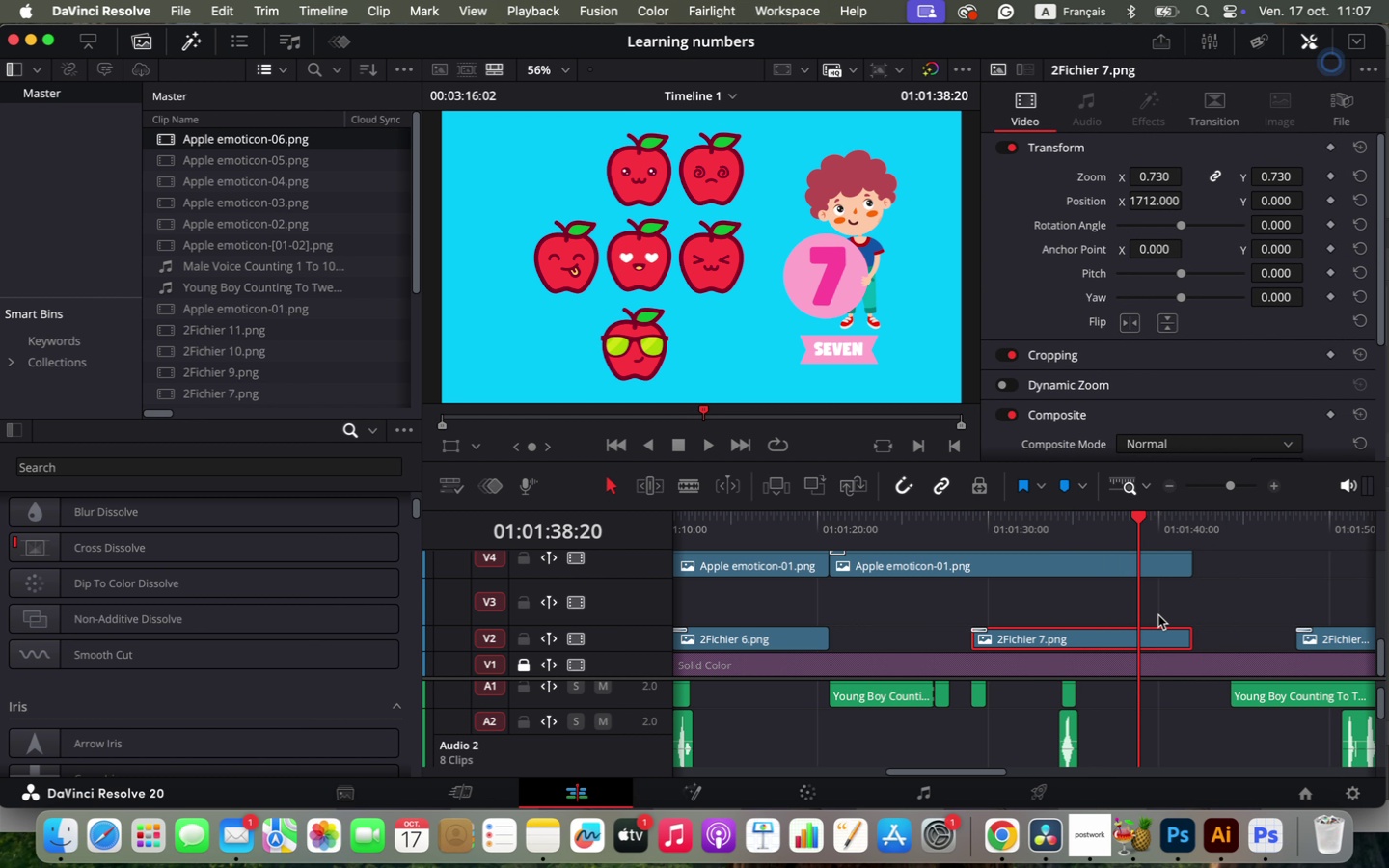 
hold_key(key=OptionLeft, duration=0.5)
scroll: coordinate [1177, 608], scroll_direction: down, amount: 2.0
 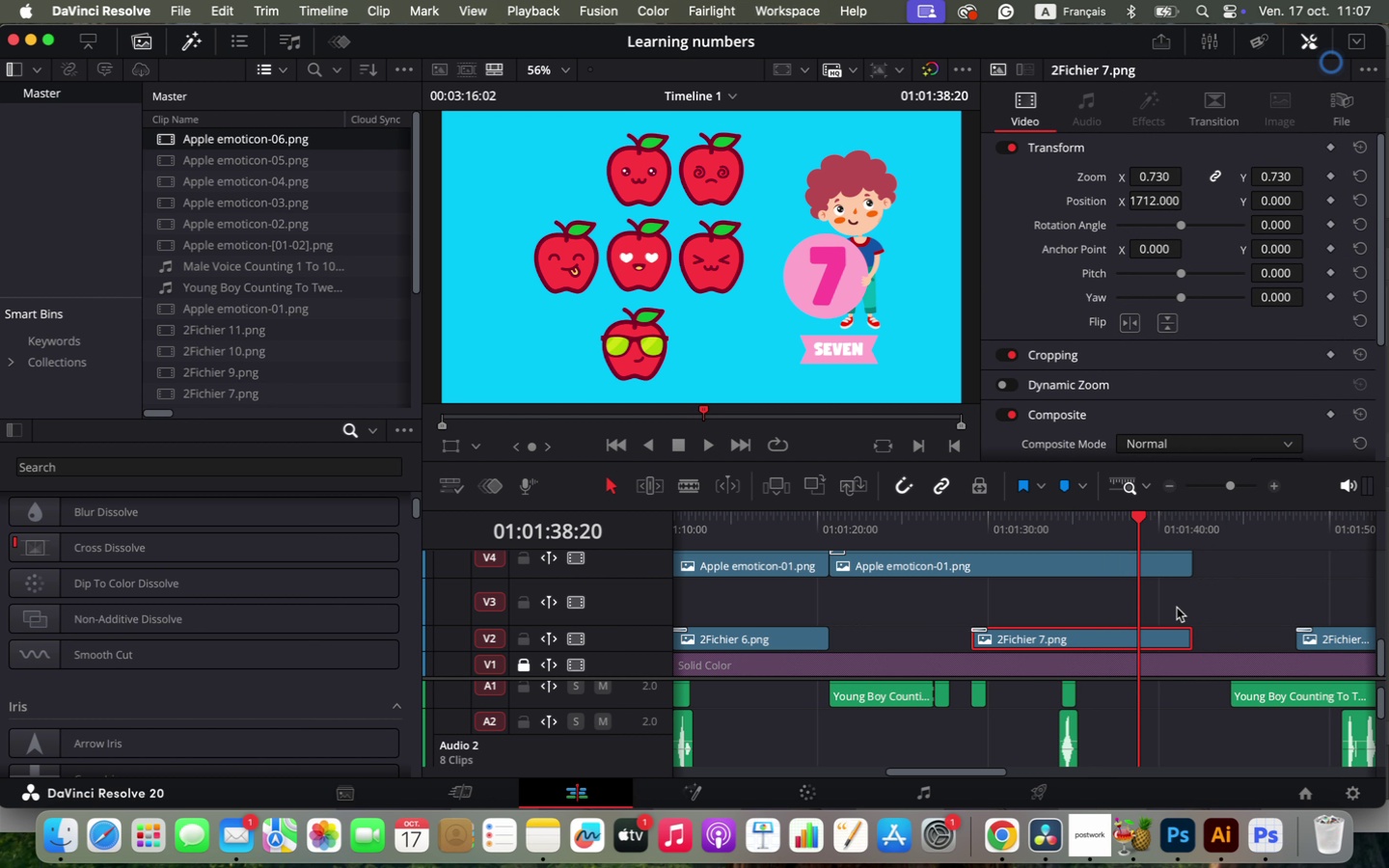 
scroll: coordinate [1094, 588], scroll_direction: up, amount: 1.0
 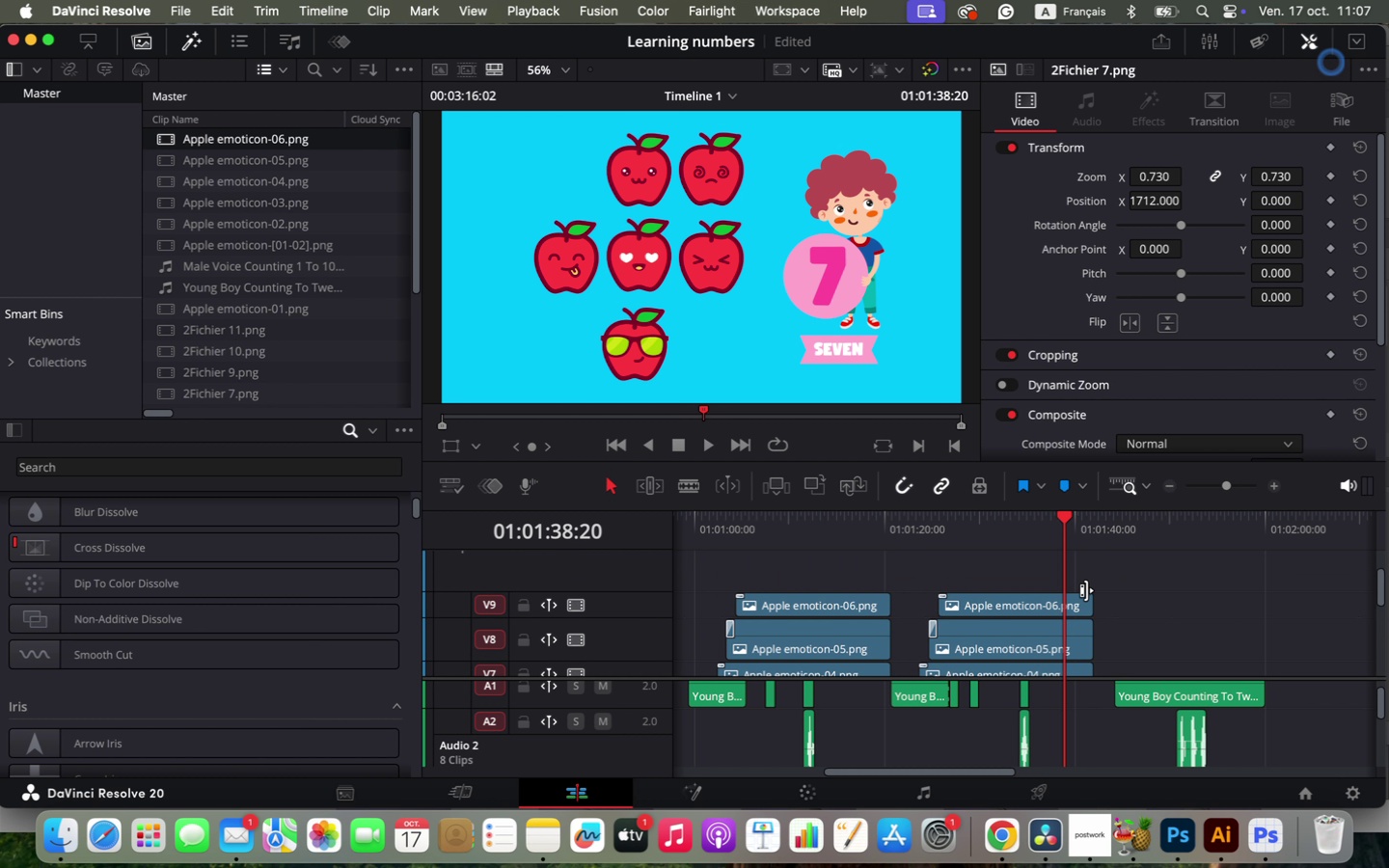 
left_click([1078, 602])
 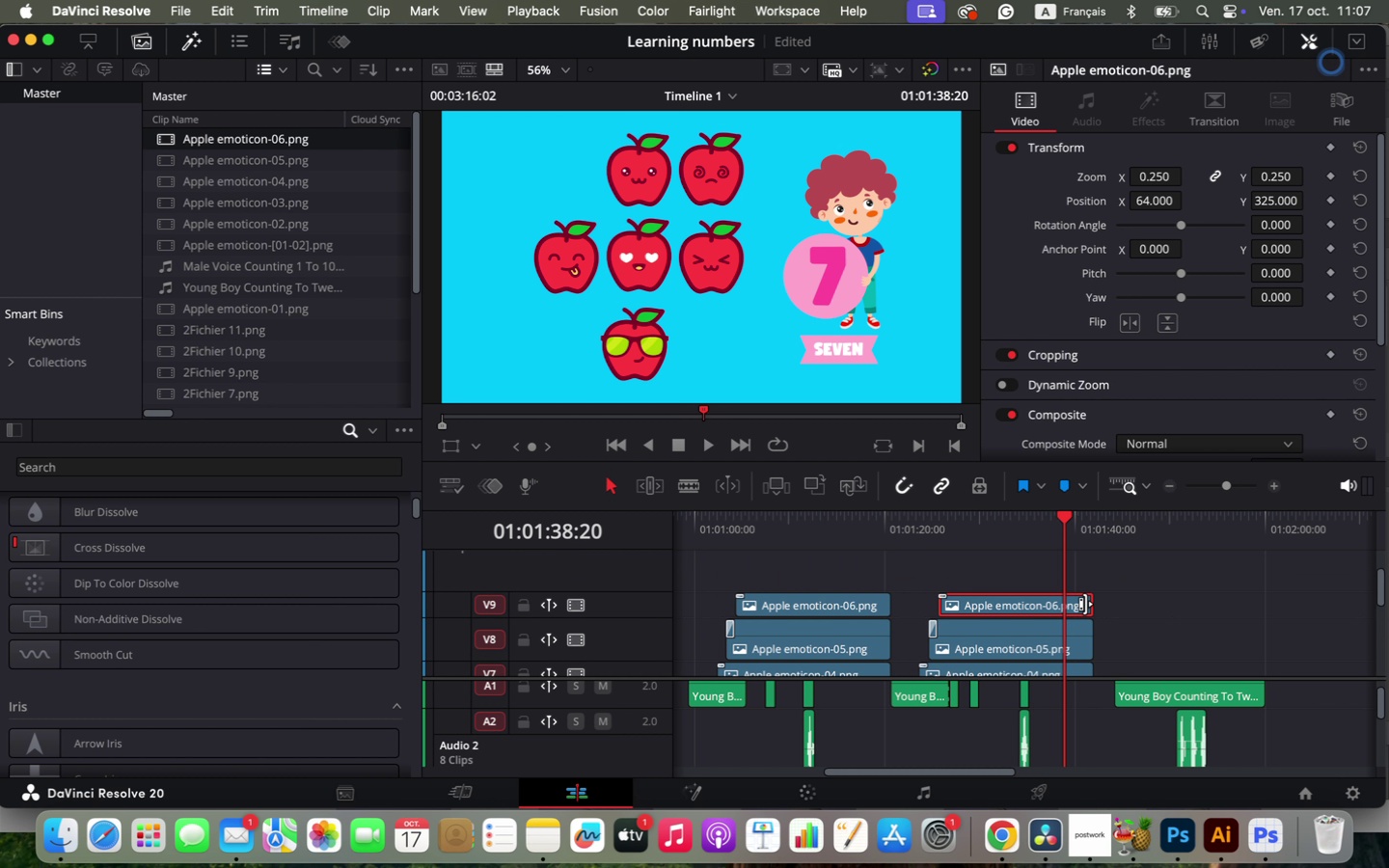 
key(Space)
 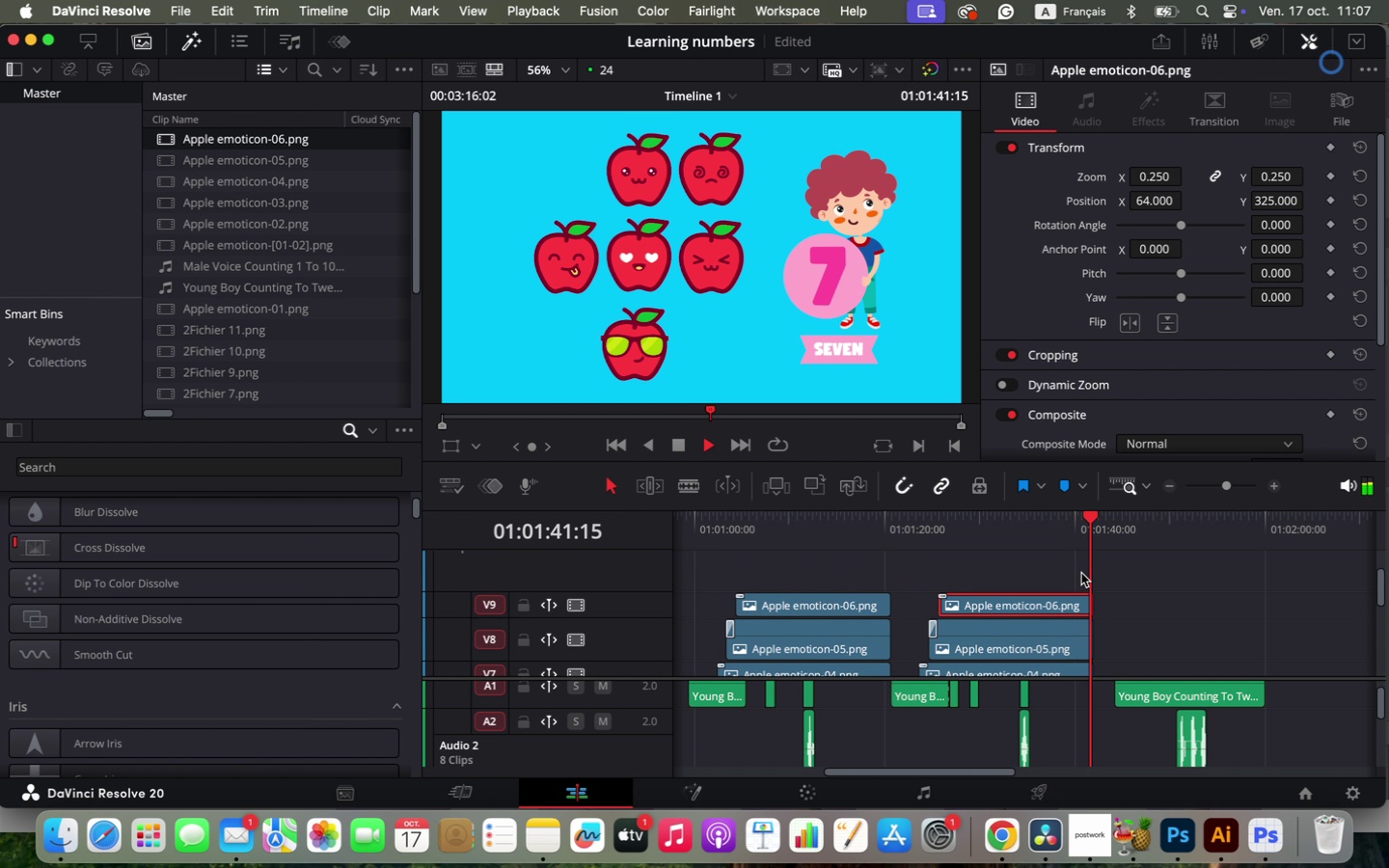 
key(Space)
 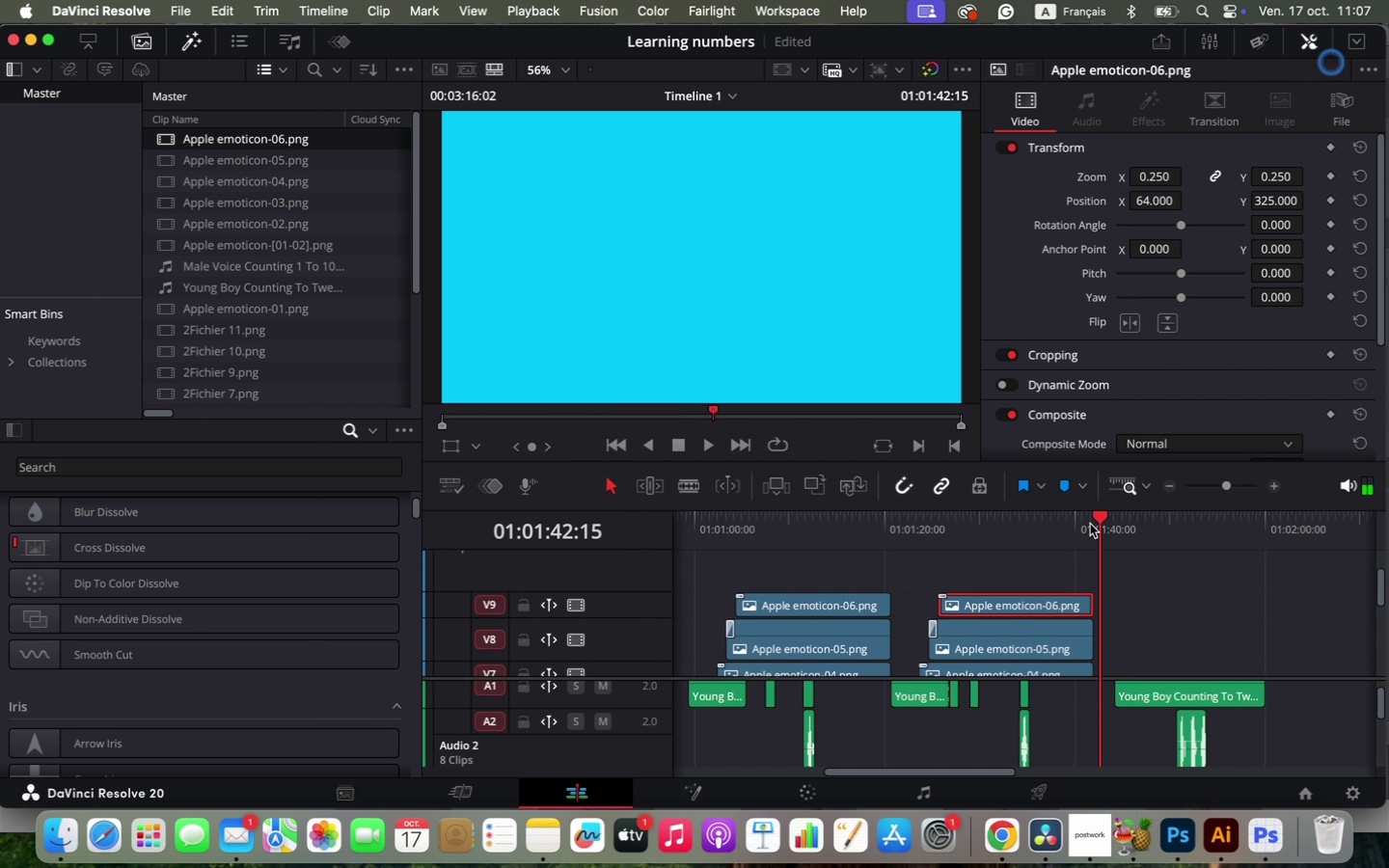 
left_click([1079, 519])
 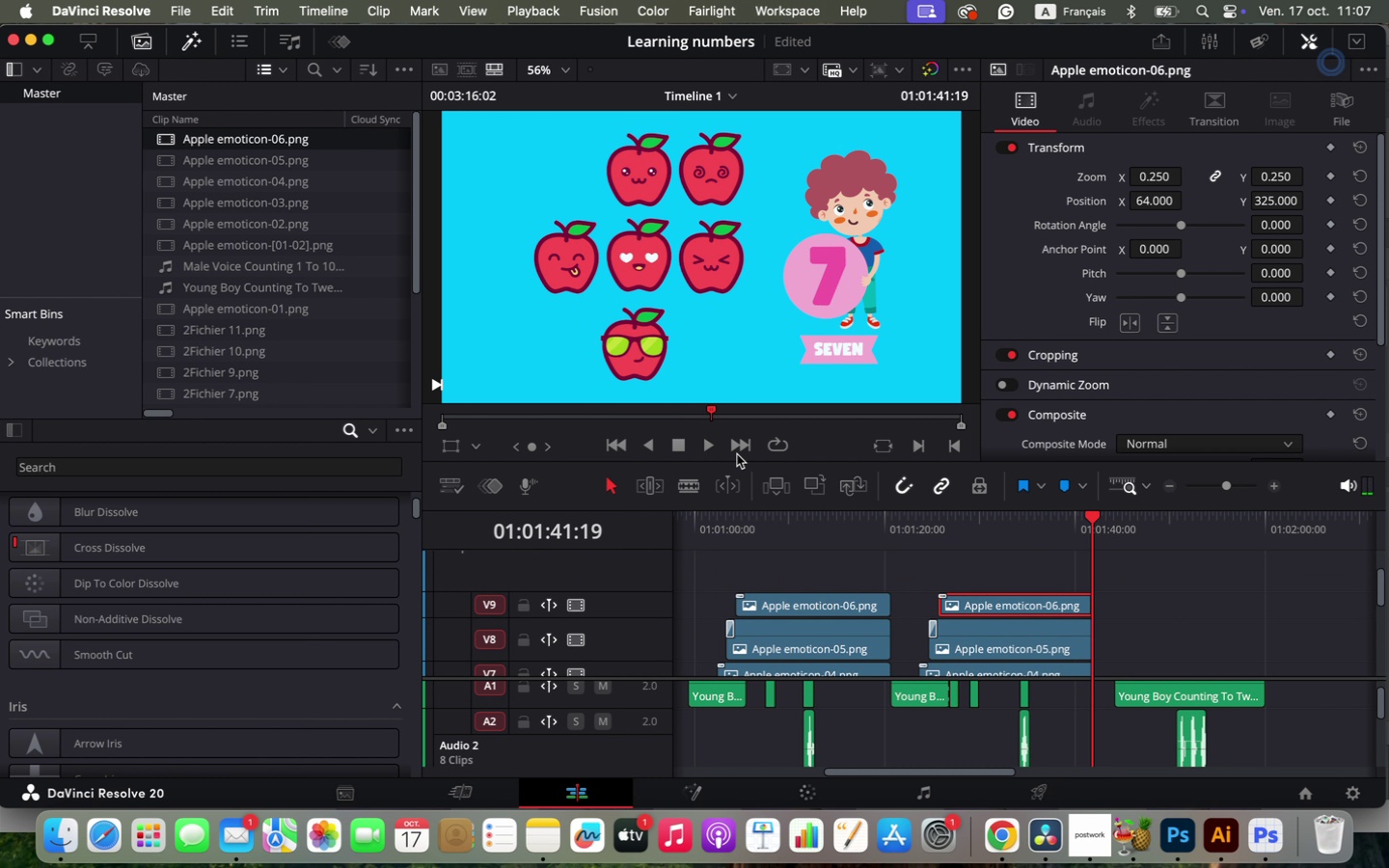 
left_click_drag(start_coordinate=[1081, 520], to_coordinate=[1086, 522])
 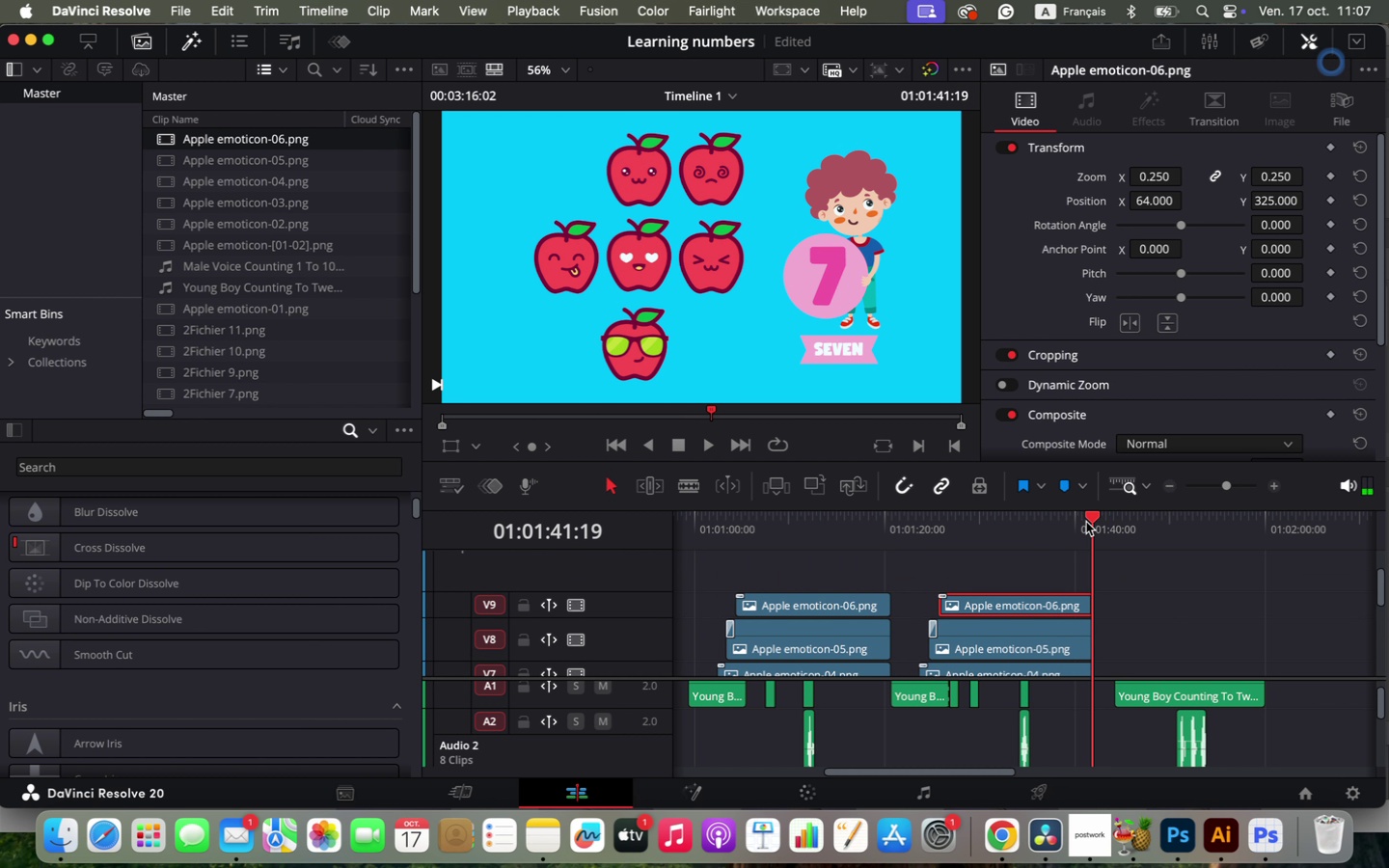 
left_click([61, 838])
 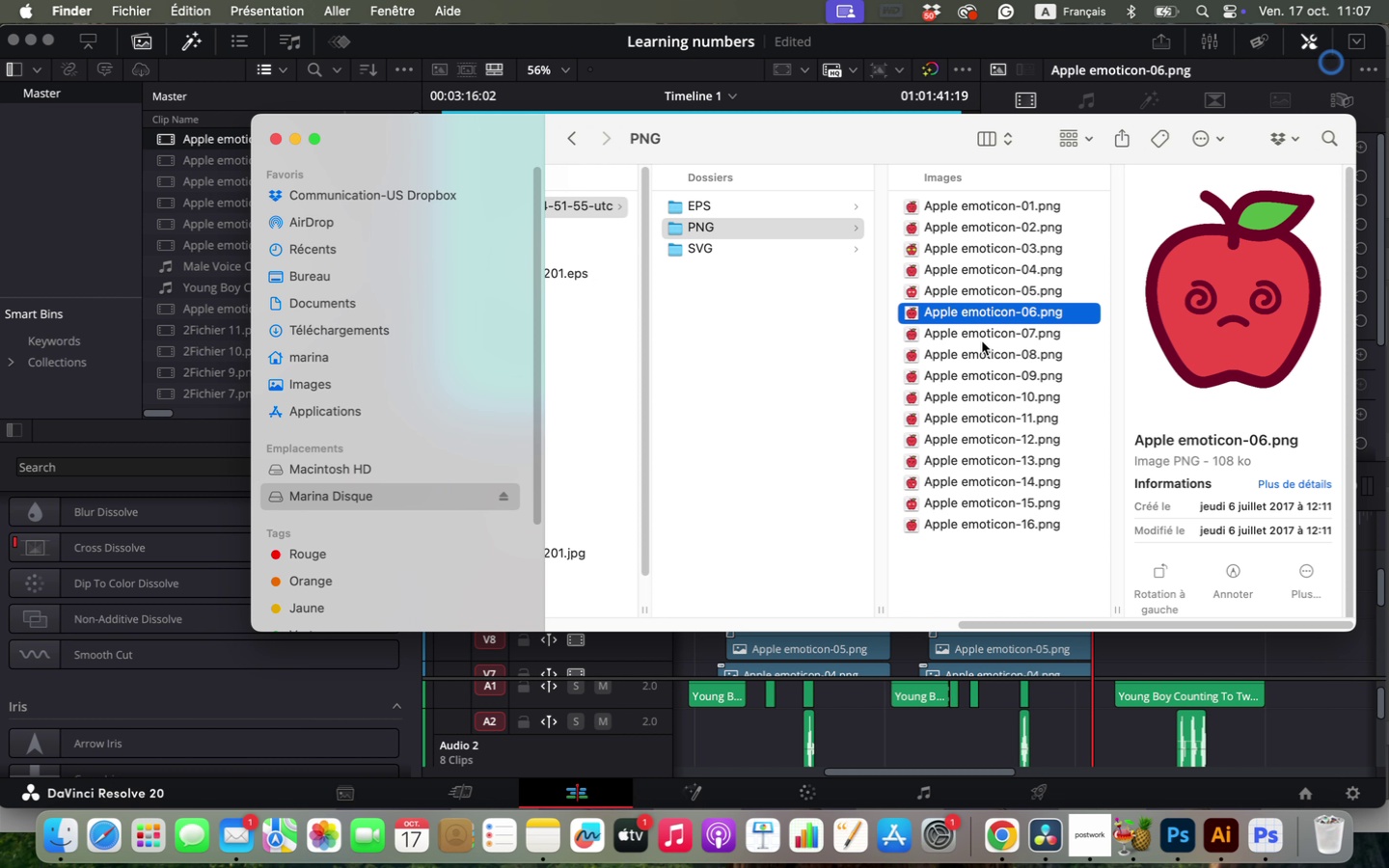 
left_click([984, 335])
 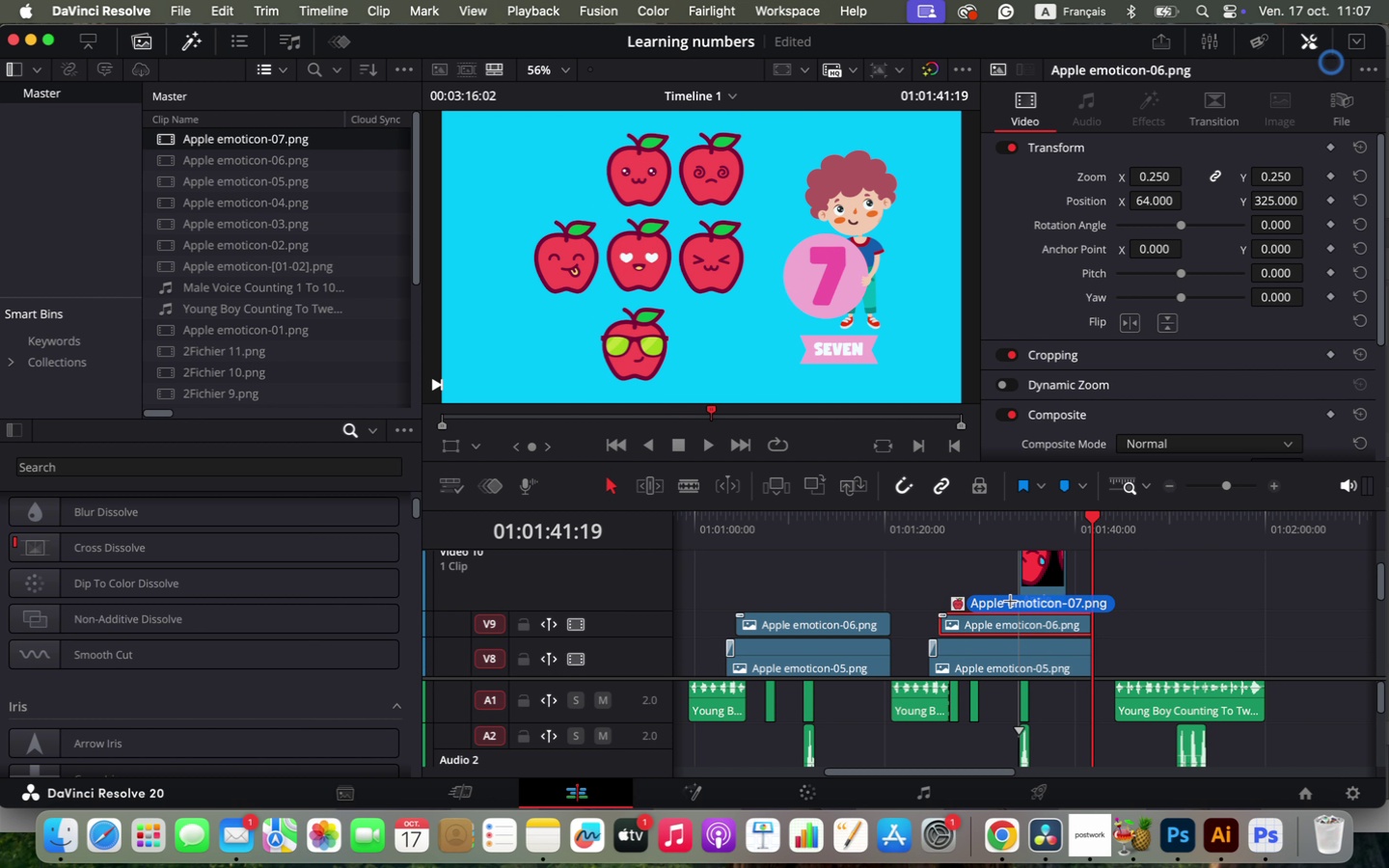 
left_click_drag(start_coordinate=[966, 331], to_coordinate=[976, 606])
 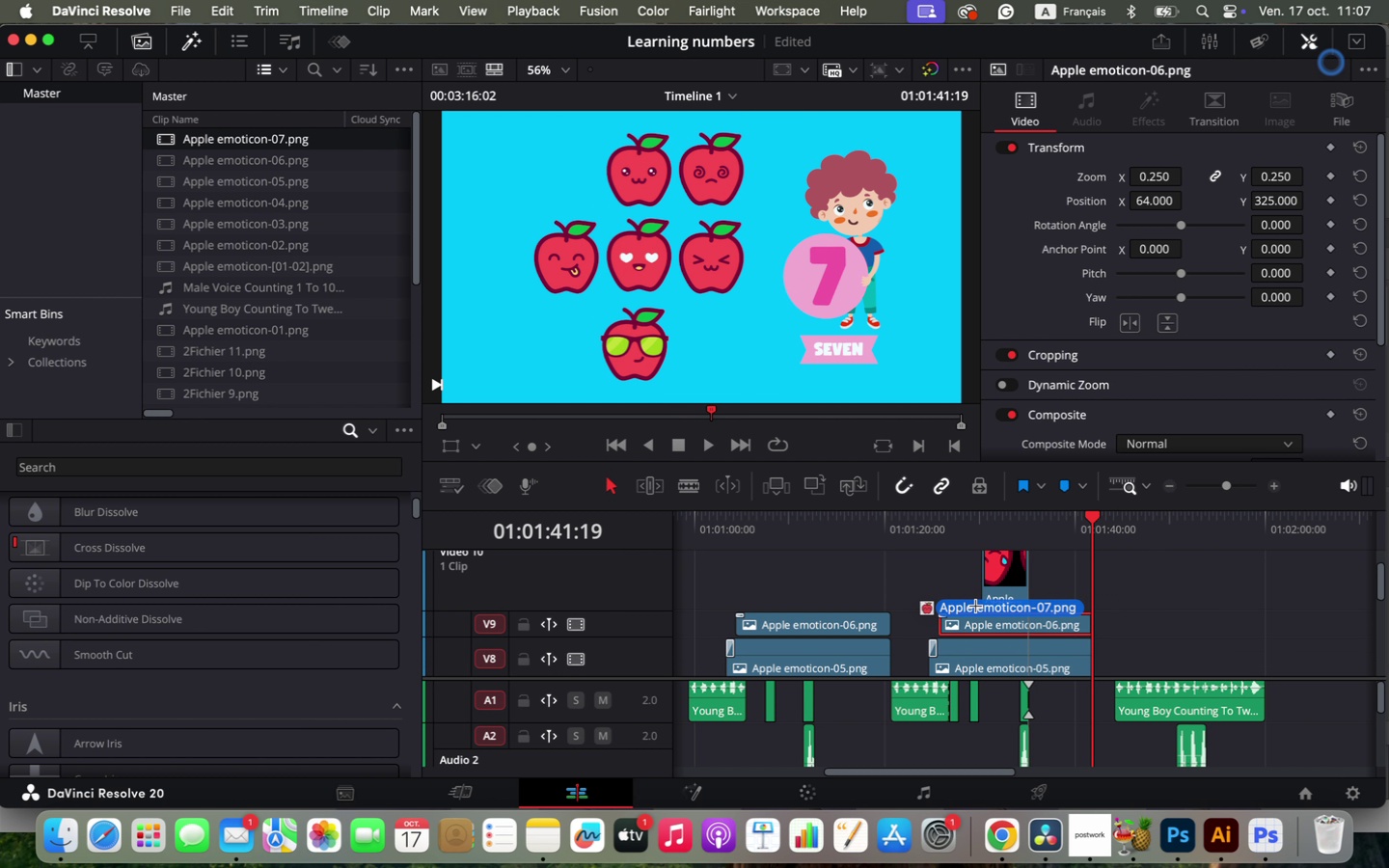 
left_click_drag(start_coordinate=[994, 568], to_coordinate=[963, 574])
 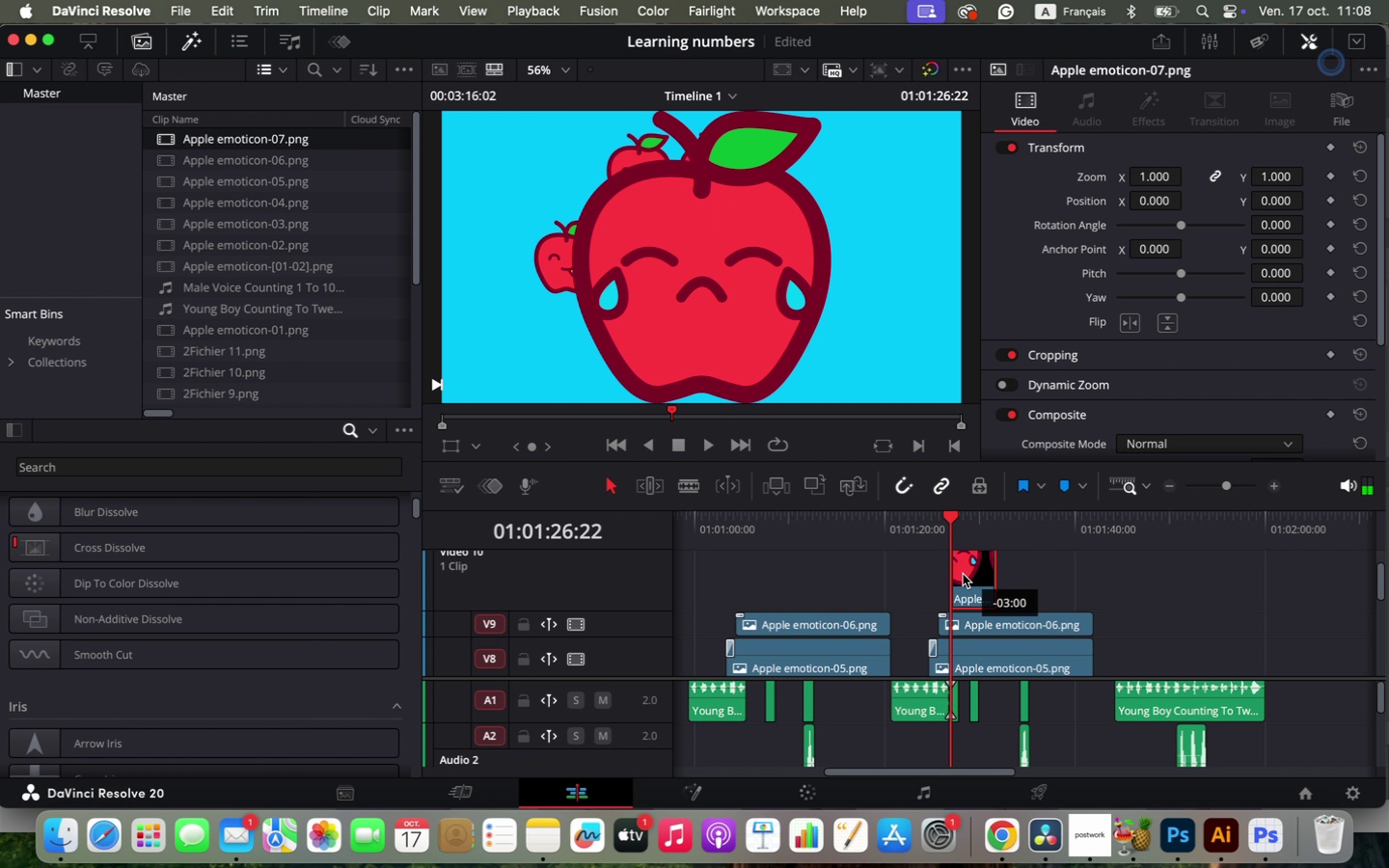 
hold_key(key=OptionLeft, duration=1.25)
scroll: coordinate [1097, 606], scroll_direction: up, amount: 11.0
 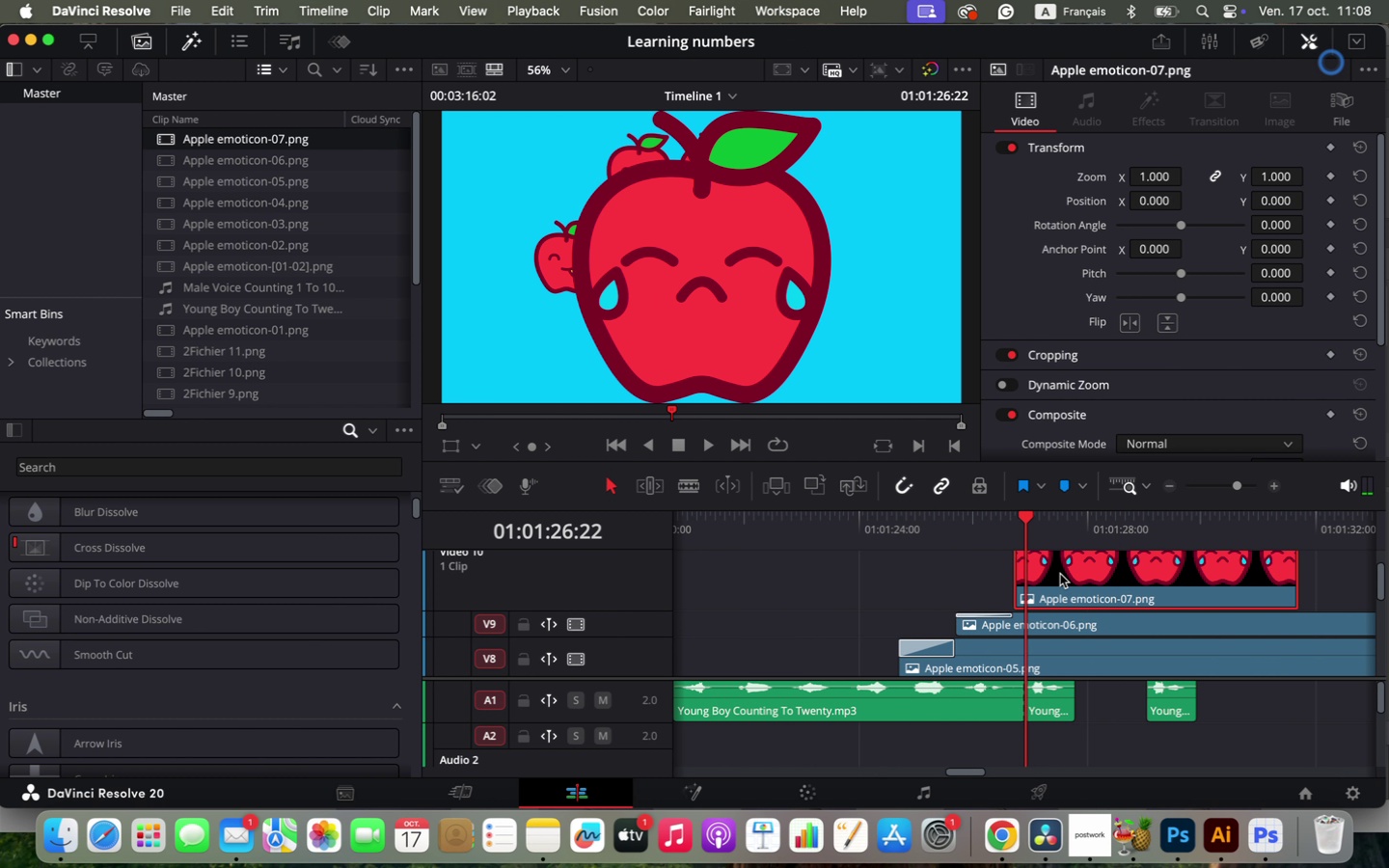 
key(Space)
 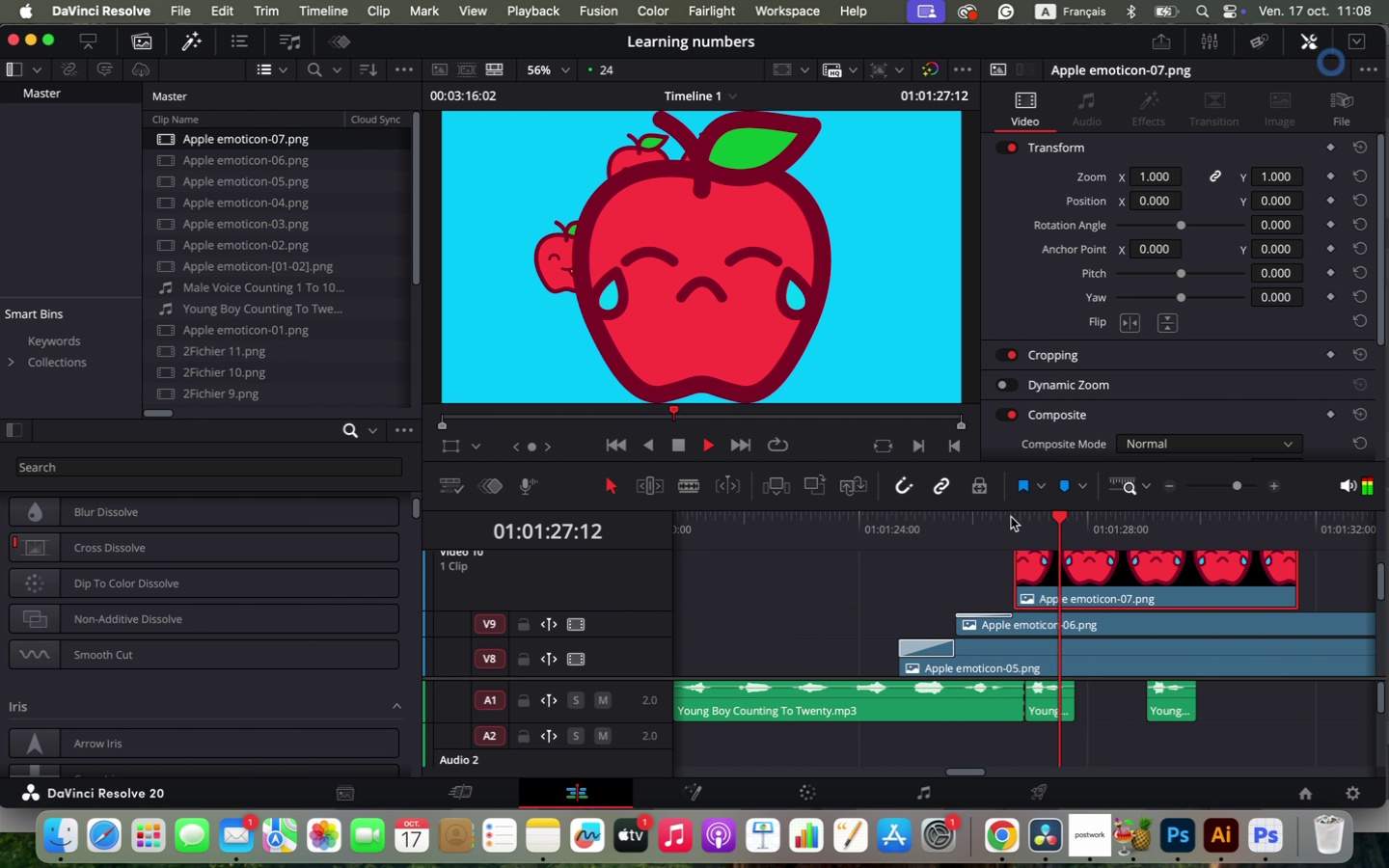 
left_click([1011, 517])
 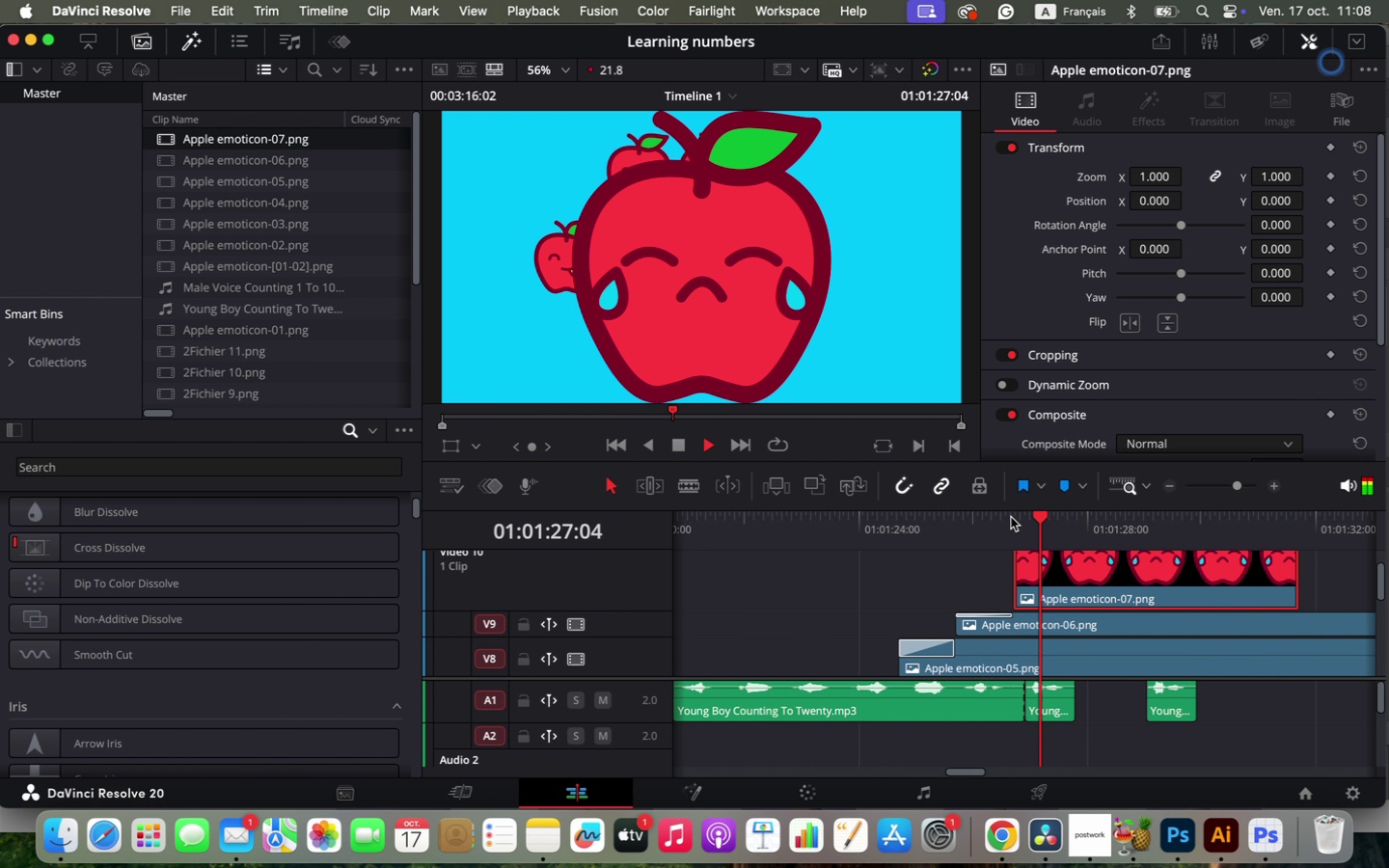 
key(Space)
 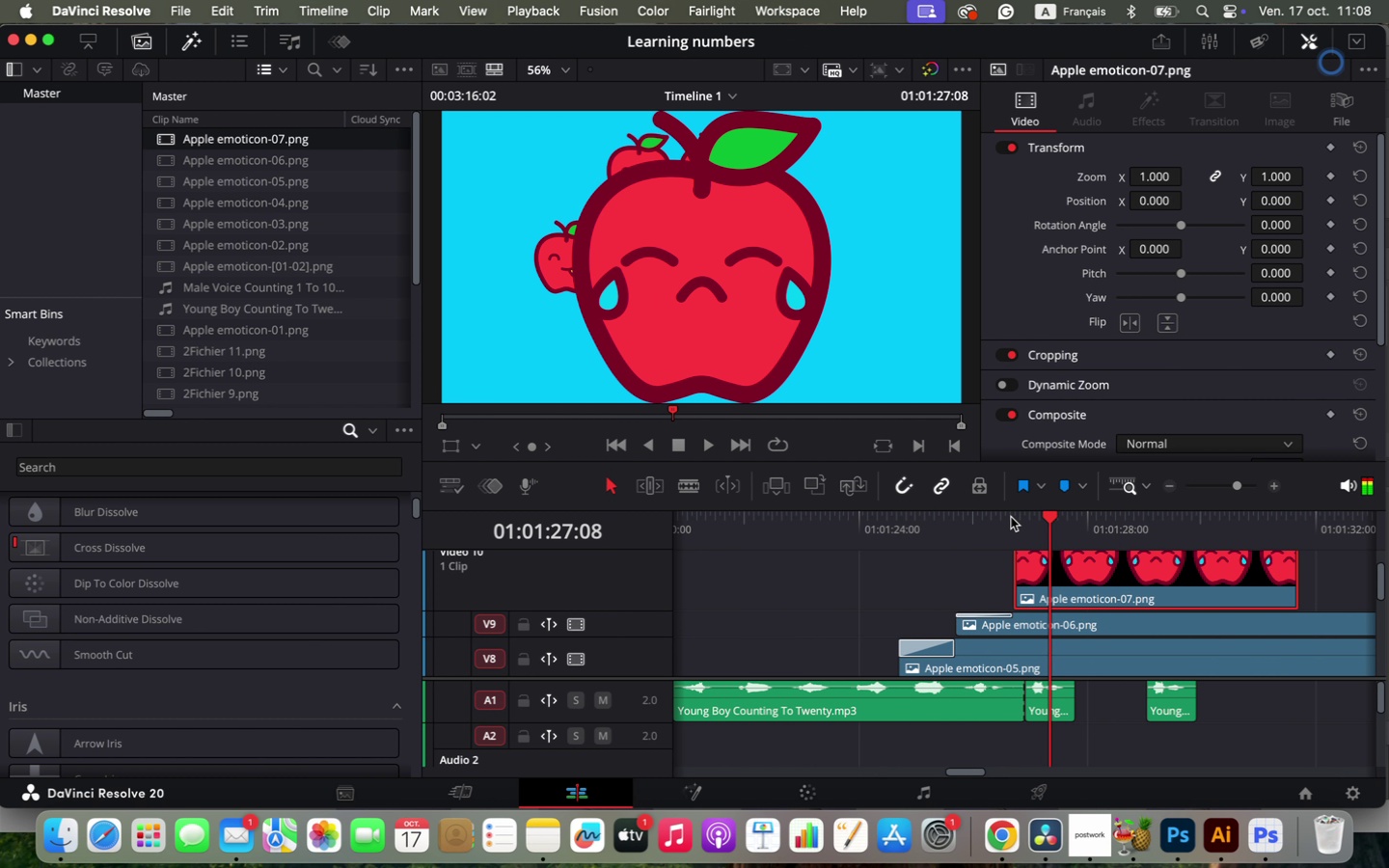 
left_click_drag(start_coordinate=[1074, 572], to_coordinate=[1087, 571])
 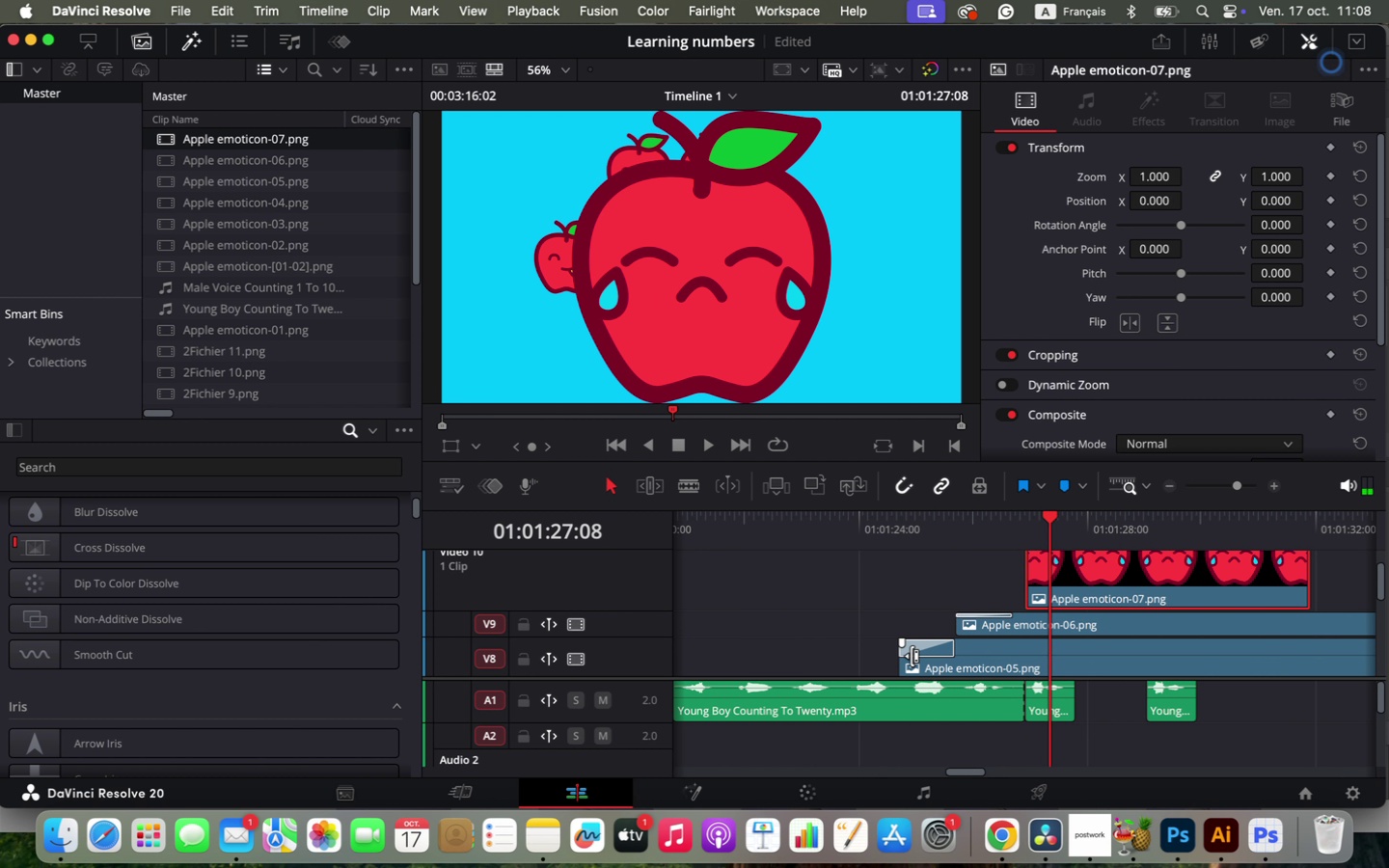 
left_click([919, 644])
 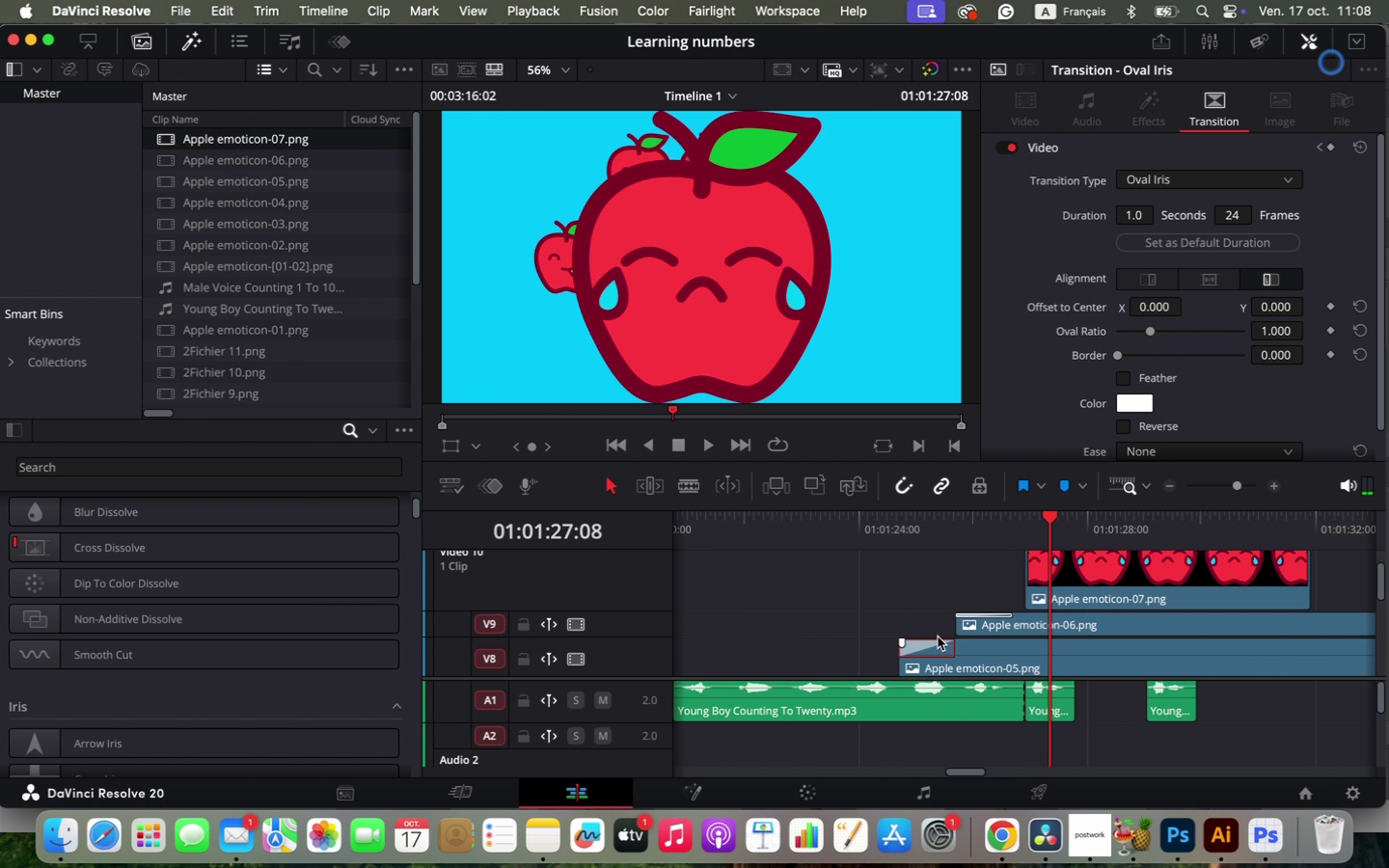 
key(Alt+C)
 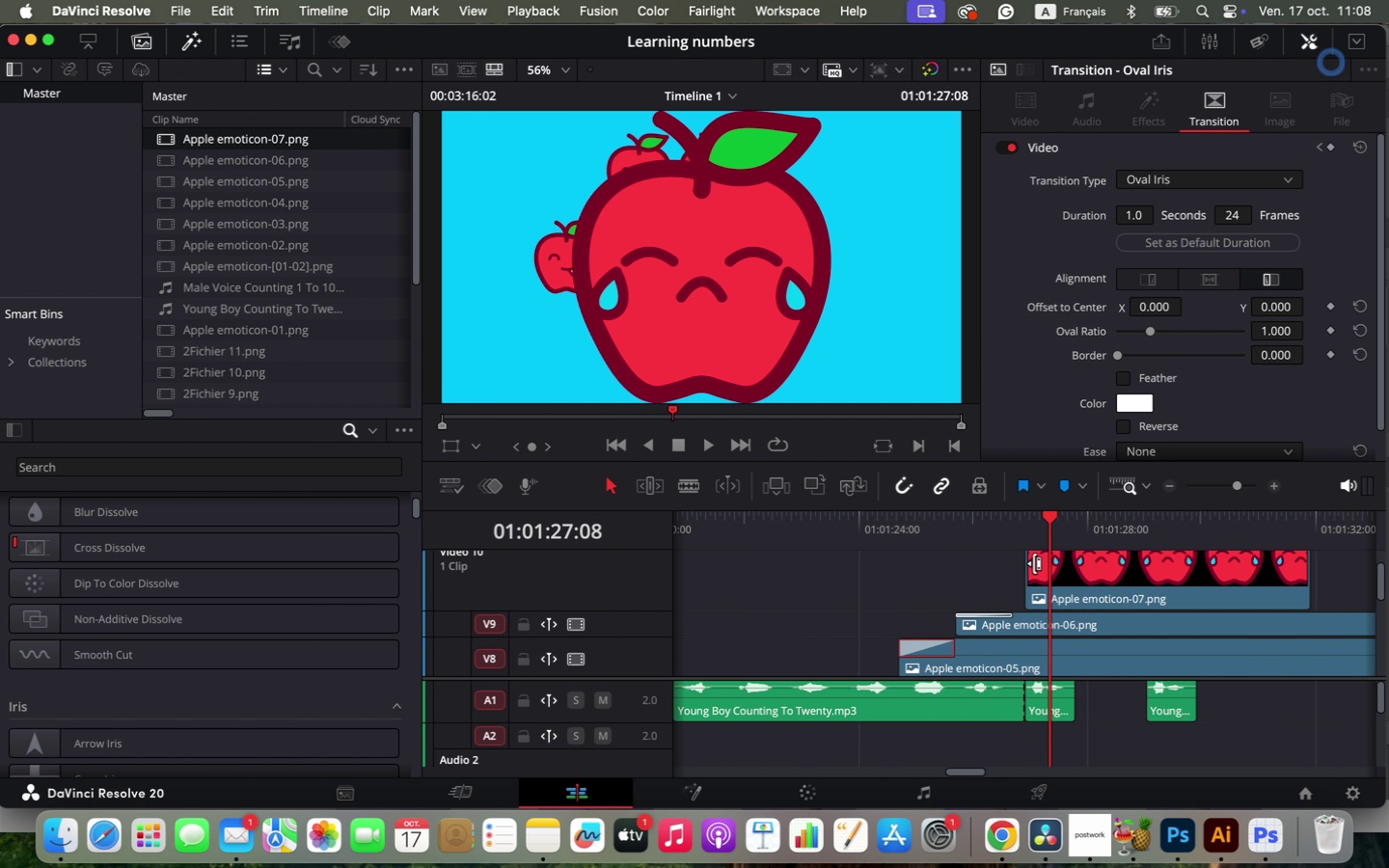 
right_click([1034, 563])
 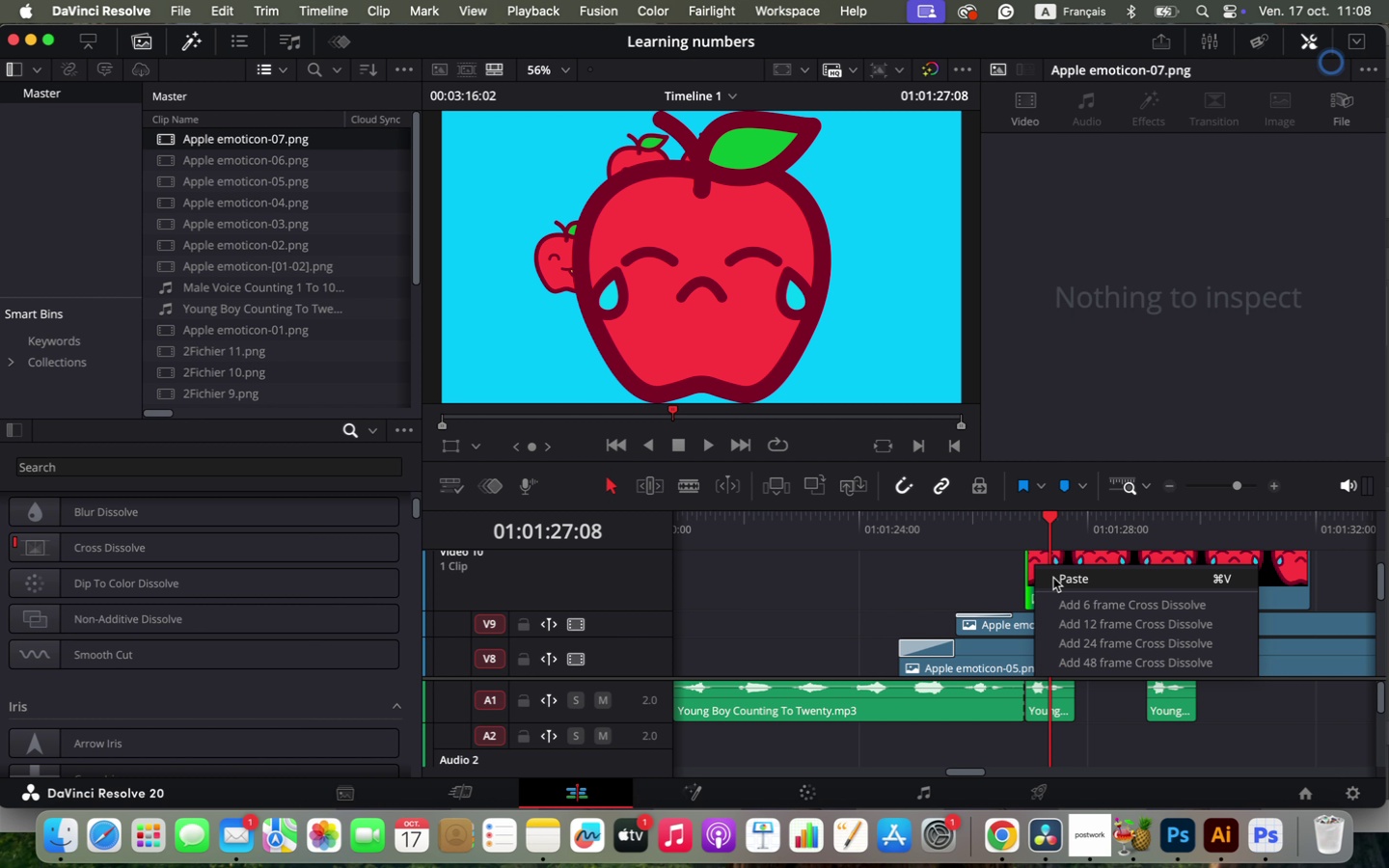 
left_click([1053, 578])
 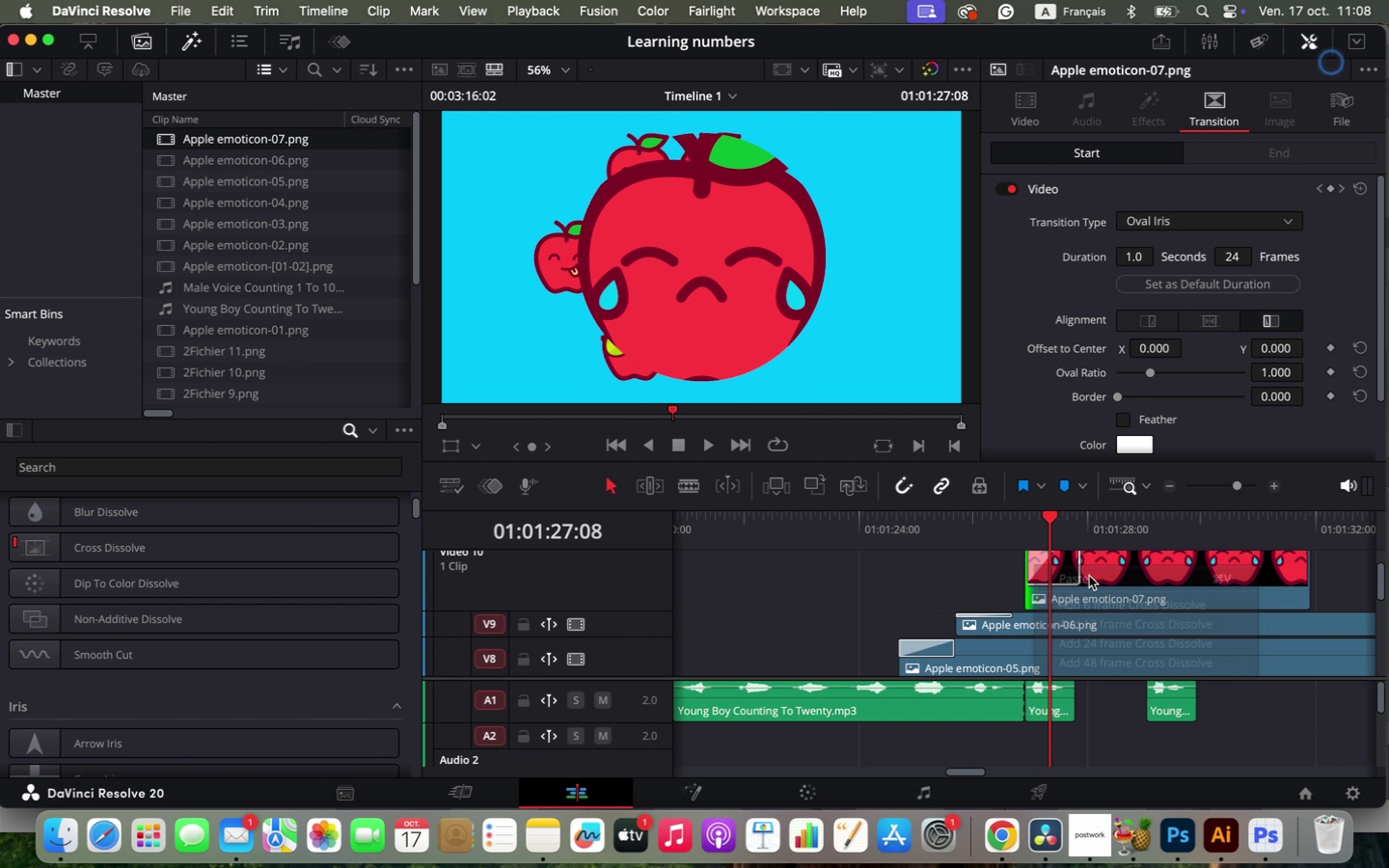 
hold_key(key=OptionLeft, duration=0.54)
scroll: coordinate [1208, 583], scroll_direction: down, amount: 3.0
 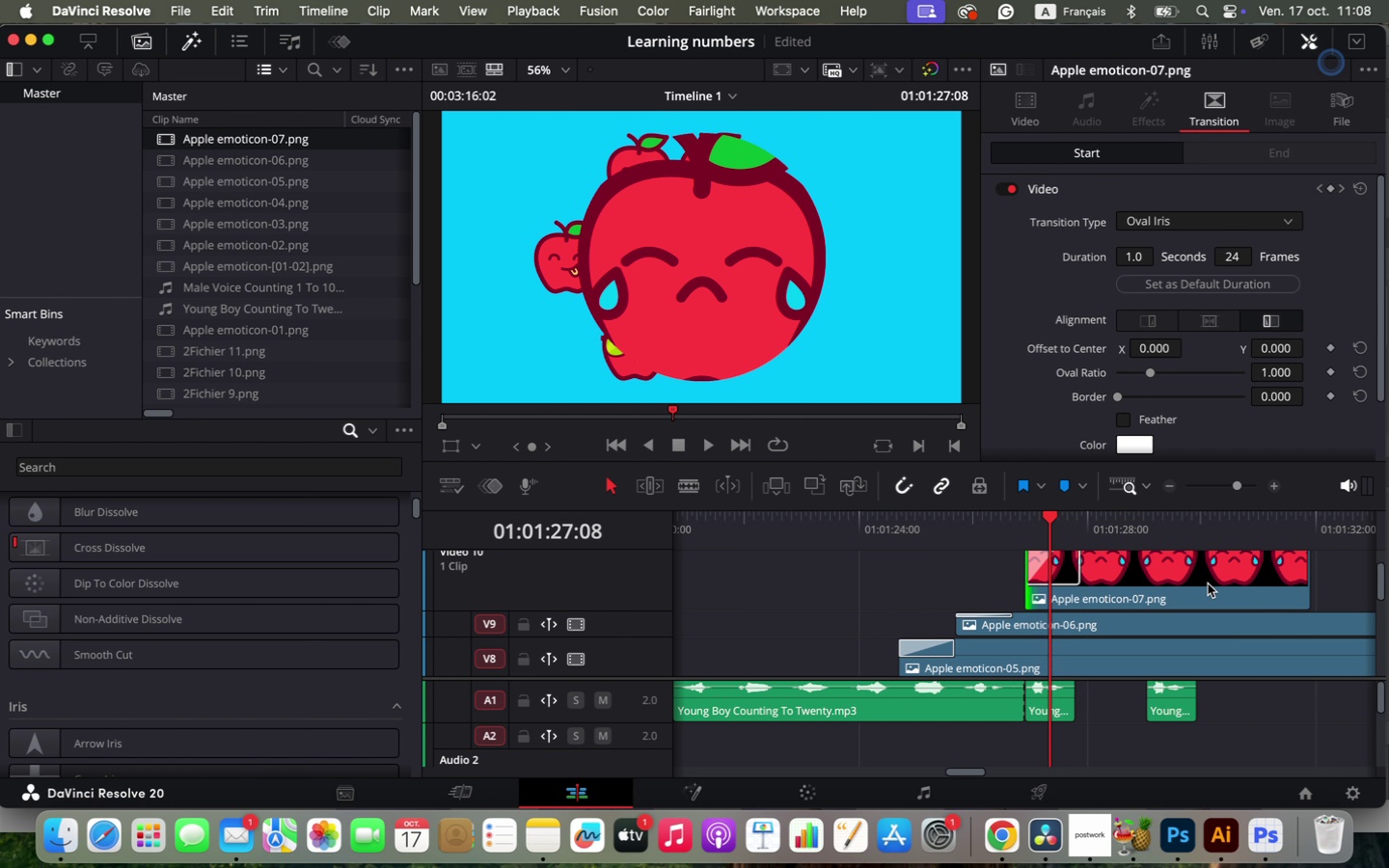 
hold_key(key=OptionLeft, duration=0.37)
scroll: coordinate [1148, 586], scroll_direction: down, amount: 1.0
 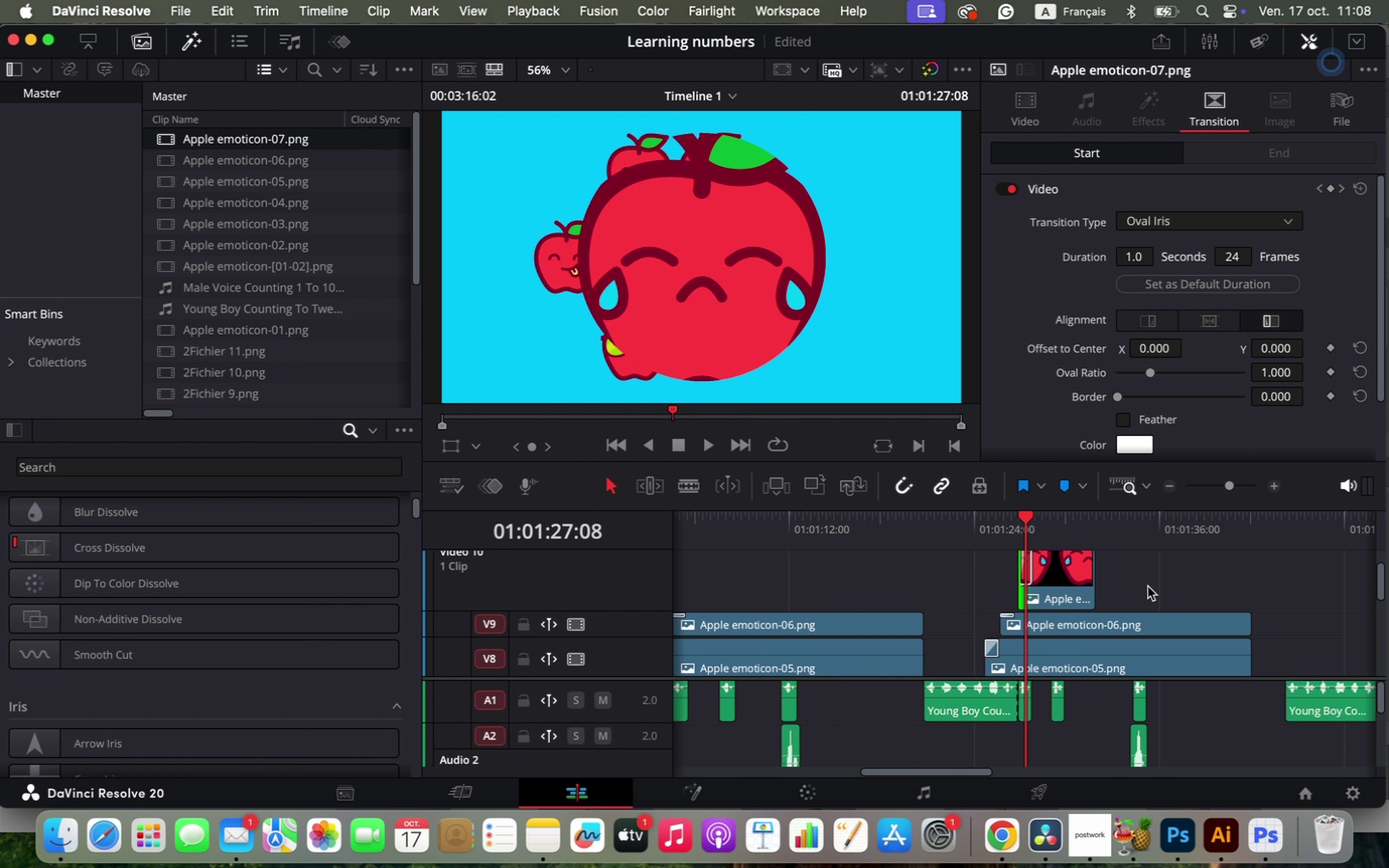 
left_click_drag(start_coordinate=[1071, 574], to_coordinate=[1177, 583])
 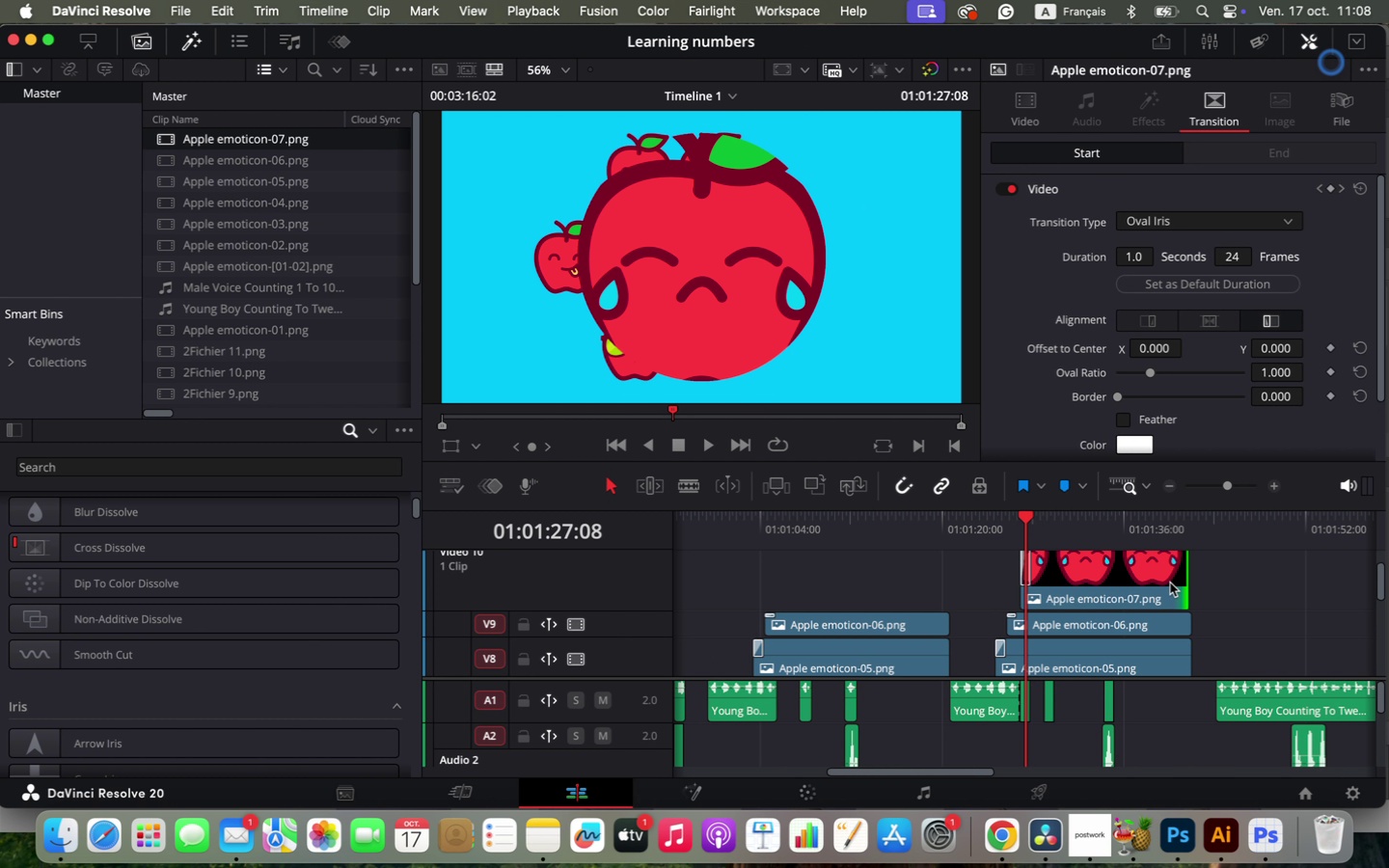 
left_click([1159, 585])
 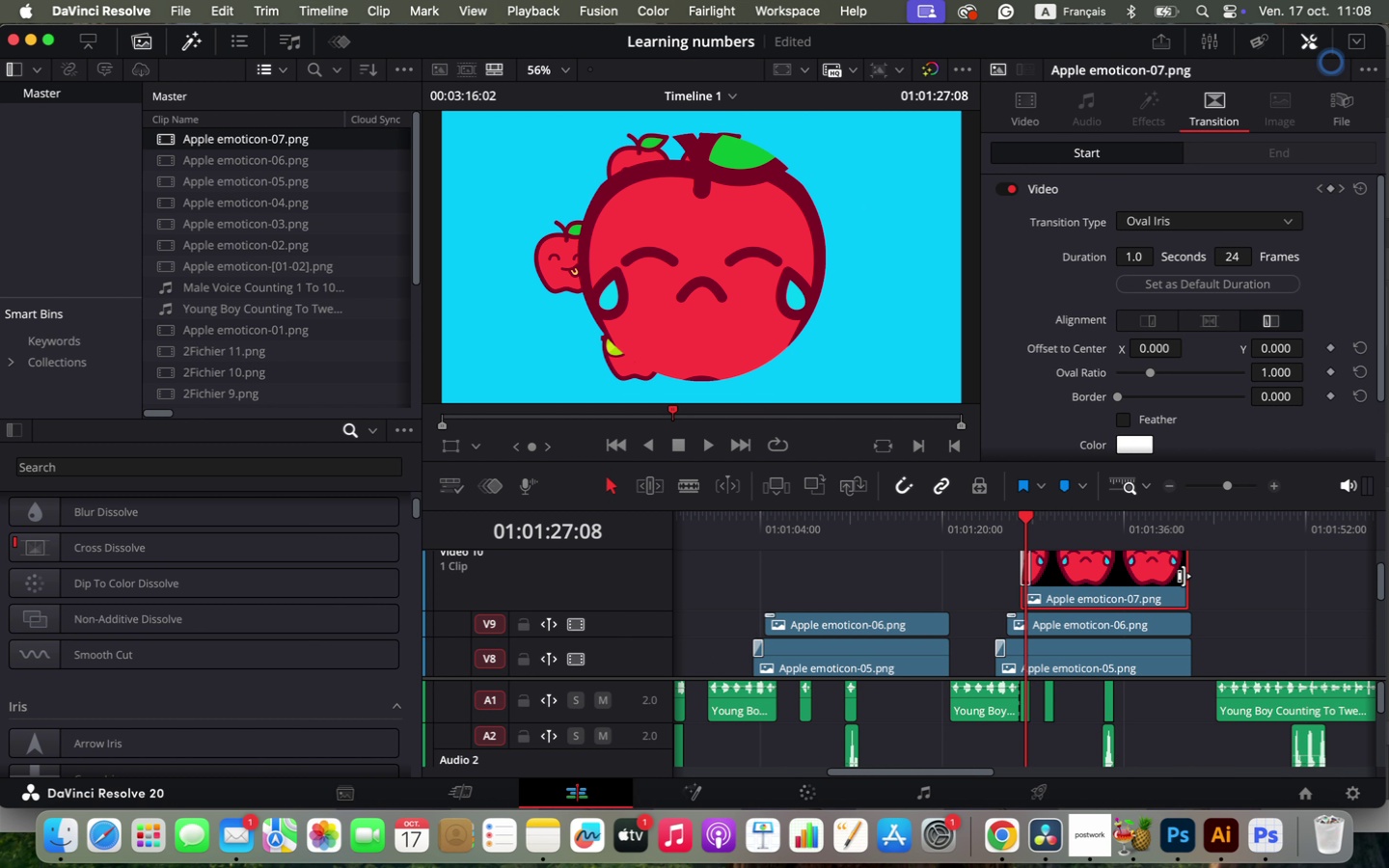 
right_click([1184, 576])
 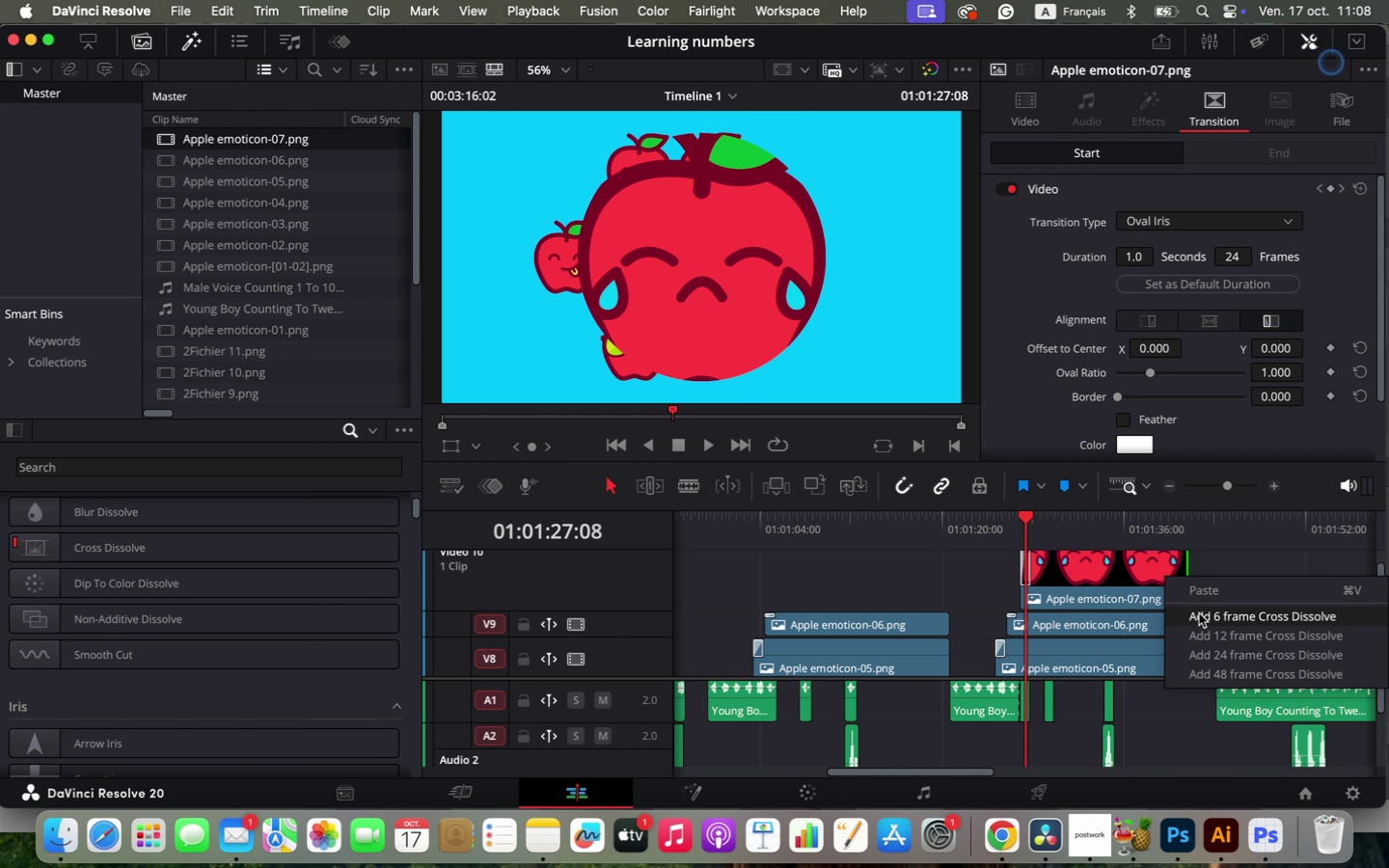 
left_click([1199, 613])
 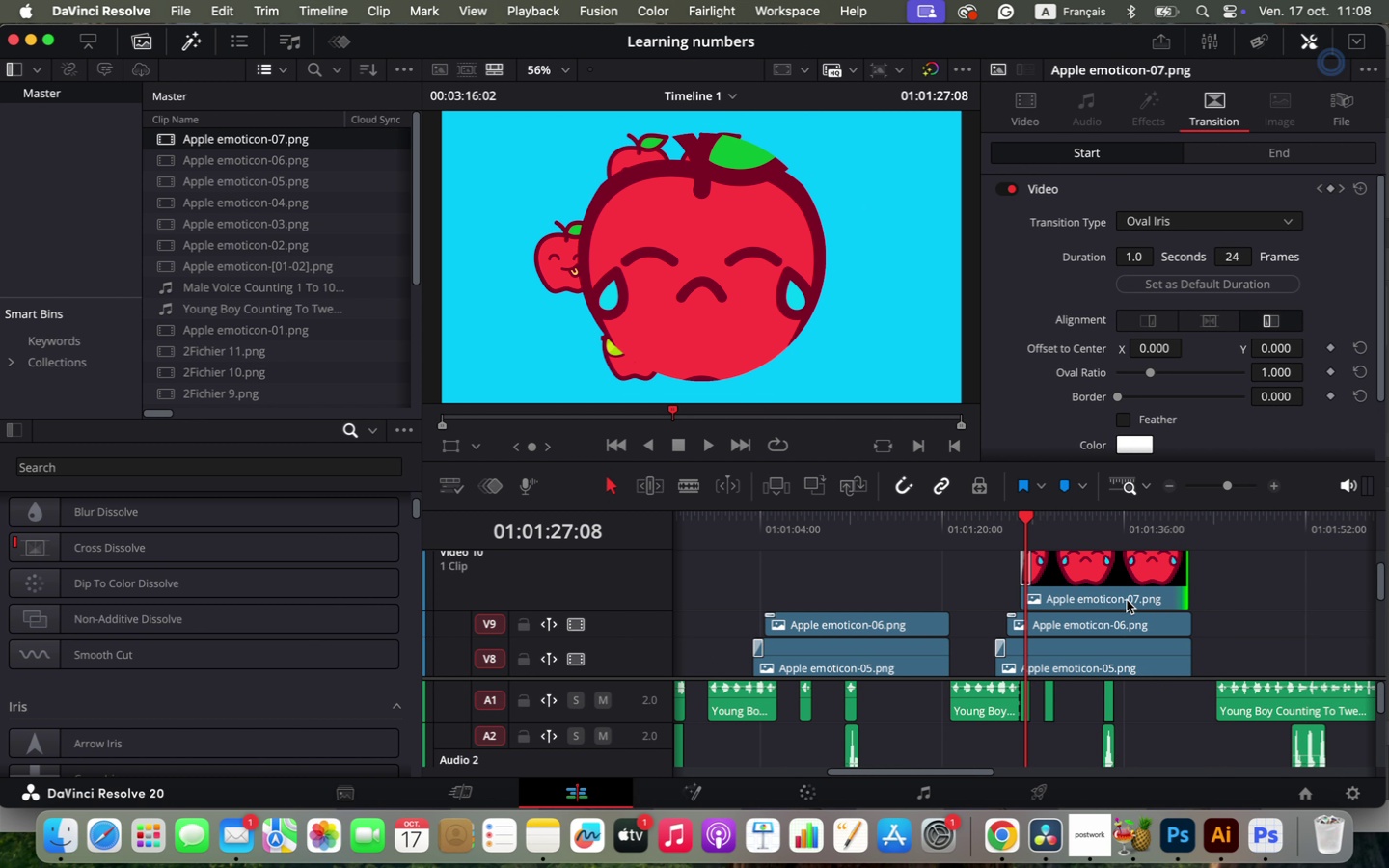 
left_click([1113, 625])
 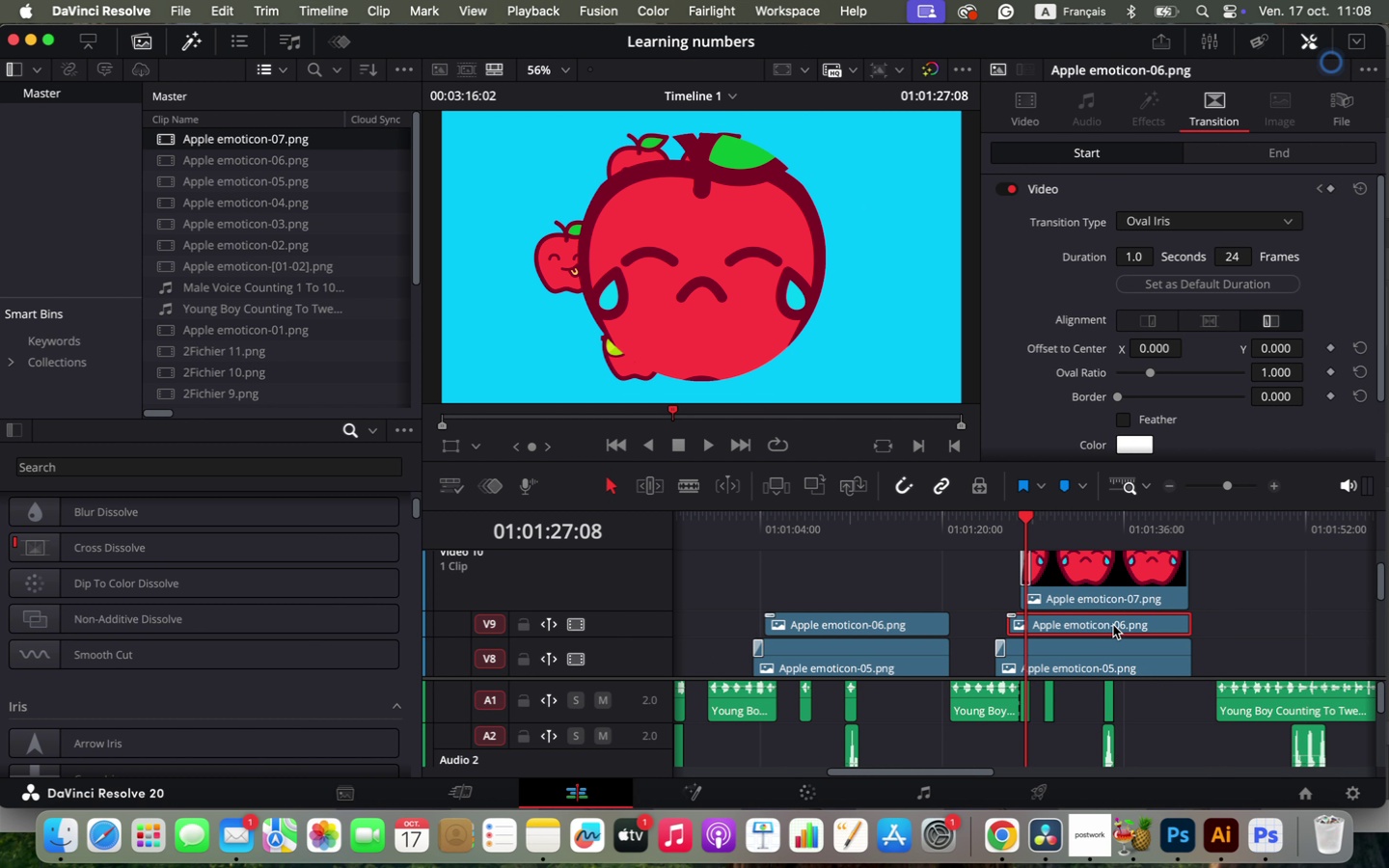 
key(Meta+C)
 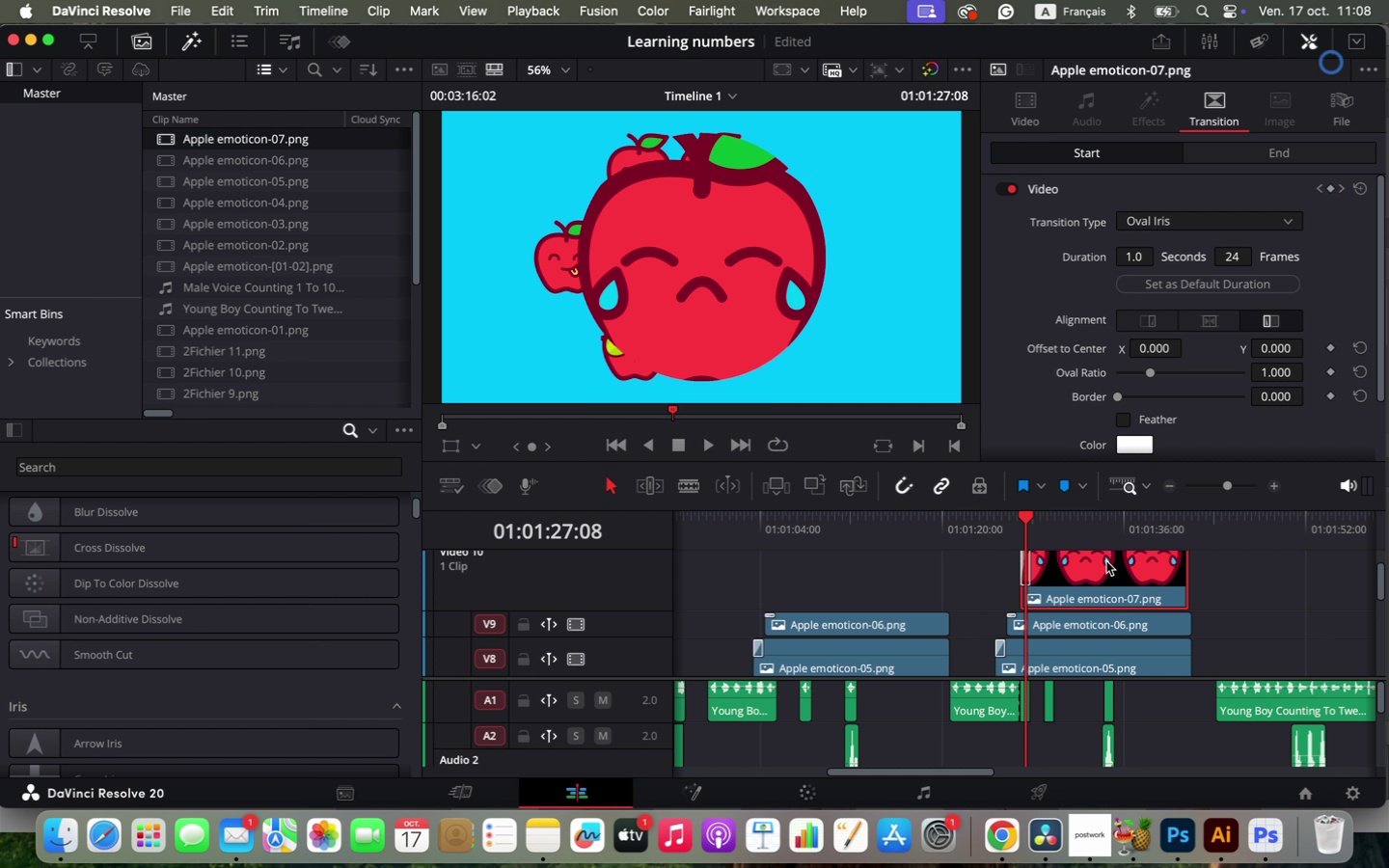 
left_click([1106, 561])
 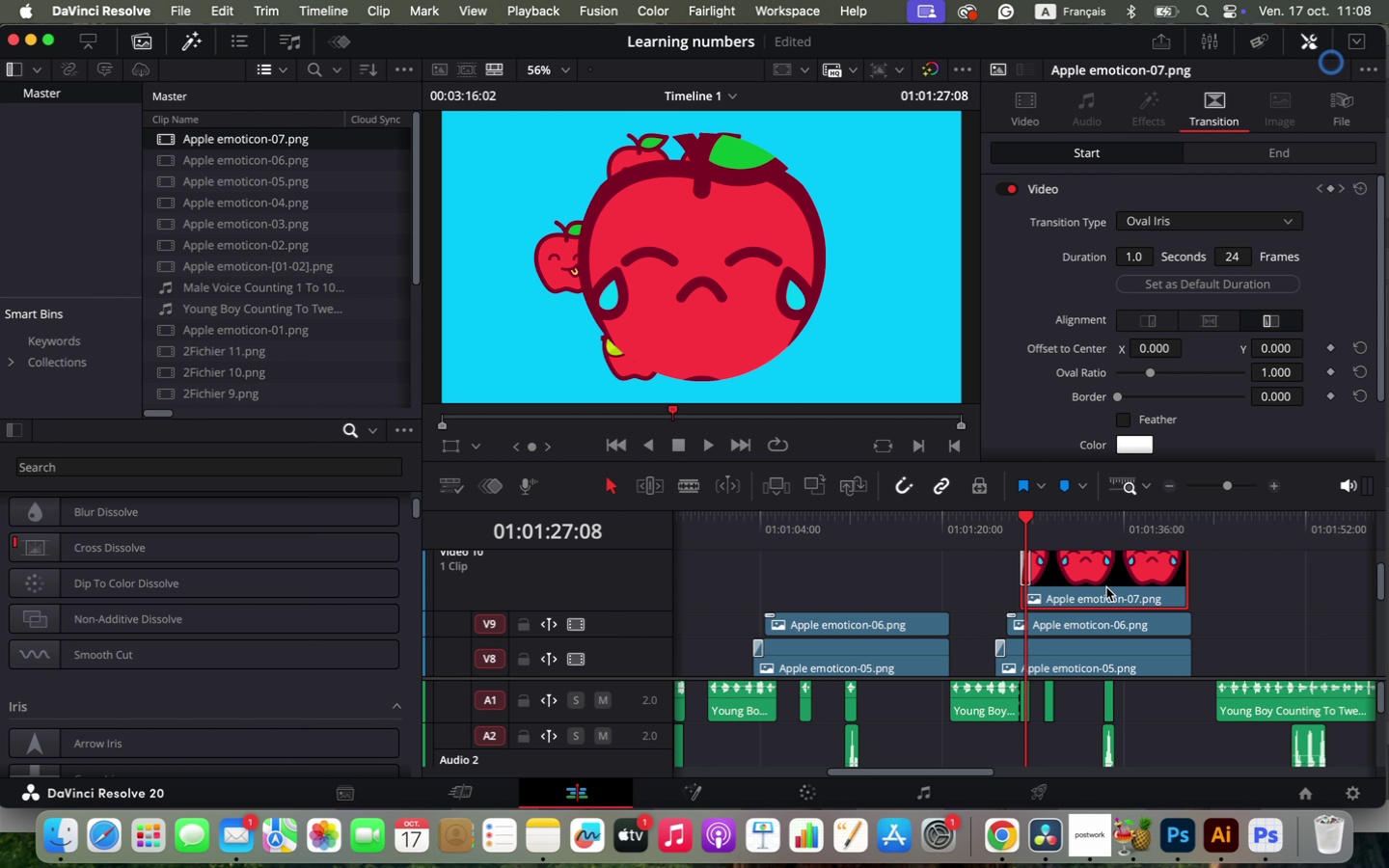 
key(Alt+V)
 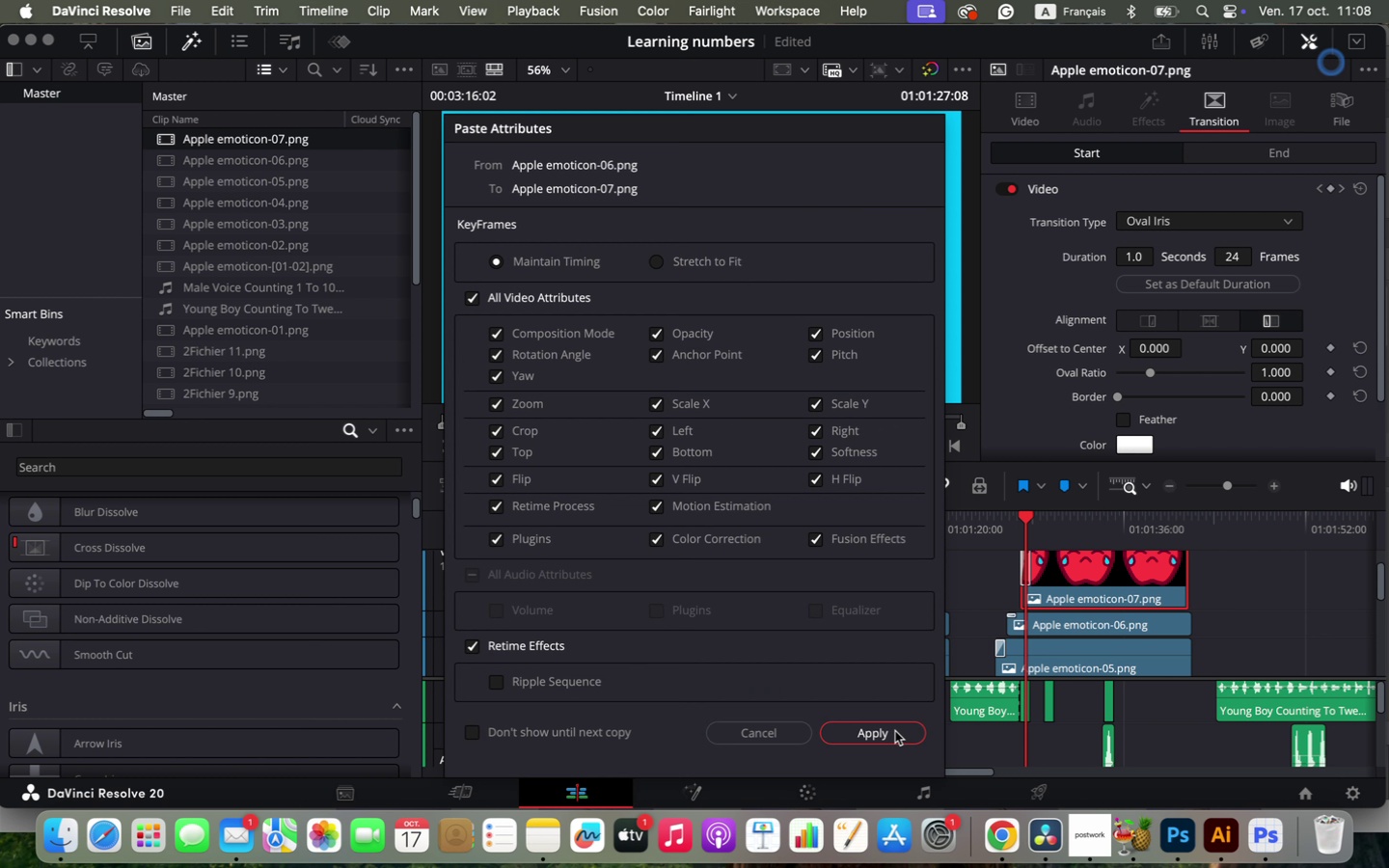 
left_click([895, 731])
 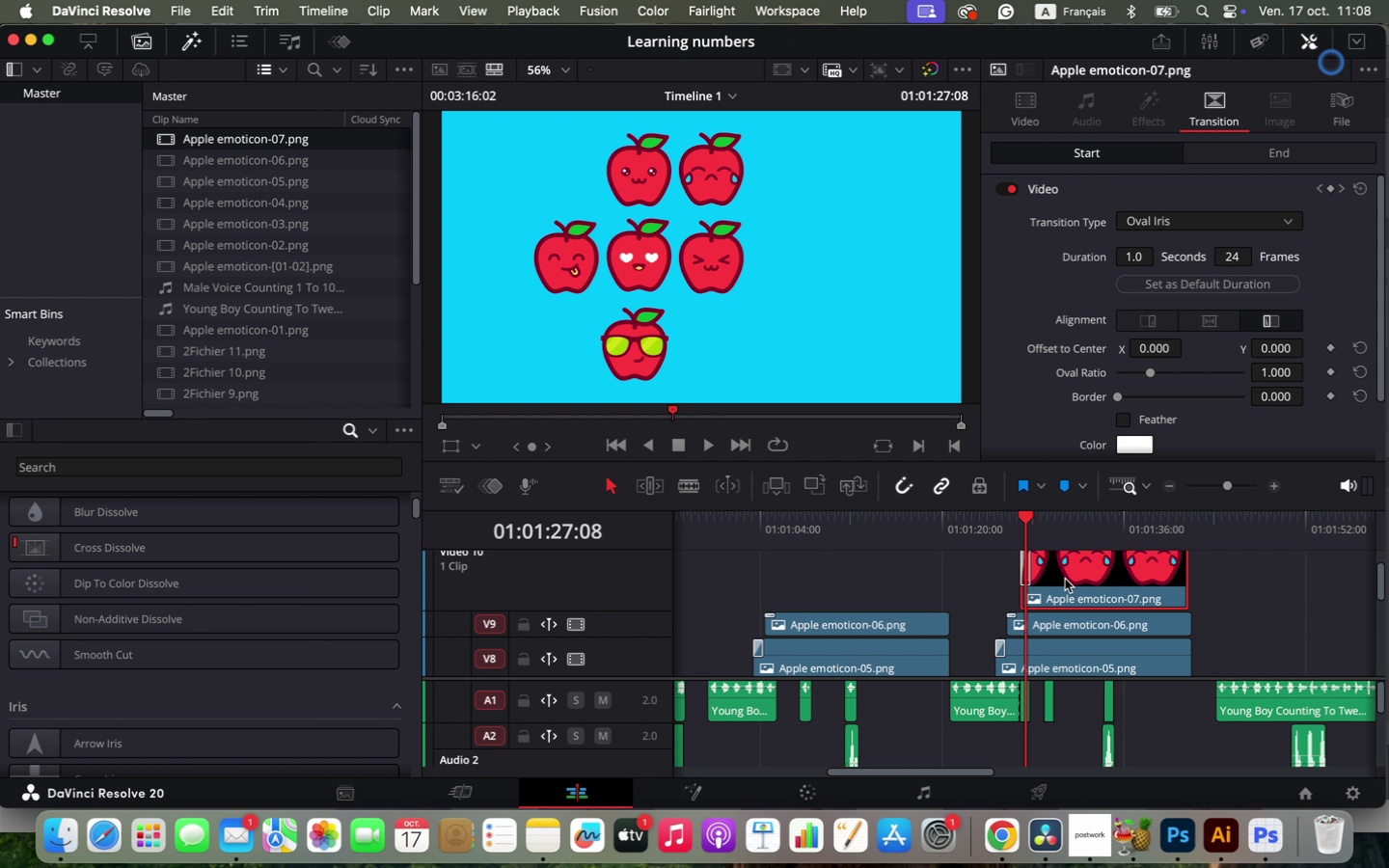 
wait(7.28)
 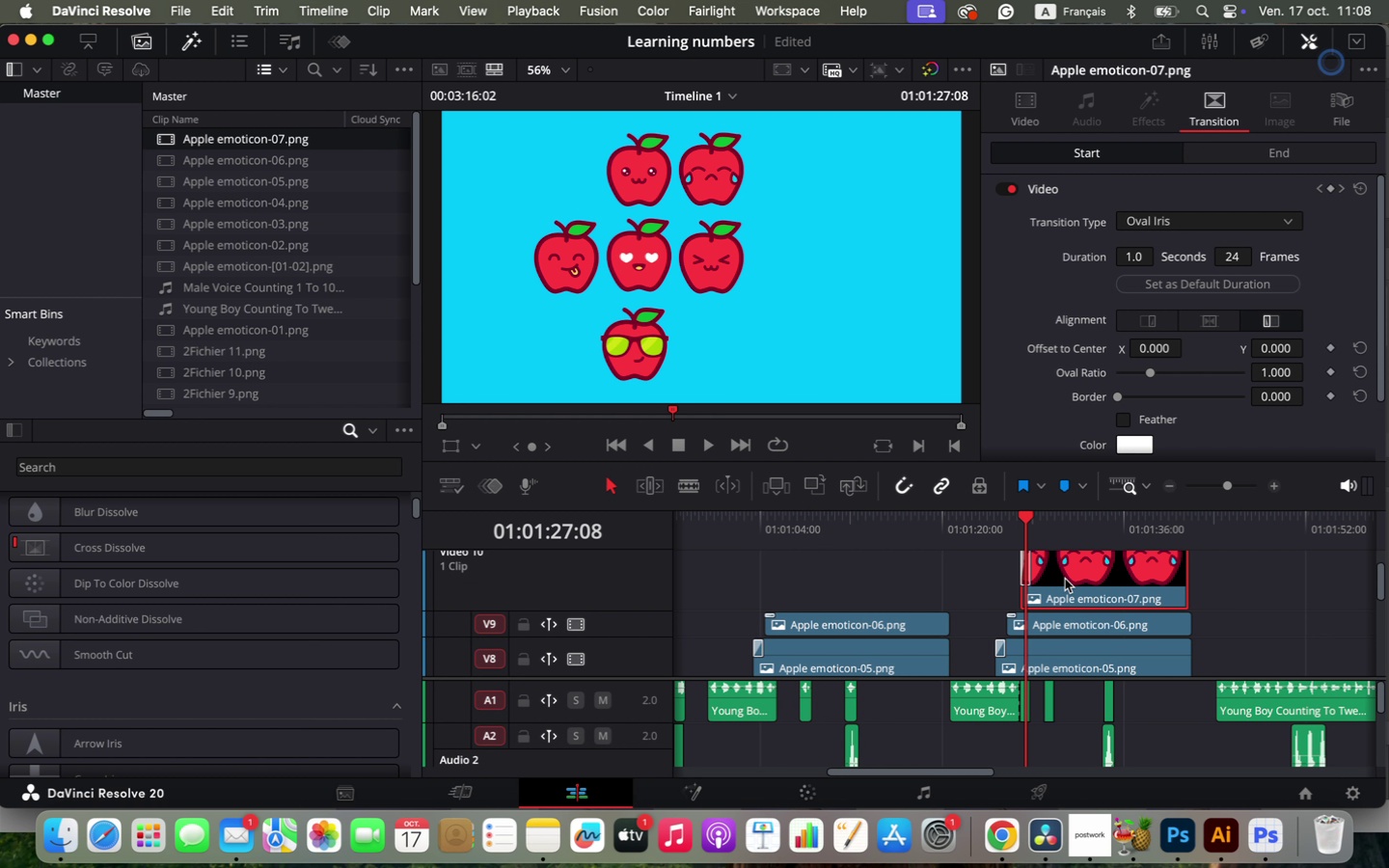 
hold_key(key=OptionLeft, duration=0.53)
scroll: coordinate [1149, 643], scroll_direction: down, amount: 1.0
 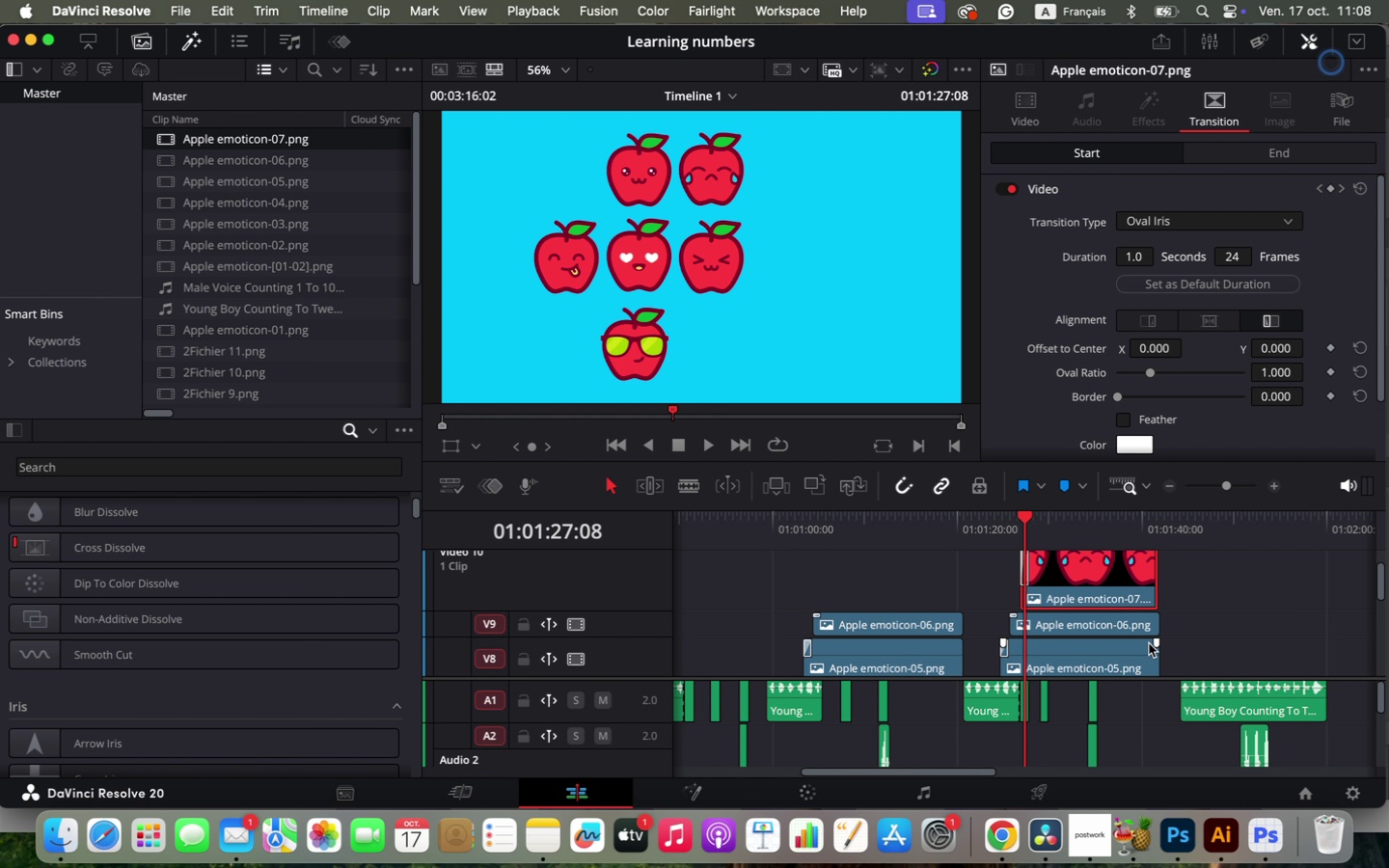 
left_click_drag(start_coordinate=[1027, 514], to_coordinate=[997, 528])
 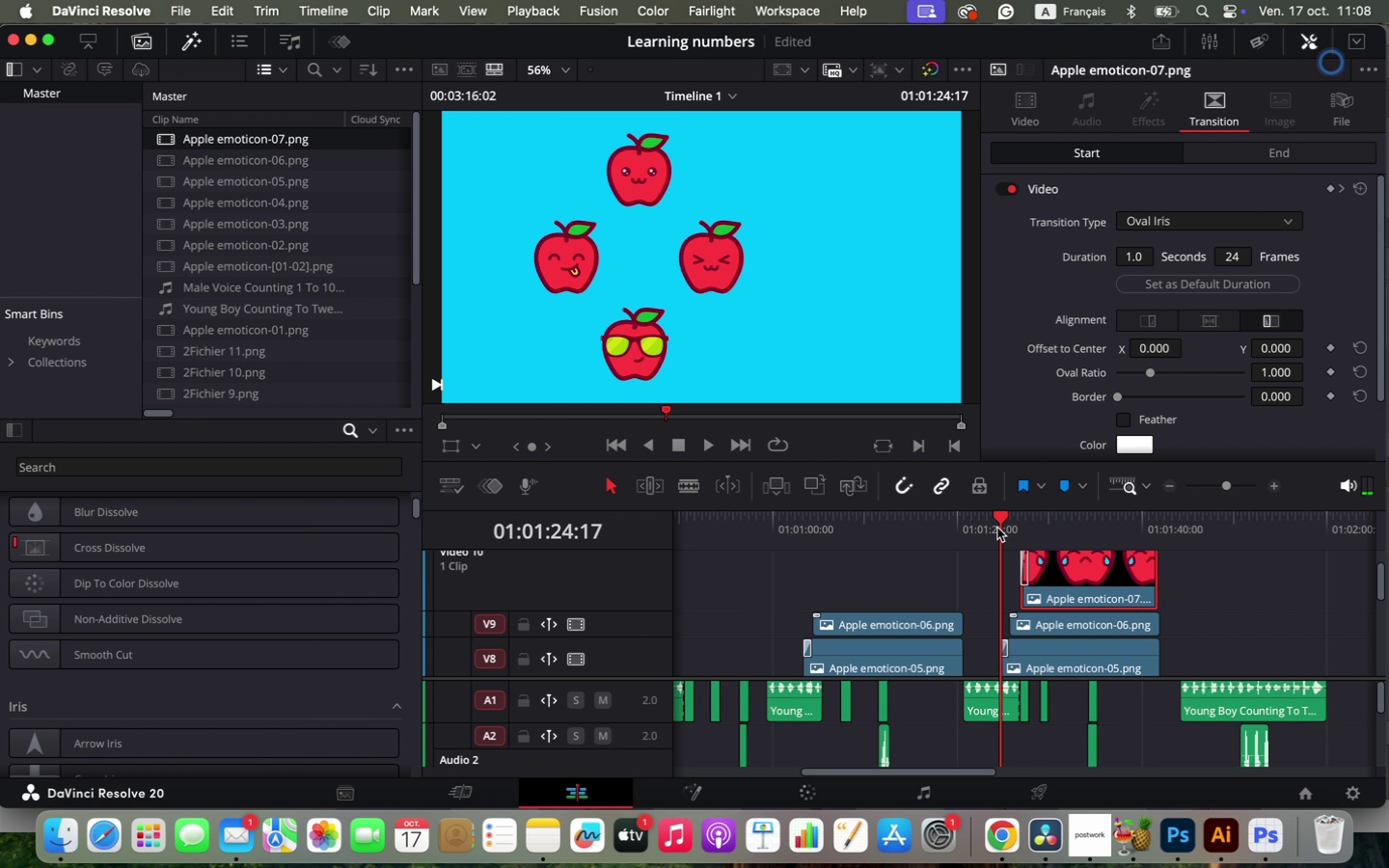 
wait(5.38)
 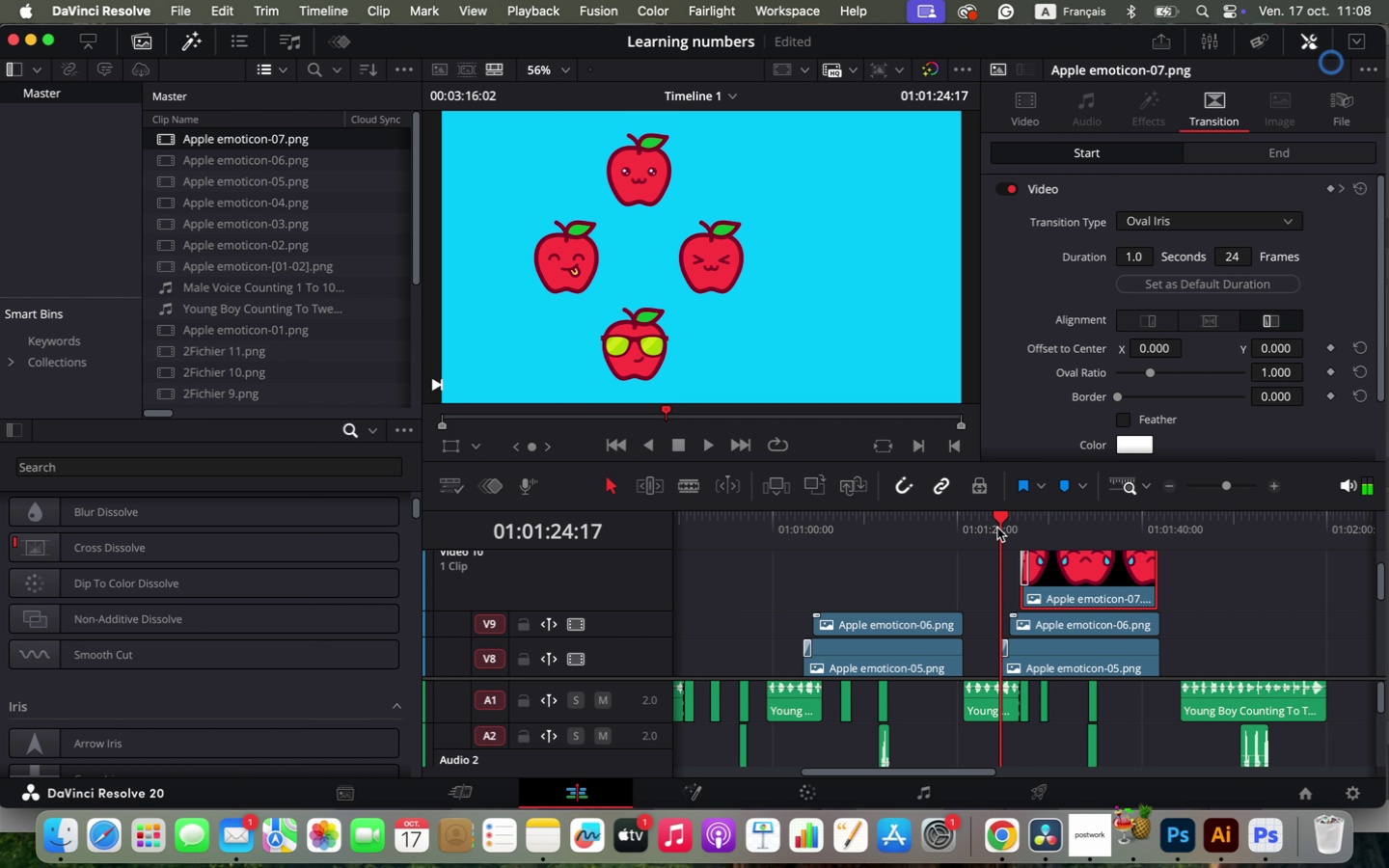 
hold_key(key=OptionLeft, duration=1.42)
scroll: coordinate [1056, 607], scroll_direction: down, amount: 2.0
 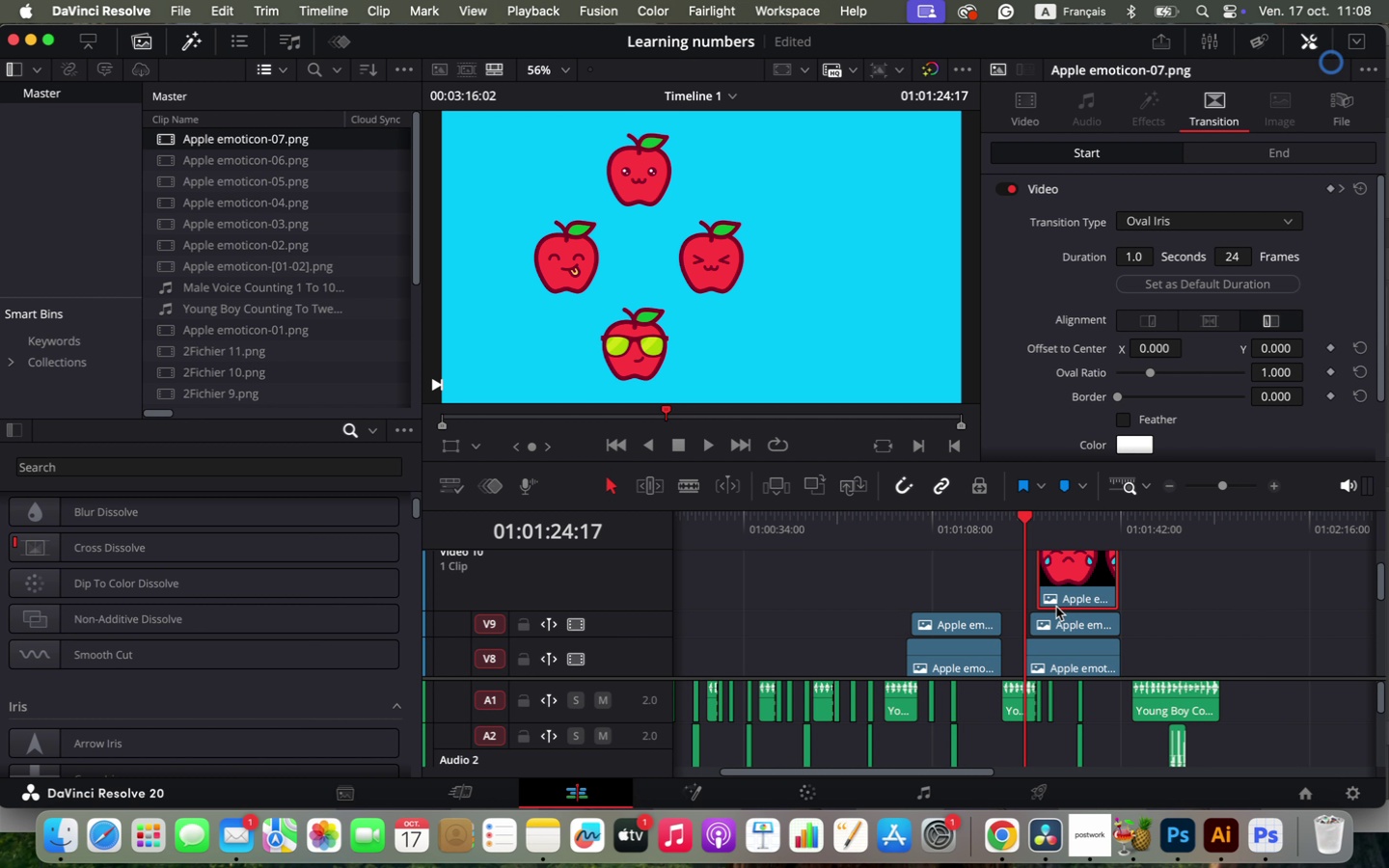 
hold_key(key=OptionLeft, duration=0.43)
 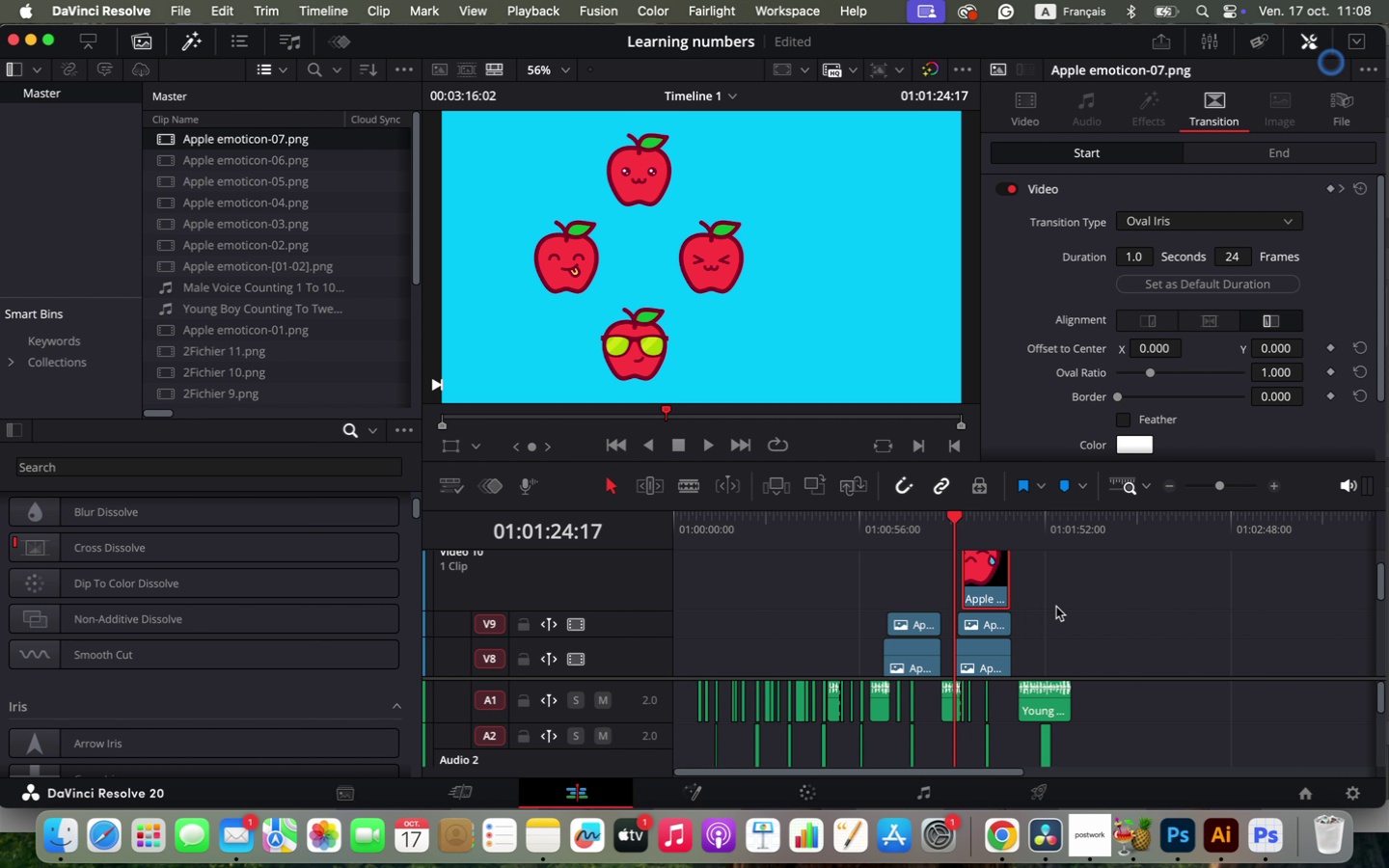 
hold_key(key=OptionLeft, duration=1.53)
scroll: coordinate [1056, 607], scroll_direction: up, amount: 34.0
 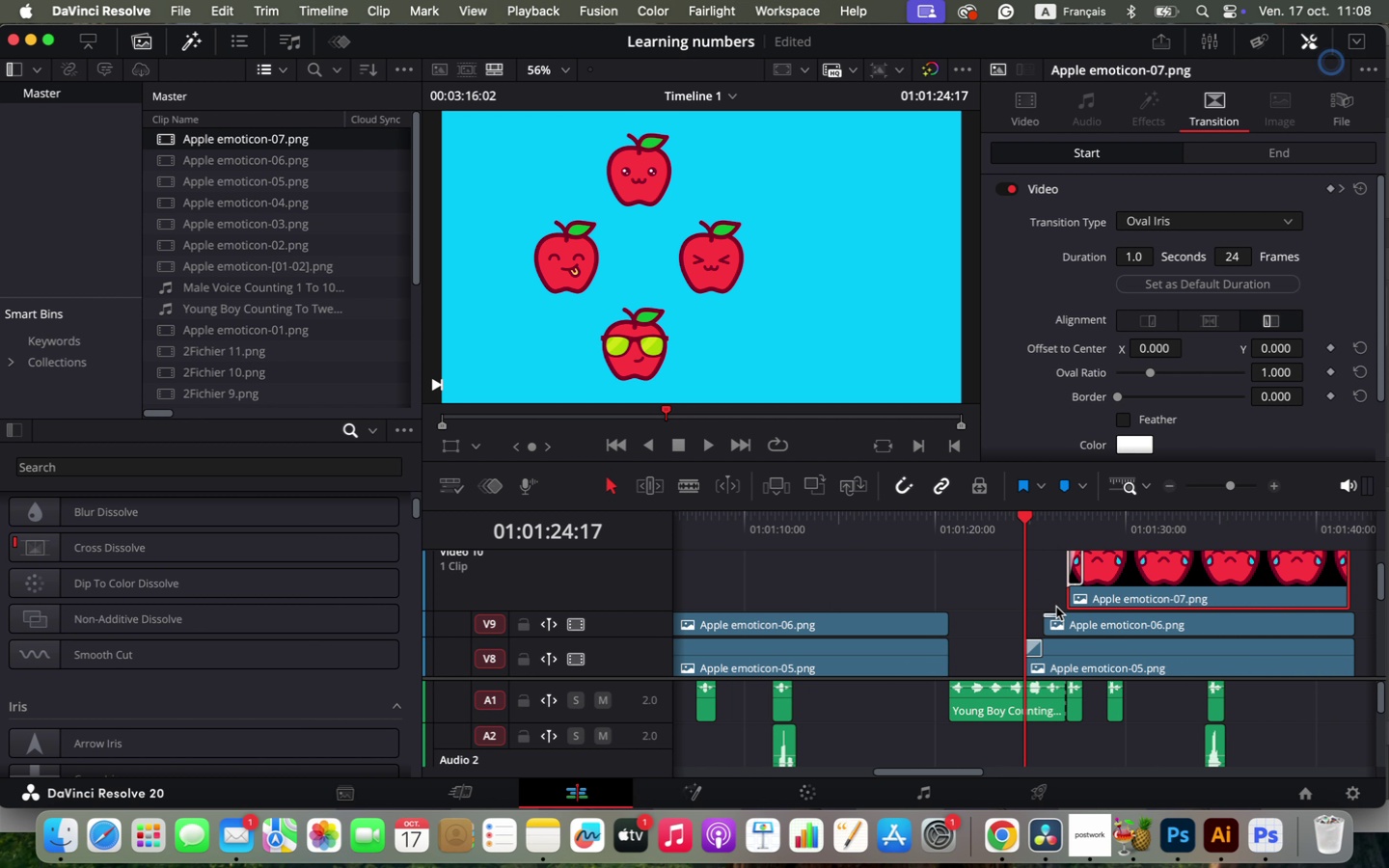 
key(Space)
 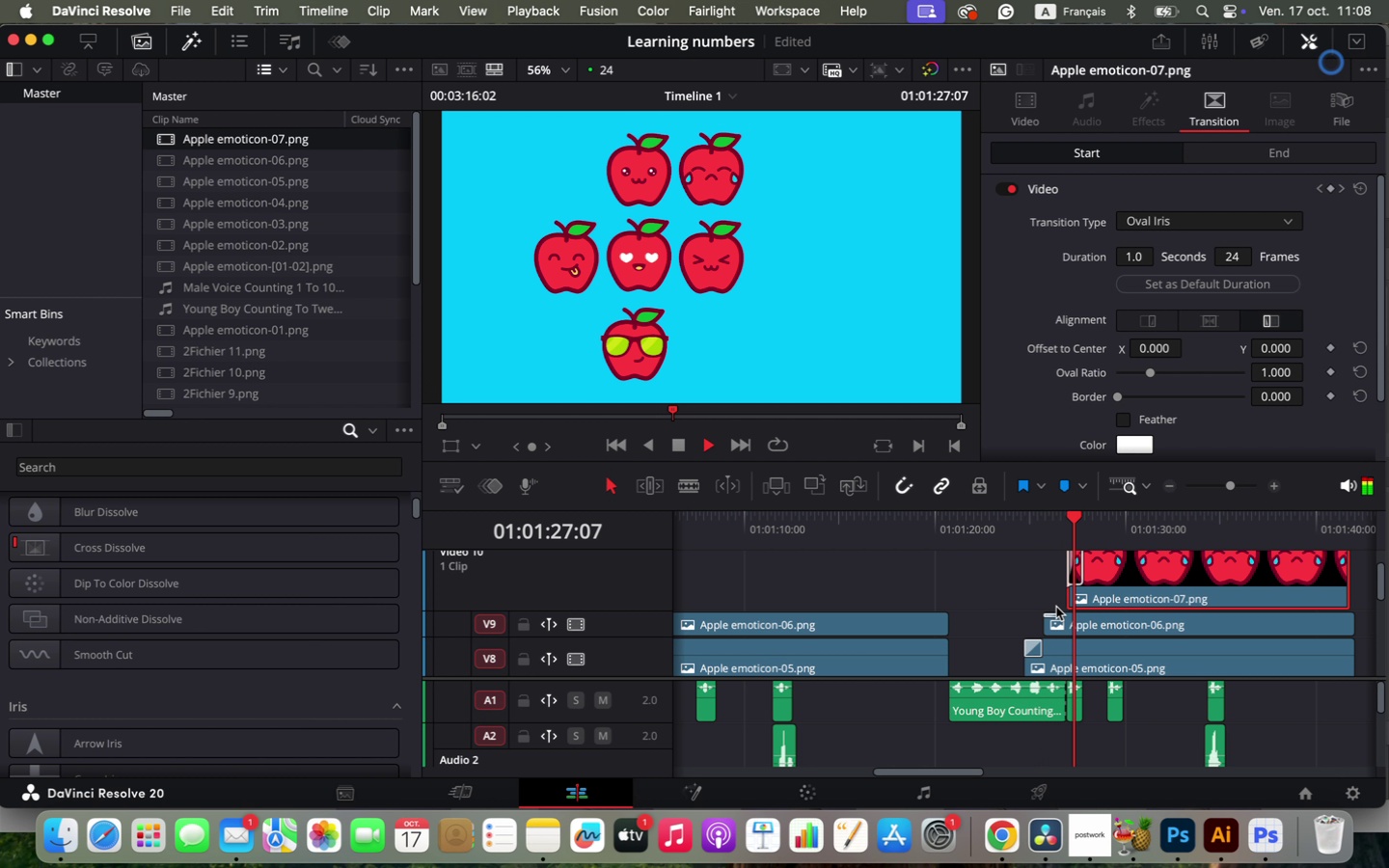 
key(Space)
 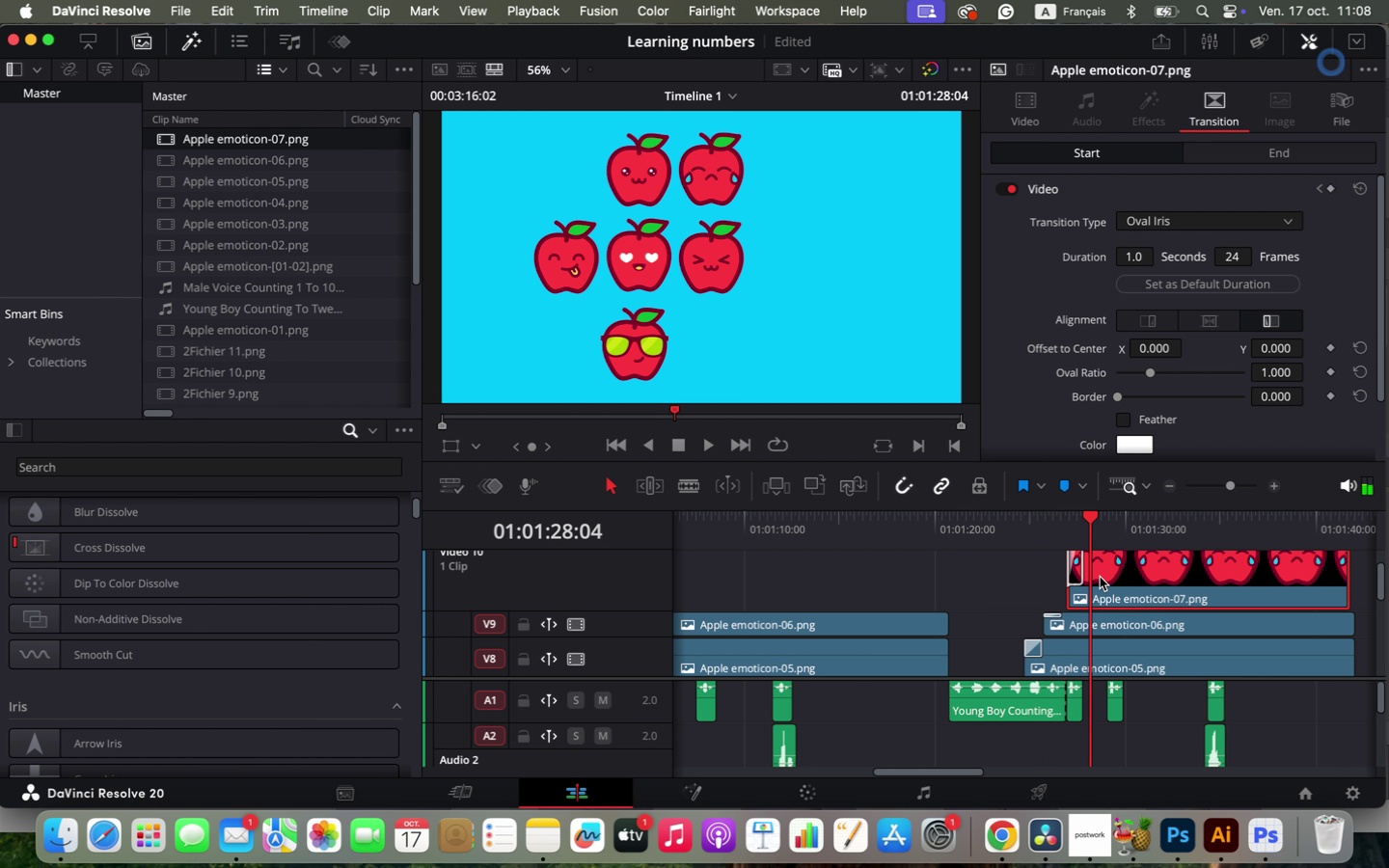 
left_click([1100, 577])
 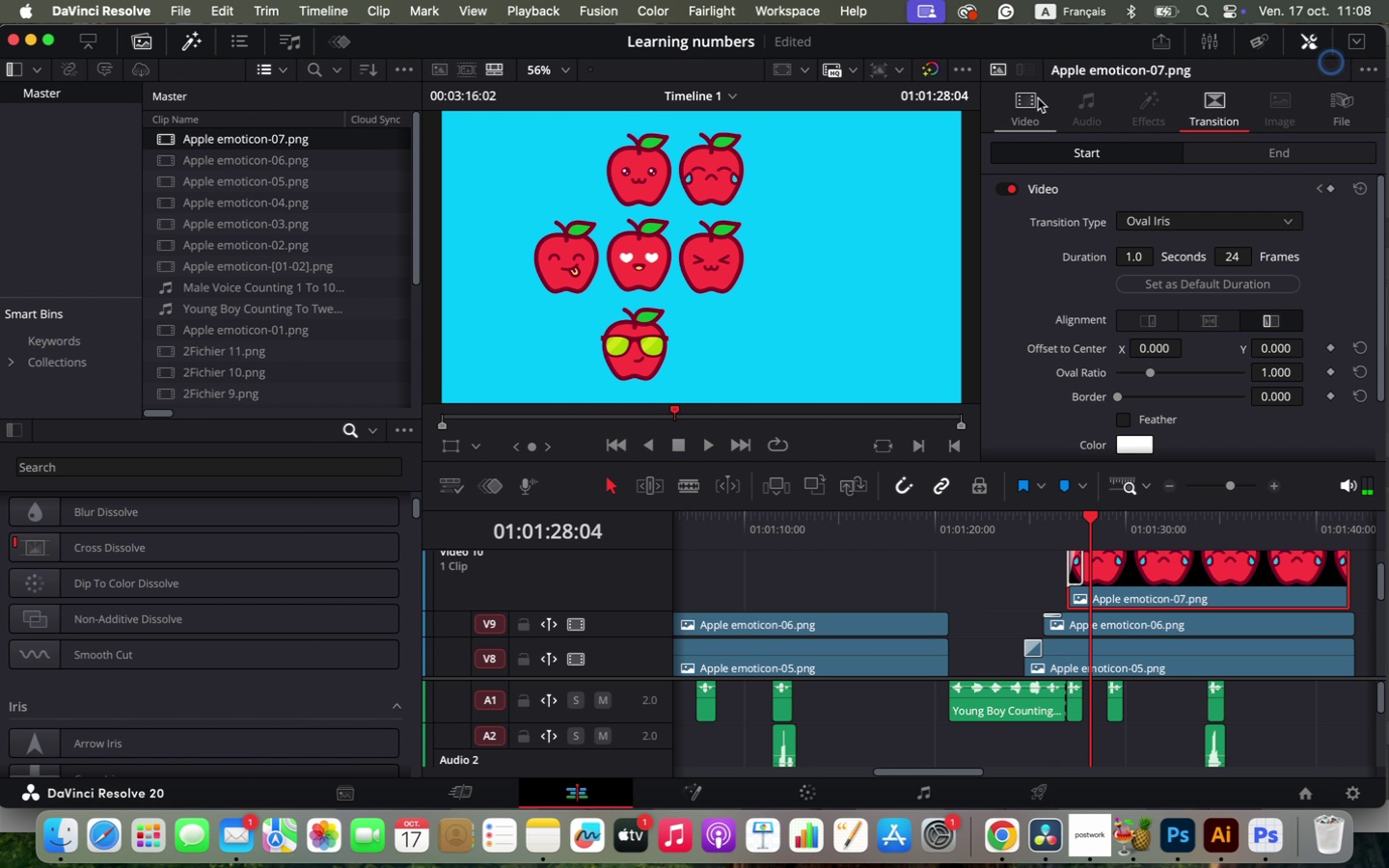 
left_click_drag(start_coordinate=[1280, 202], to_coordinate=[681, 479])
 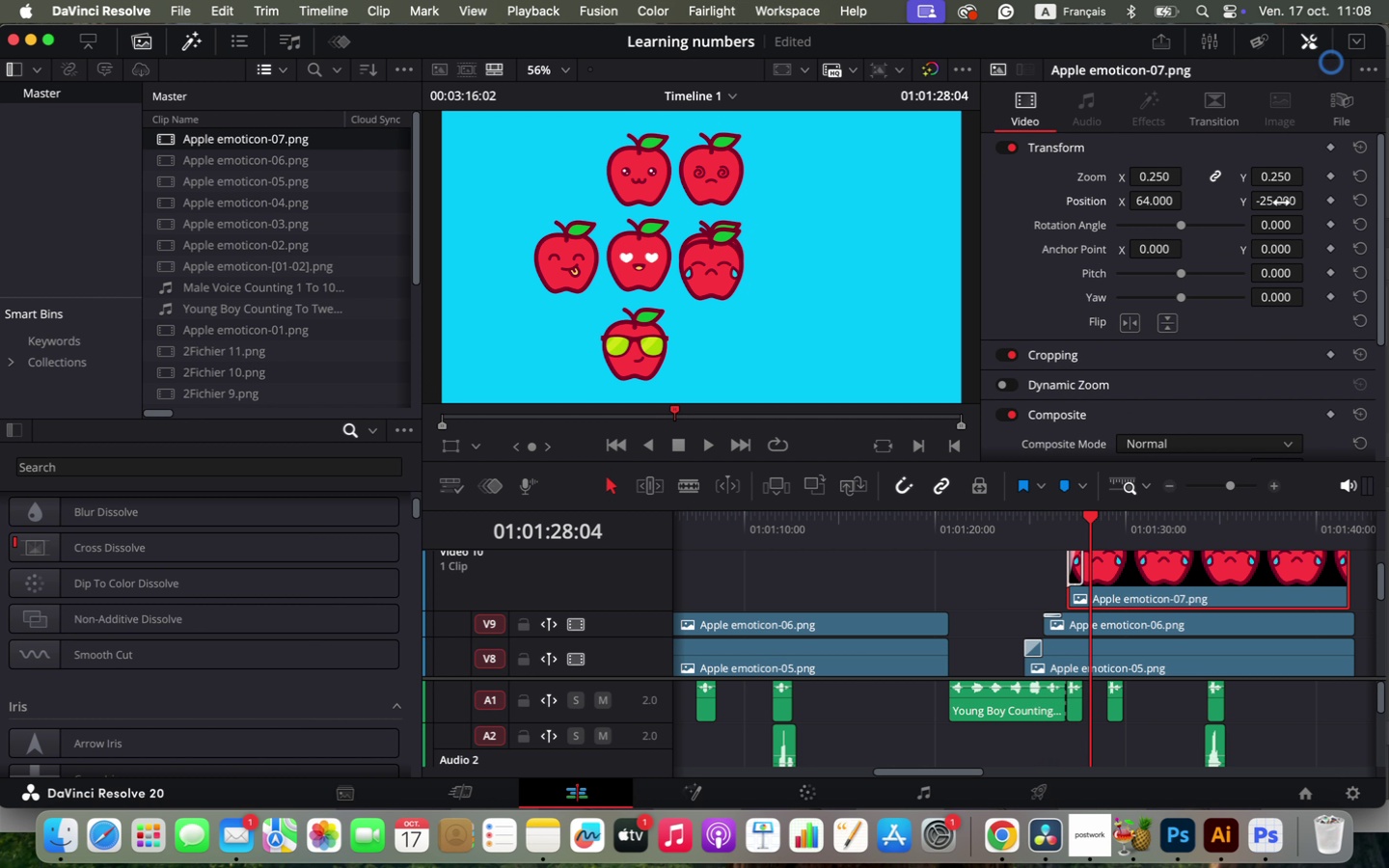 
left_click_drag(start_coordinate=[1290, 201], to_coordinate=[1005, 524])
 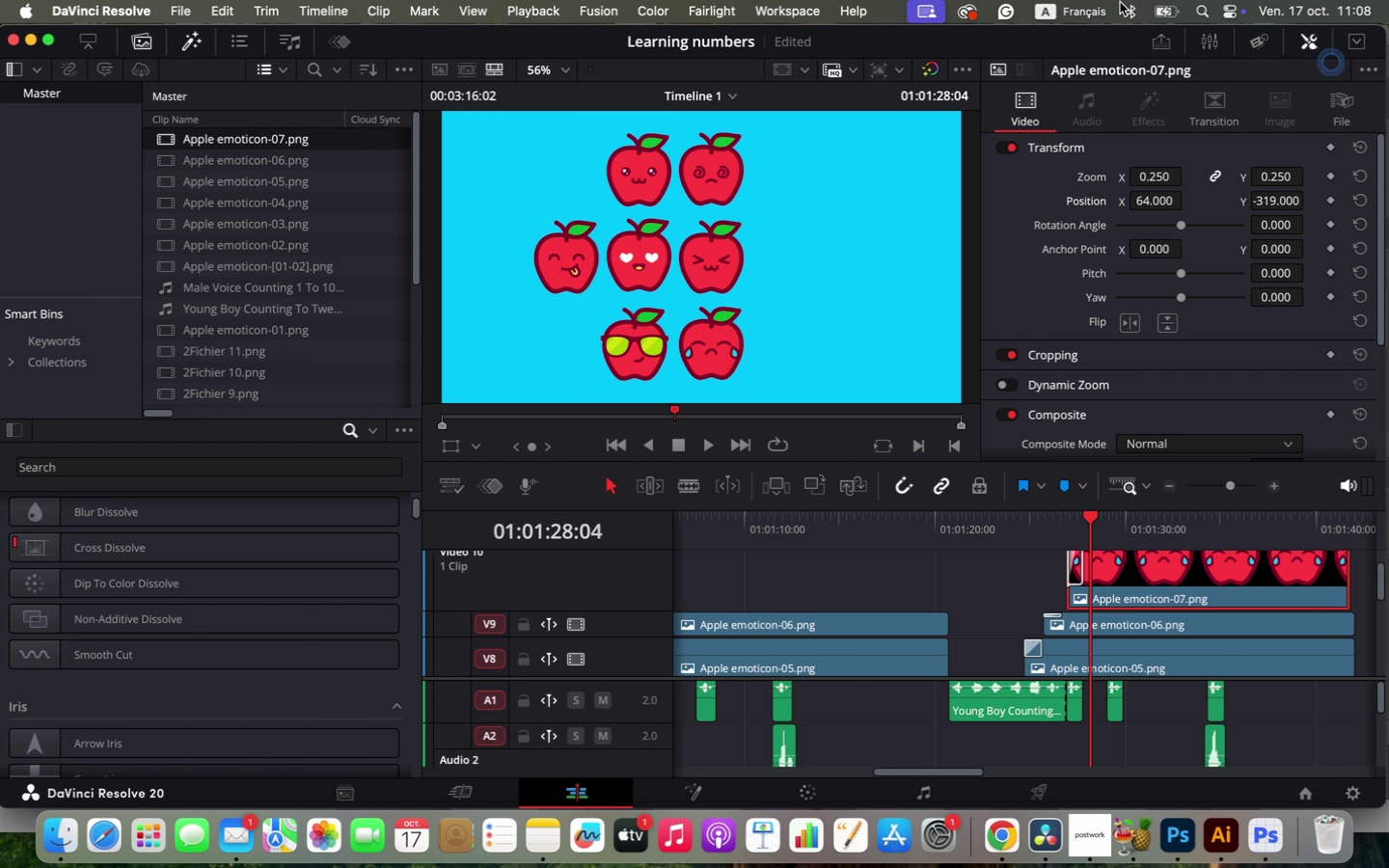 
hold_key(key=OptionLeft, duration=0.84)
scroll: coordinate [1033, 574], scroll_direction: down, amount: 4.0
 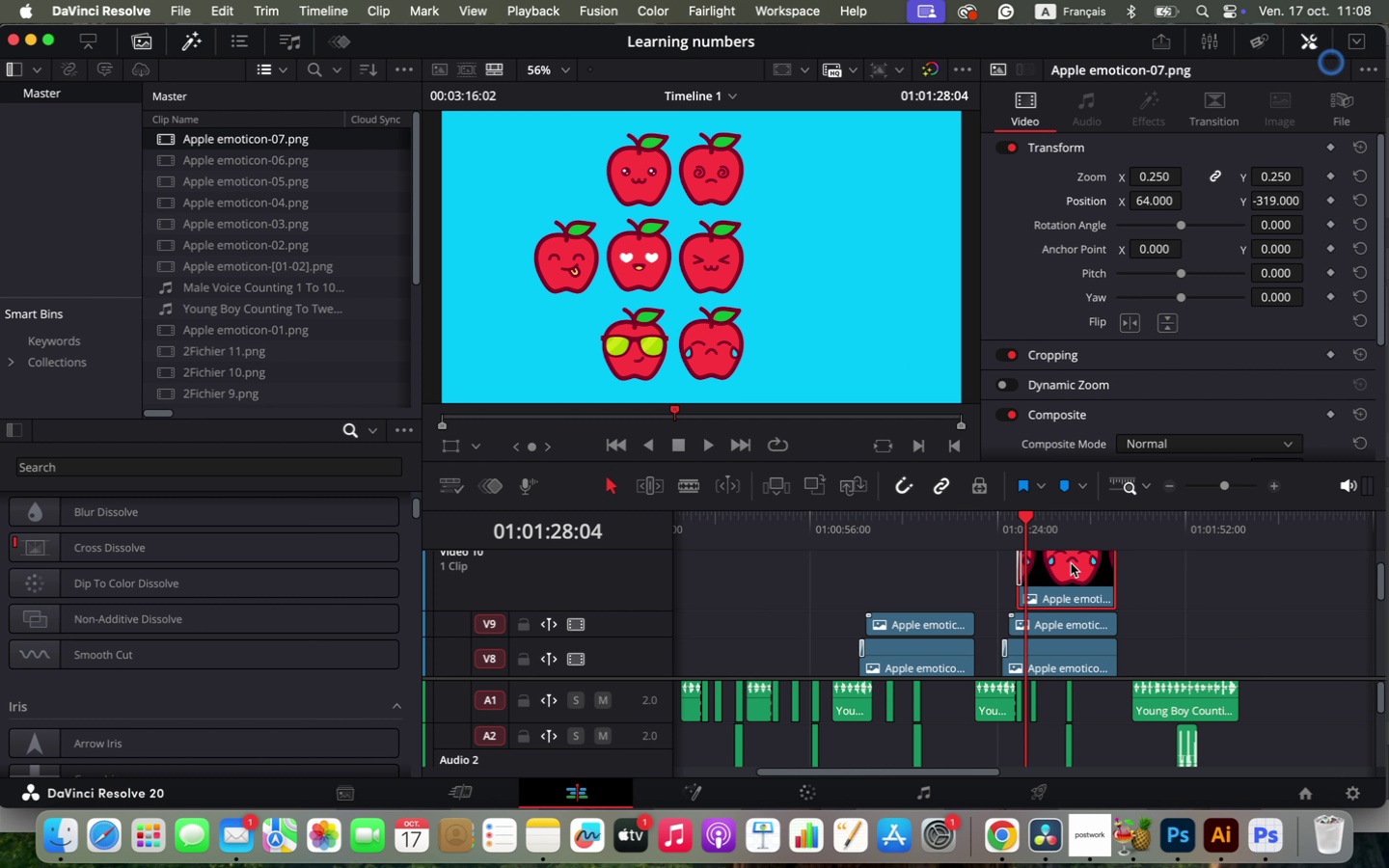 
key(Space)
 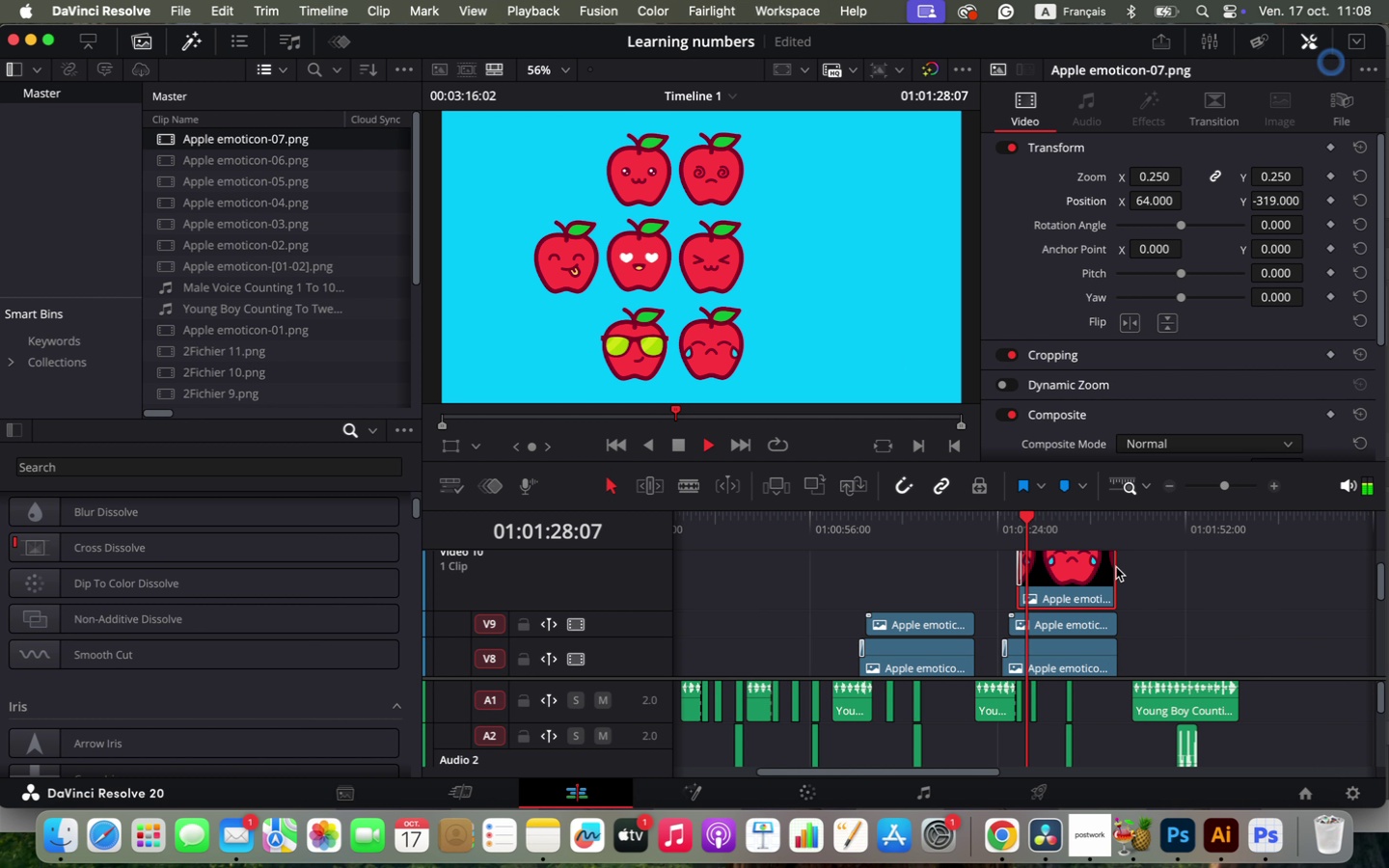 
hold_key(key=OptionLeft, duration=2.86)
scroll: coordinate [1136, 560], scroll_direction: up, amount: 8.0
 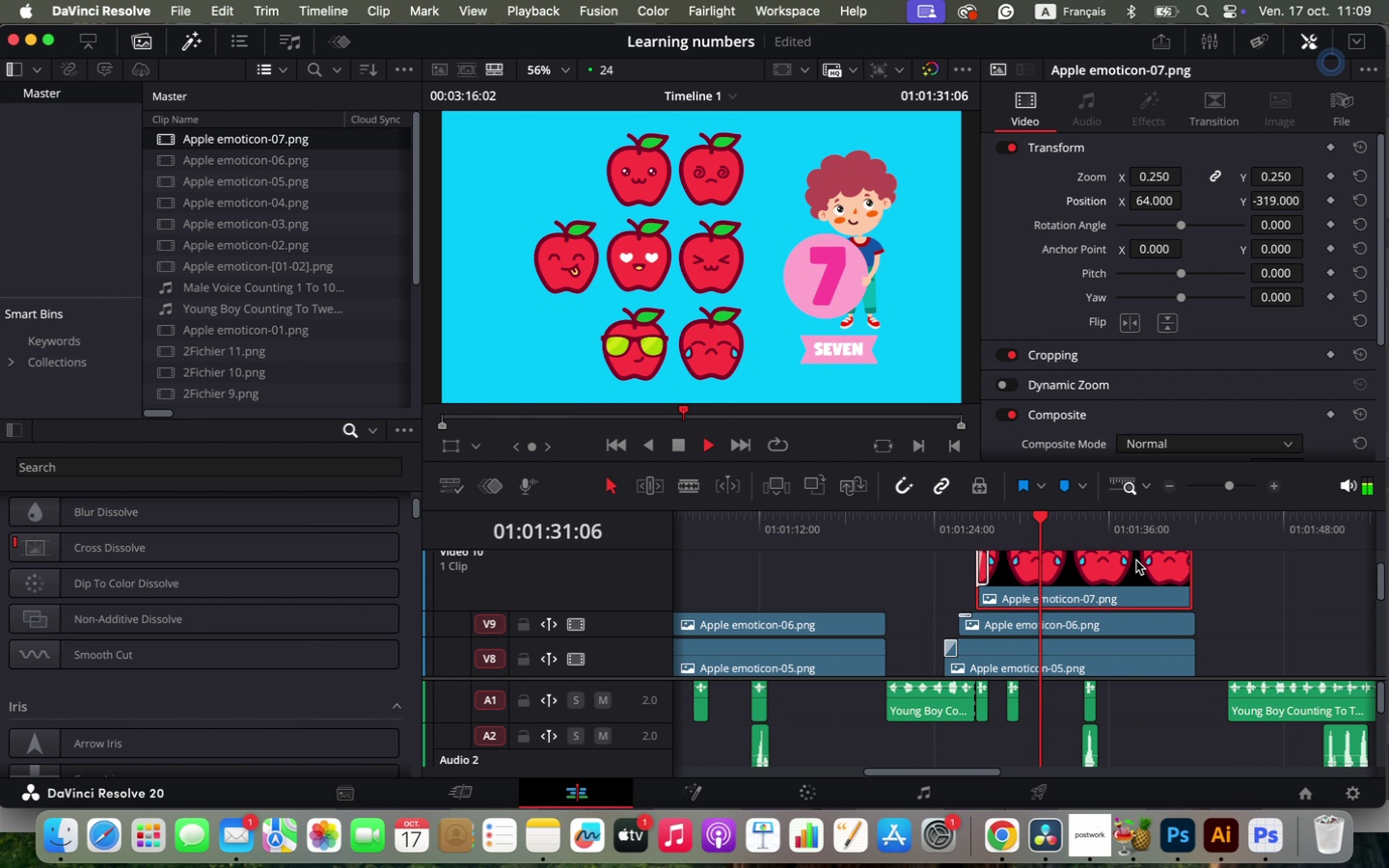 
hold_key(key=OptionLeft, duration=0.48)
scroll: coordinate [1136, 560], scroll_direction: down, amount: 5.0
 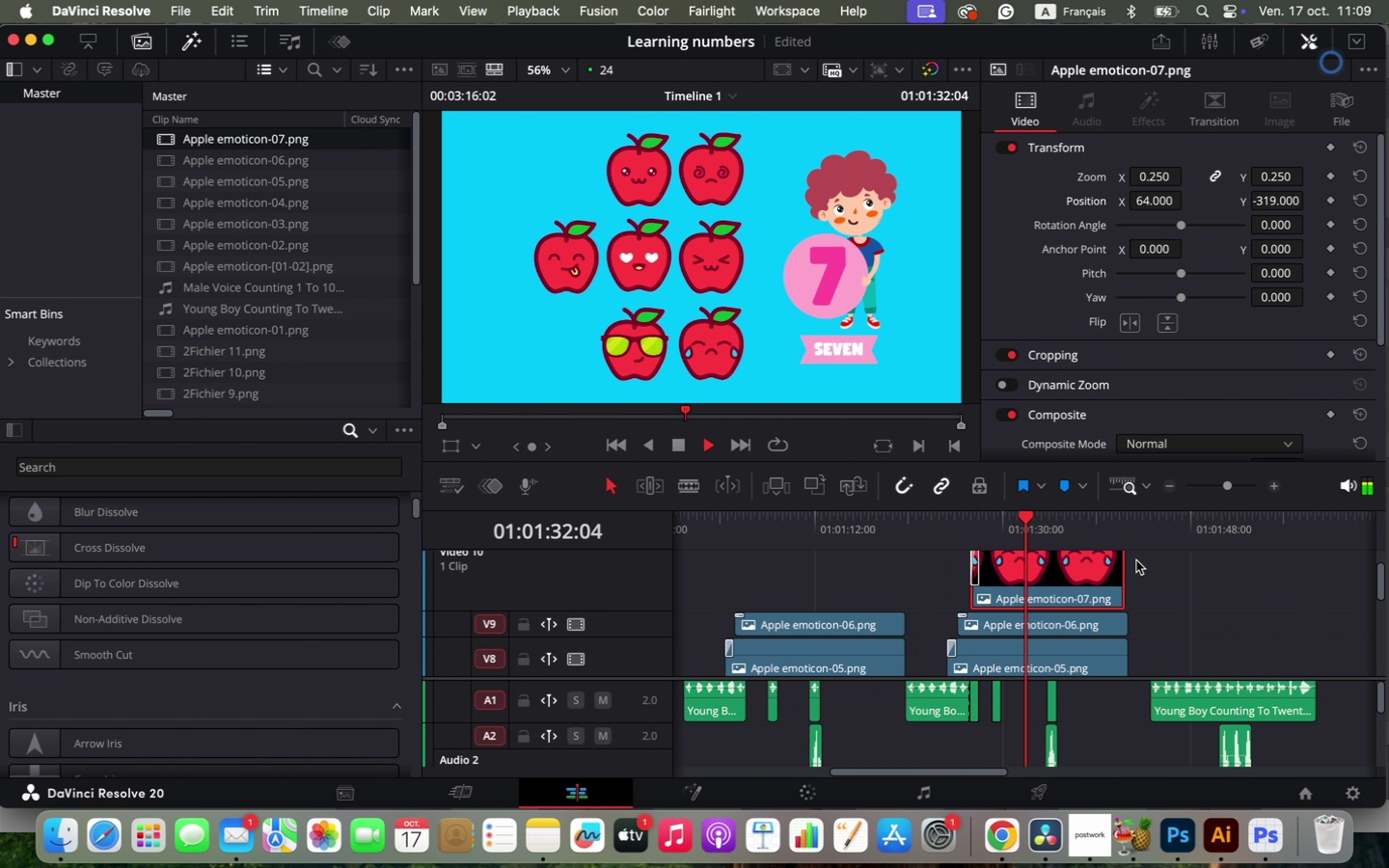 
hold_key(key=OptionLeft, duration=1.81)
scroll: coordinate [1197, 585], scroll_direction: down, amount: 3.0
 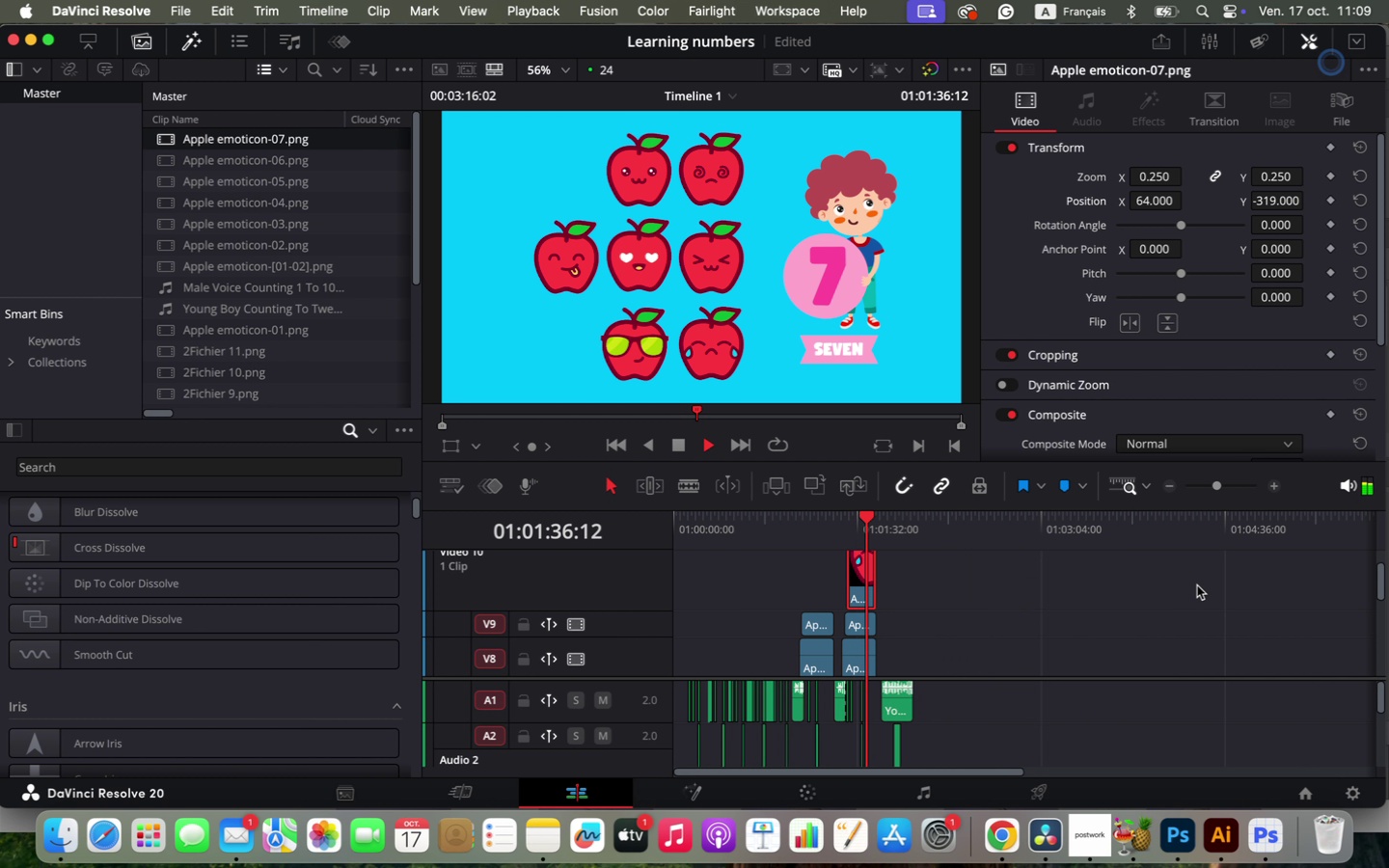 
hold_key(key=OptionLeft, duration=1.74)
scroll: coordinate [1198, 581], scroll_direction: up, amount: 22.0
 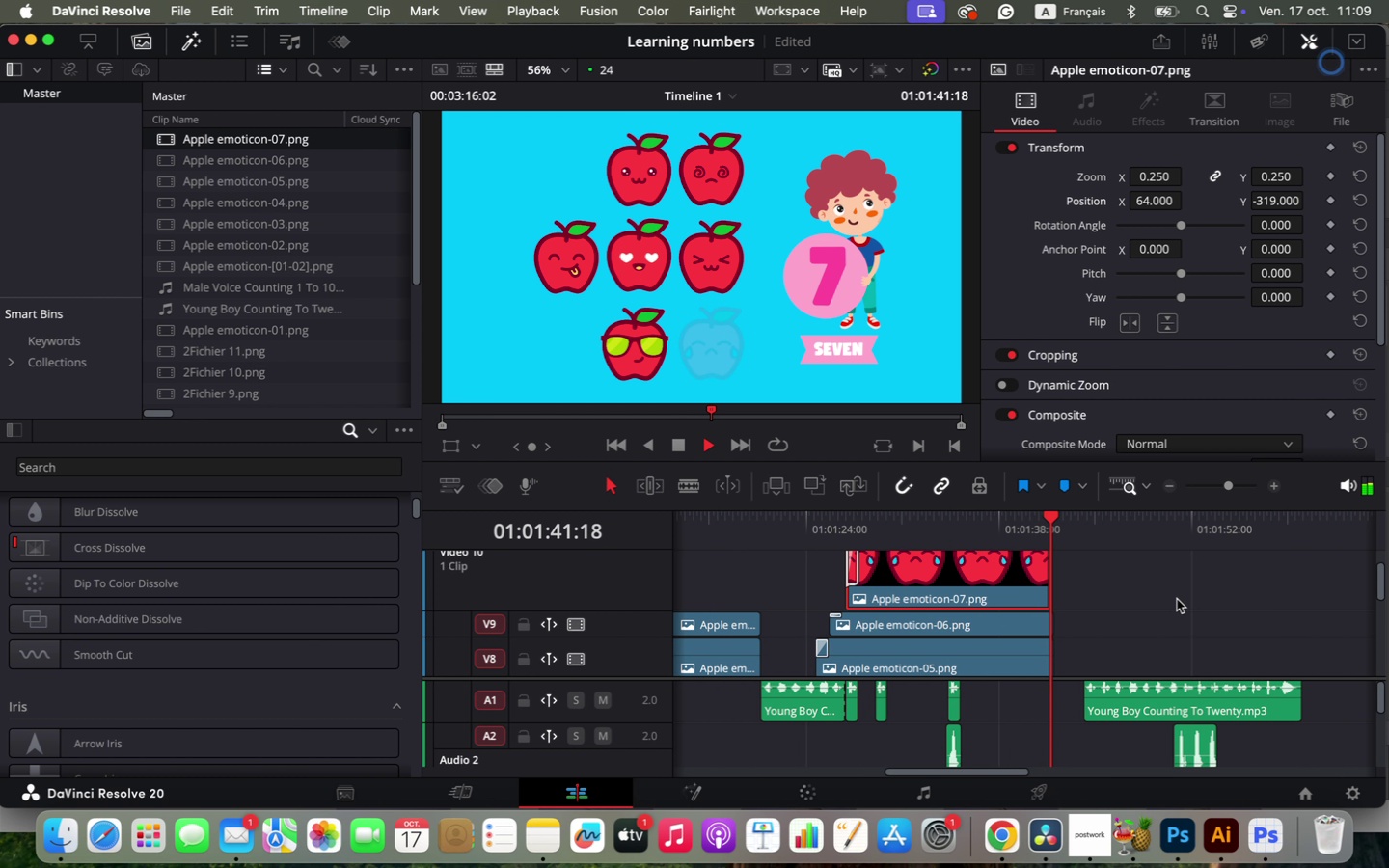 
key(Space)
 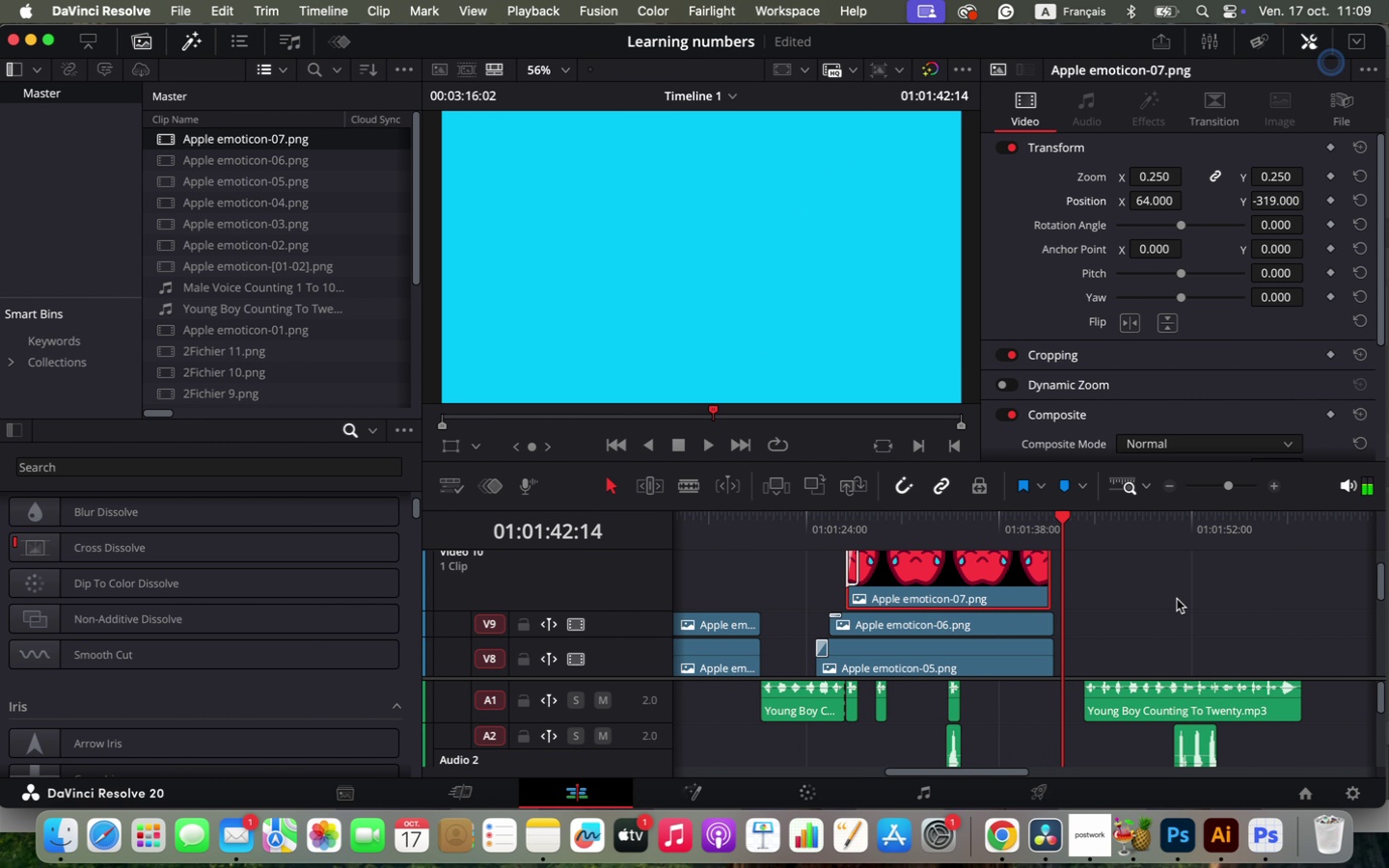 
left_click_drag(start_coordinate=[1055, 514], to_coordinate=[1026, 517])
 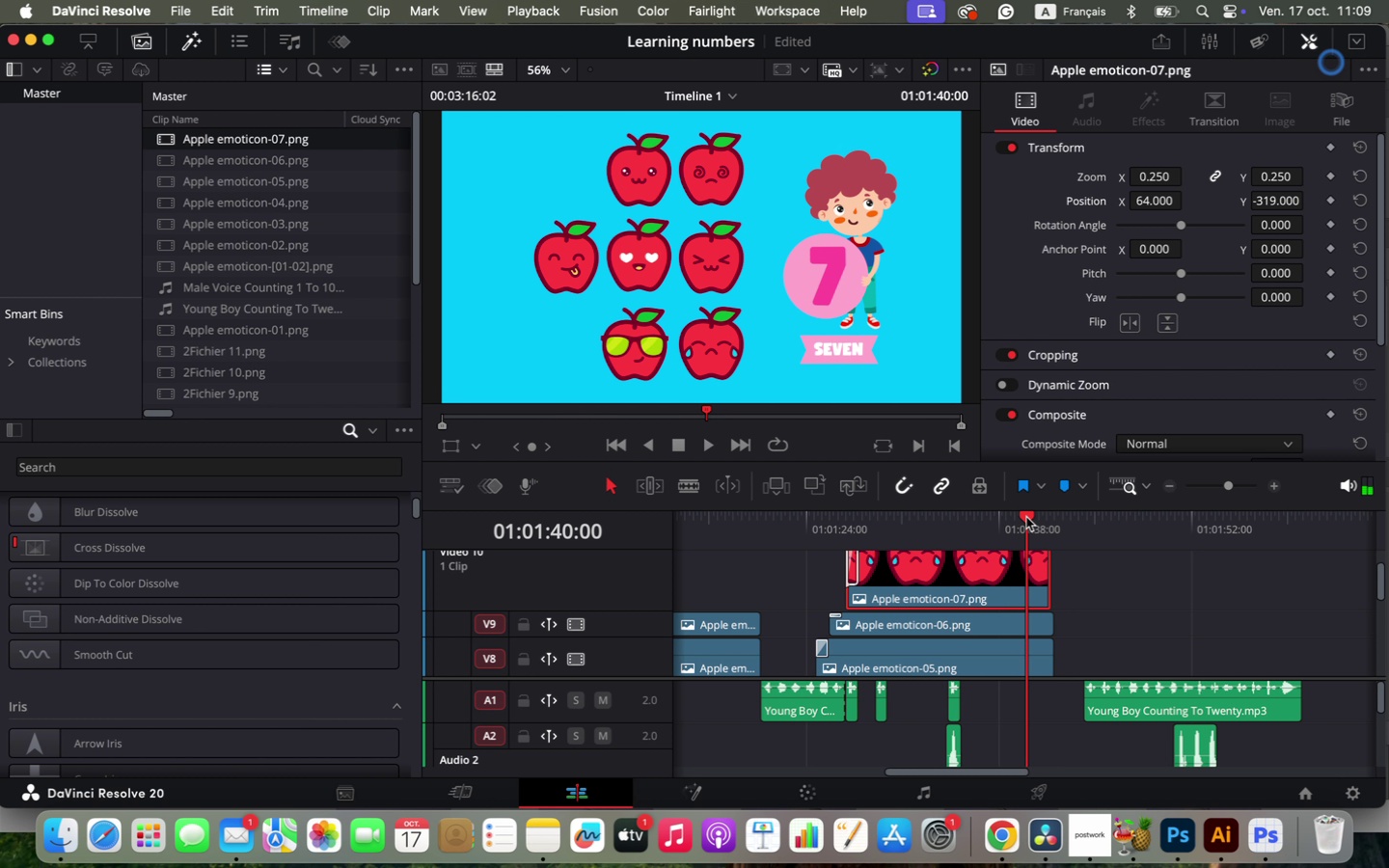 
key(Alt+OptionLeft)
 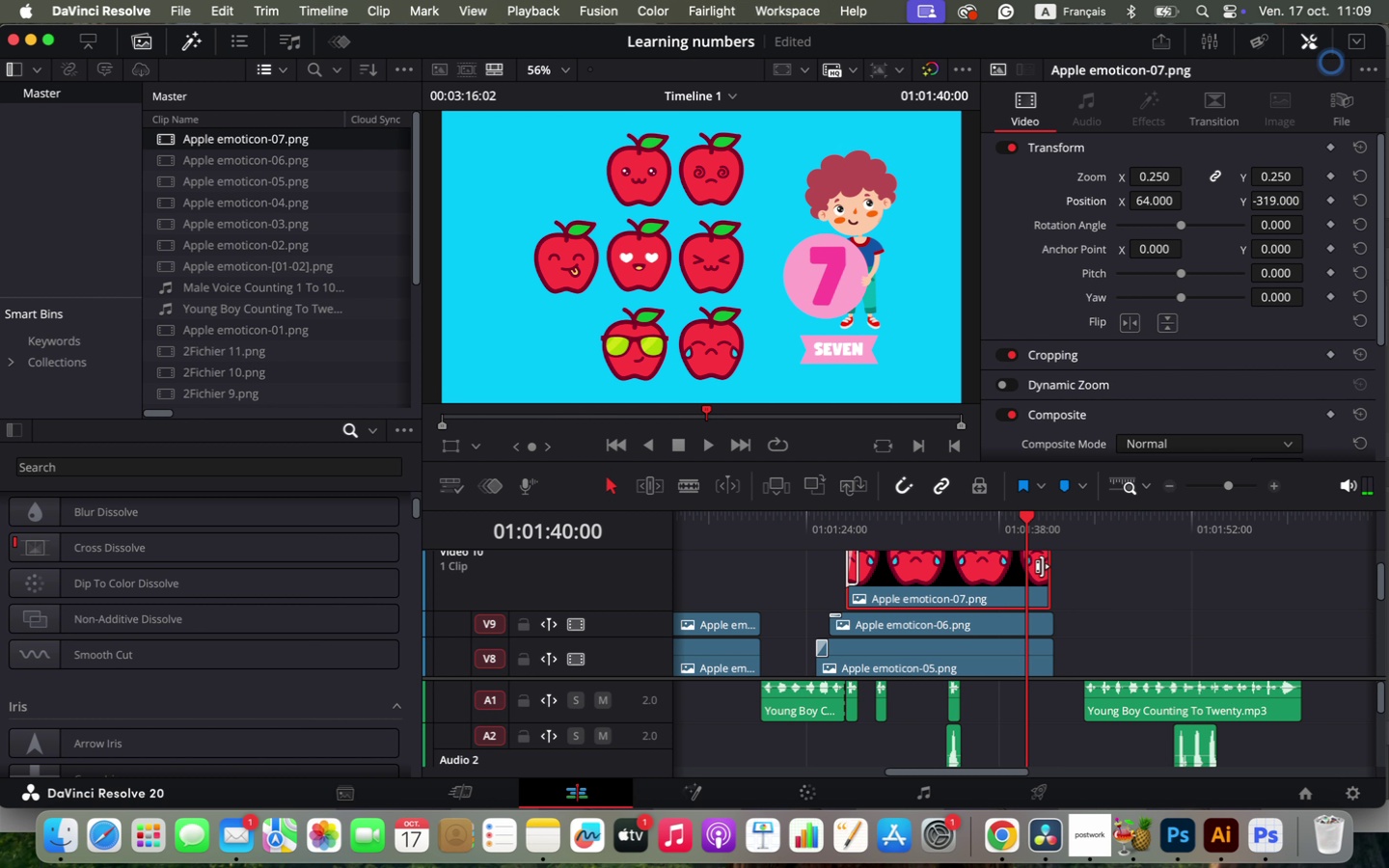 
right_click([1042, 566])
 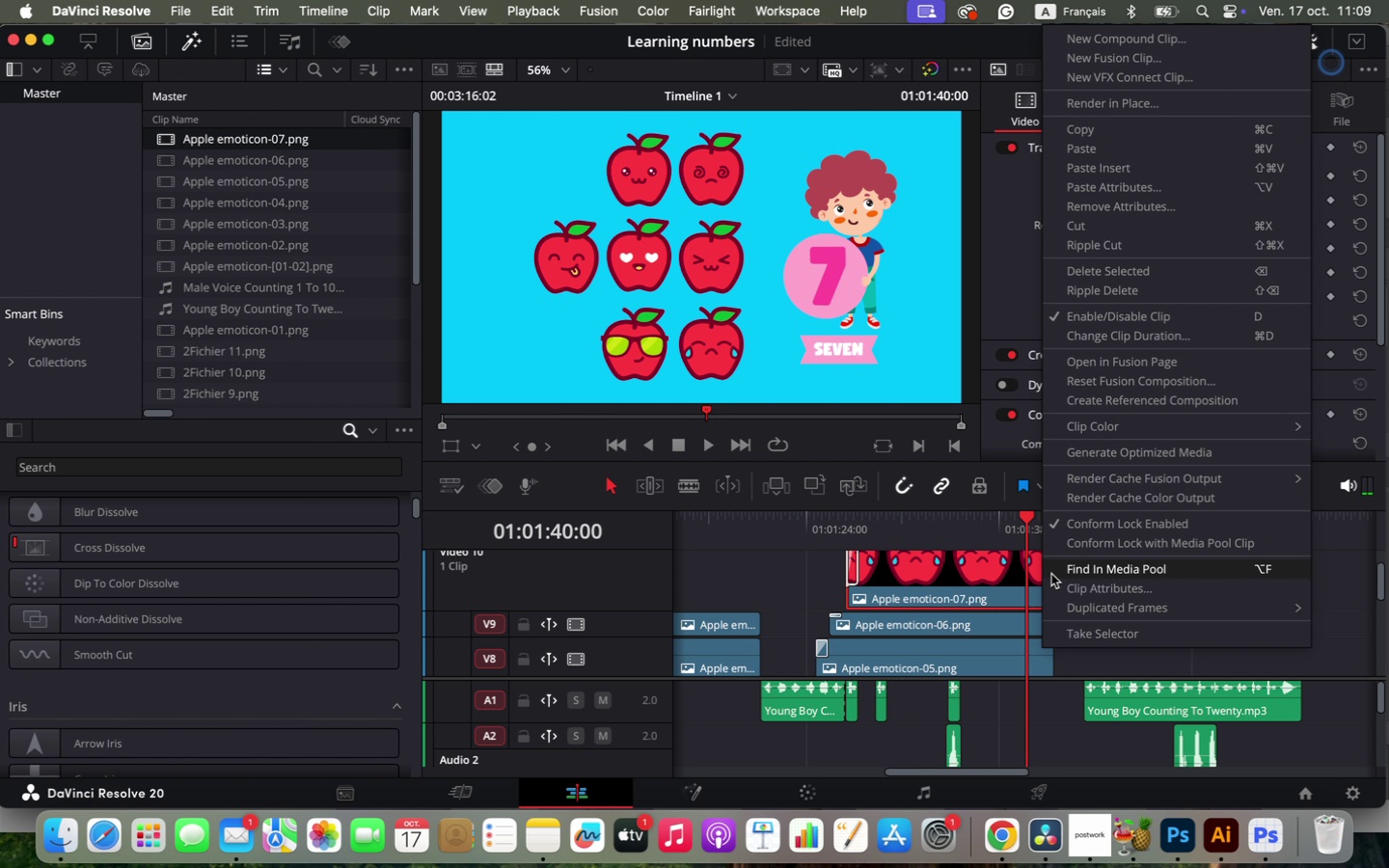 
left_click([1015, 564])
 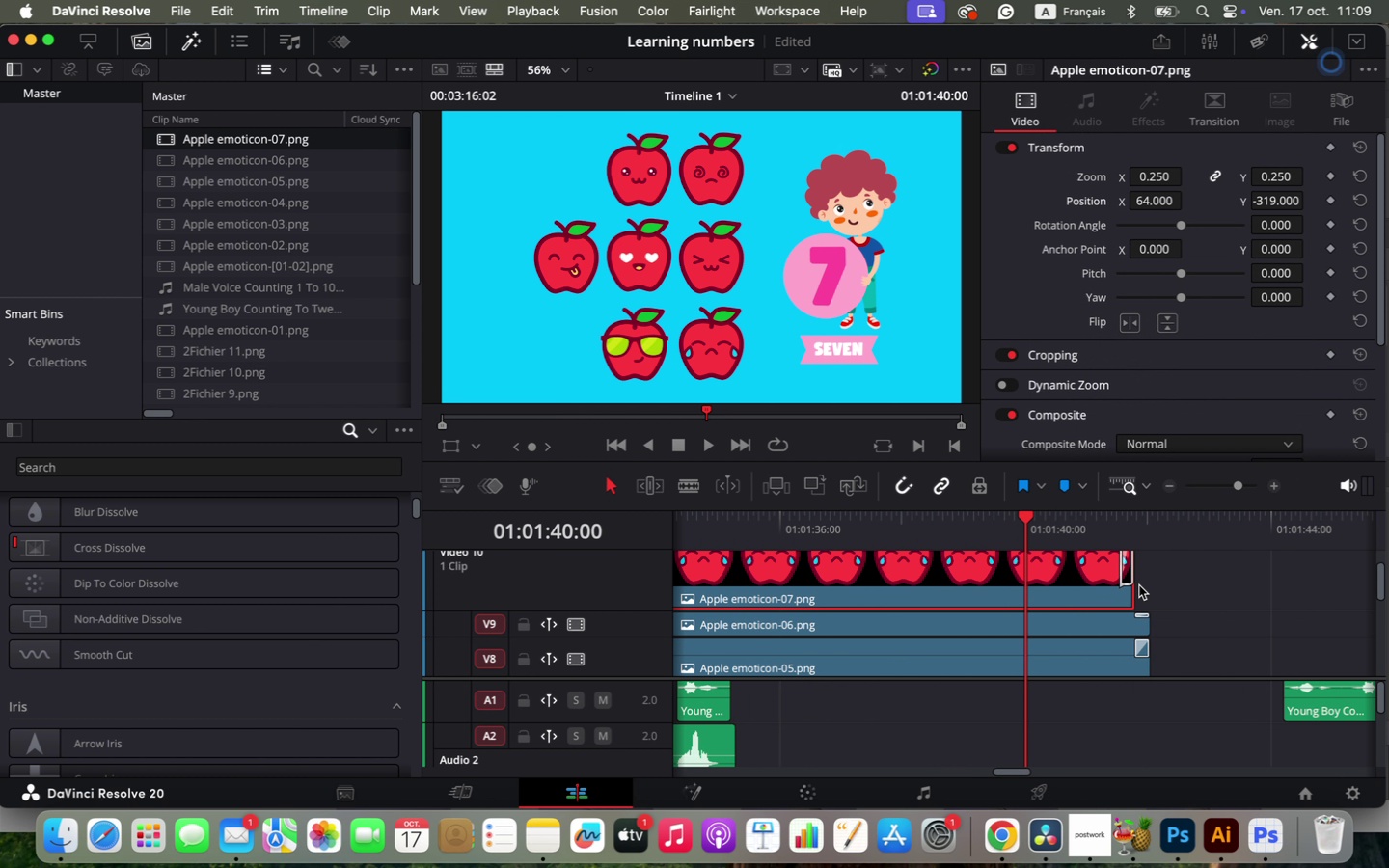 
hold_key(key=OptionLeft, duration=0.63)
scroll: coordinate [1090, 583], scroll_direction: up, amount: 14.0
 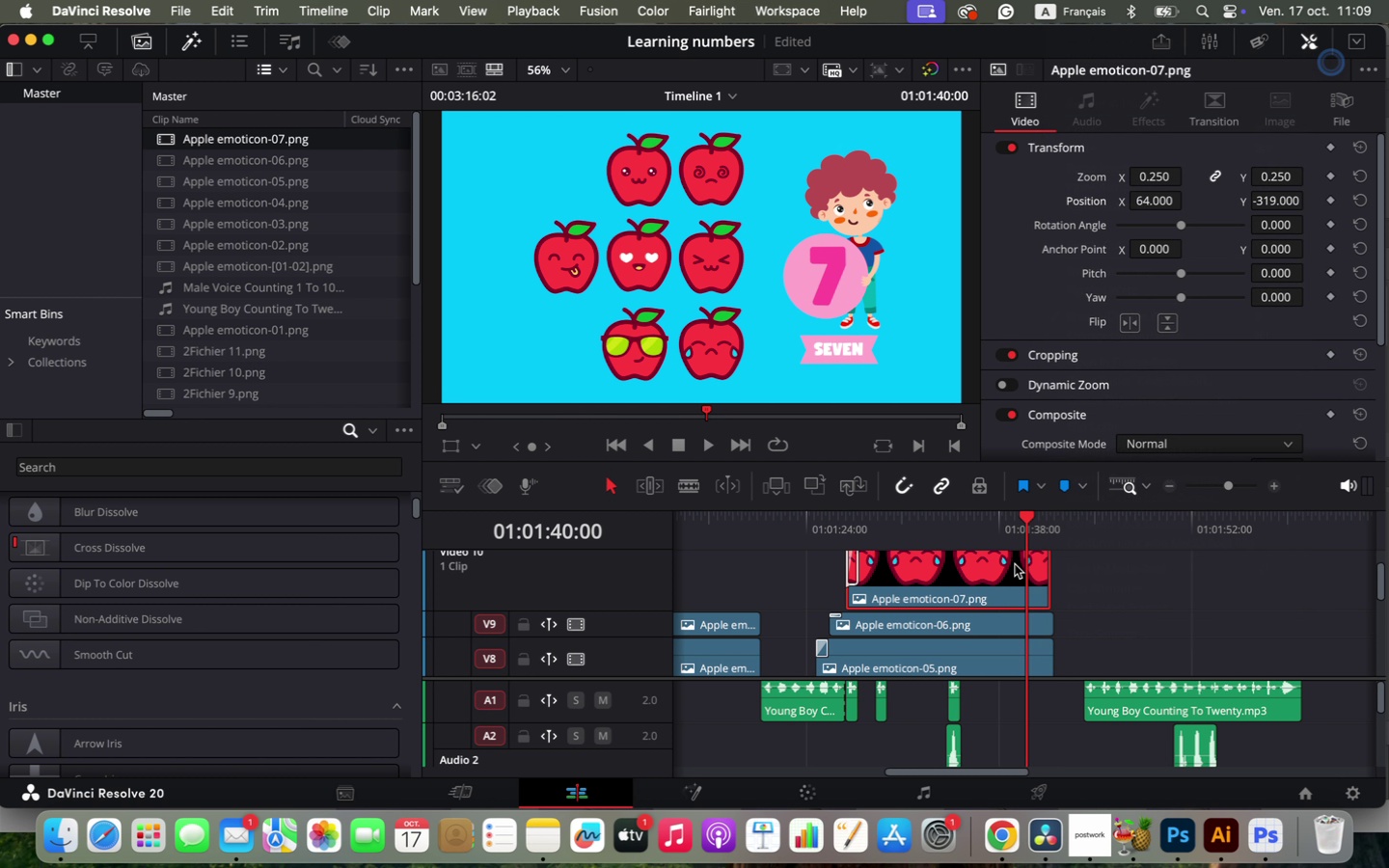 
left_click_drag(start_coordinate=[1131, 582], to_coordinate=[1142, 582])
 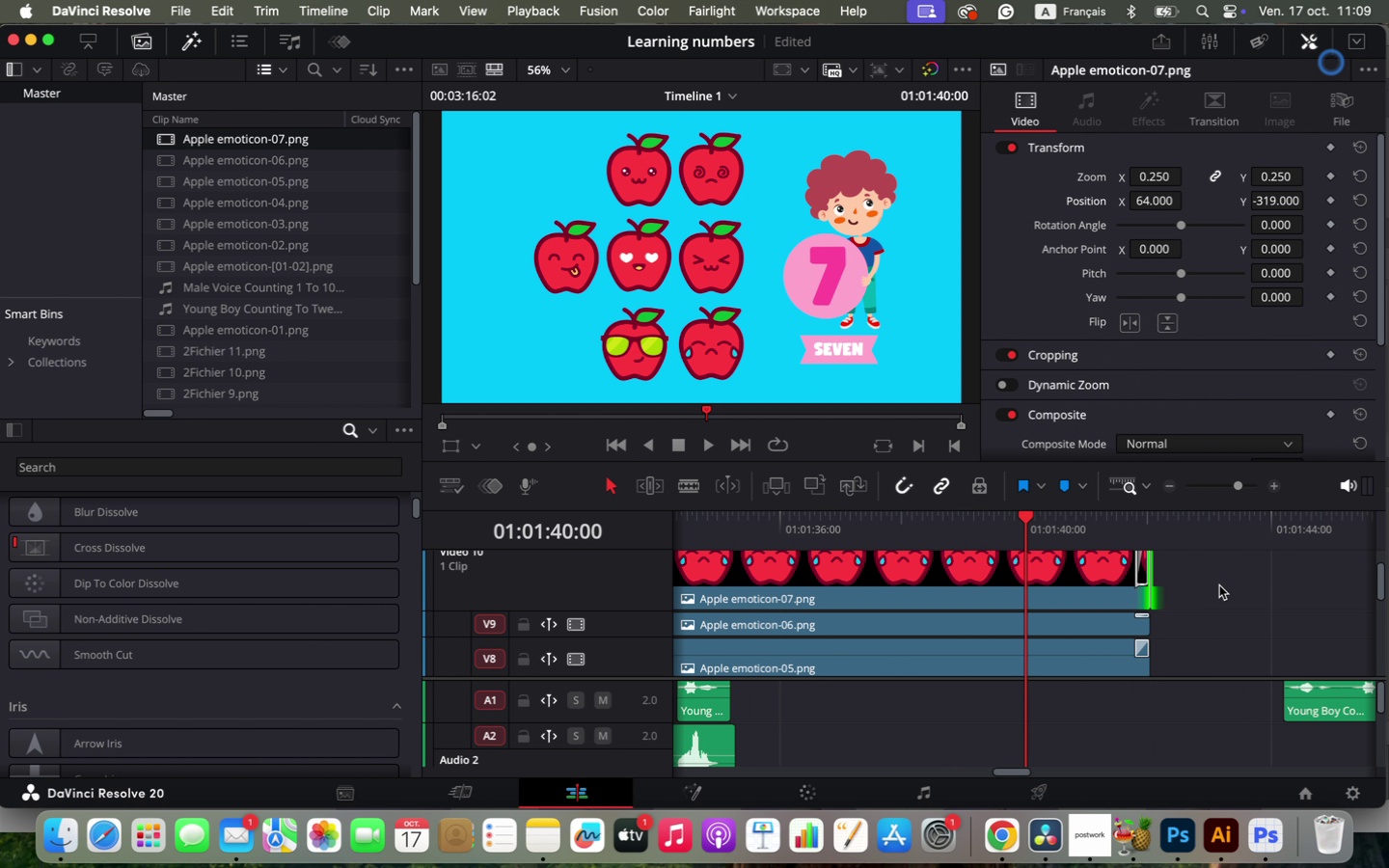 
key(Space)
 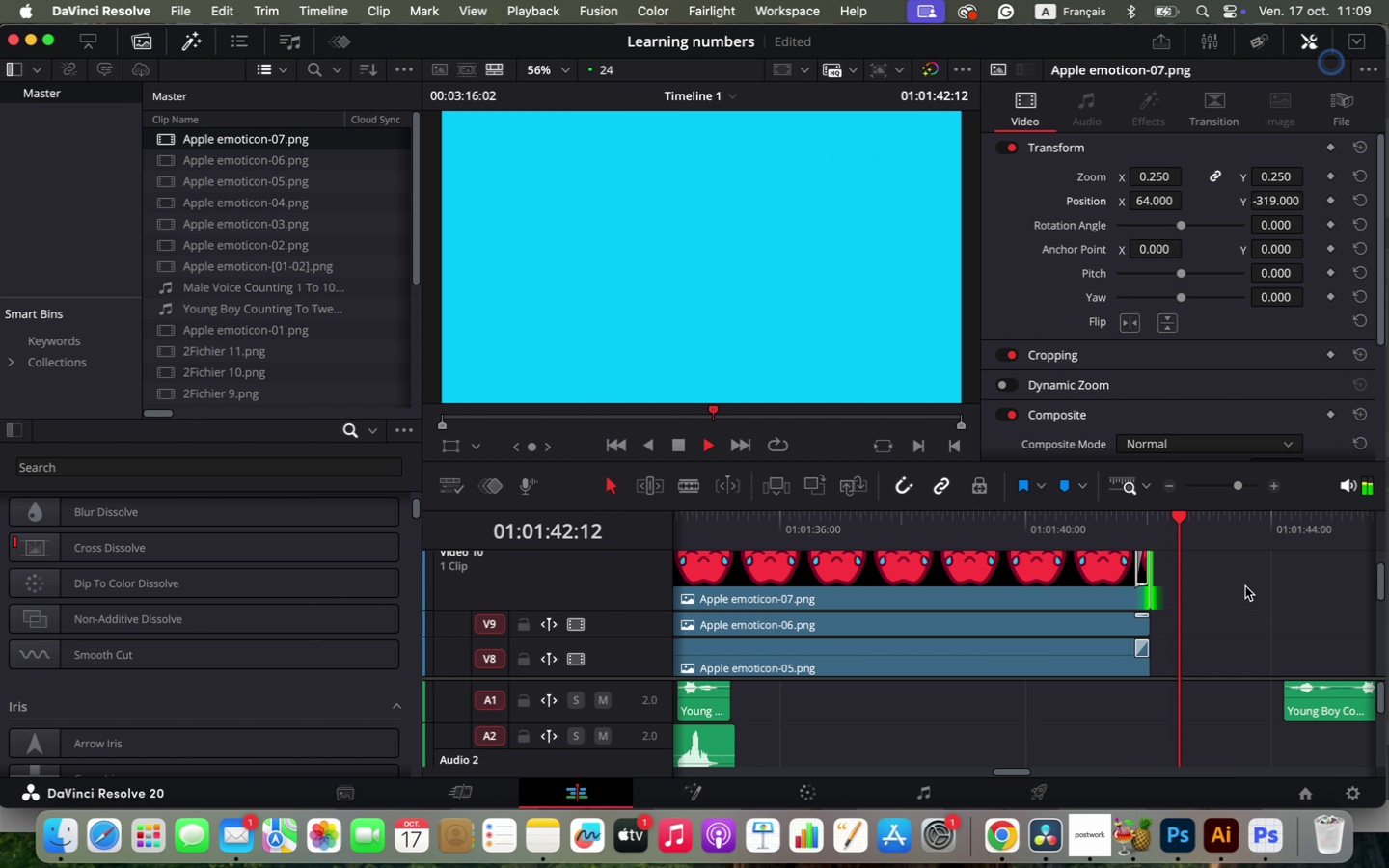 
key(Space)
 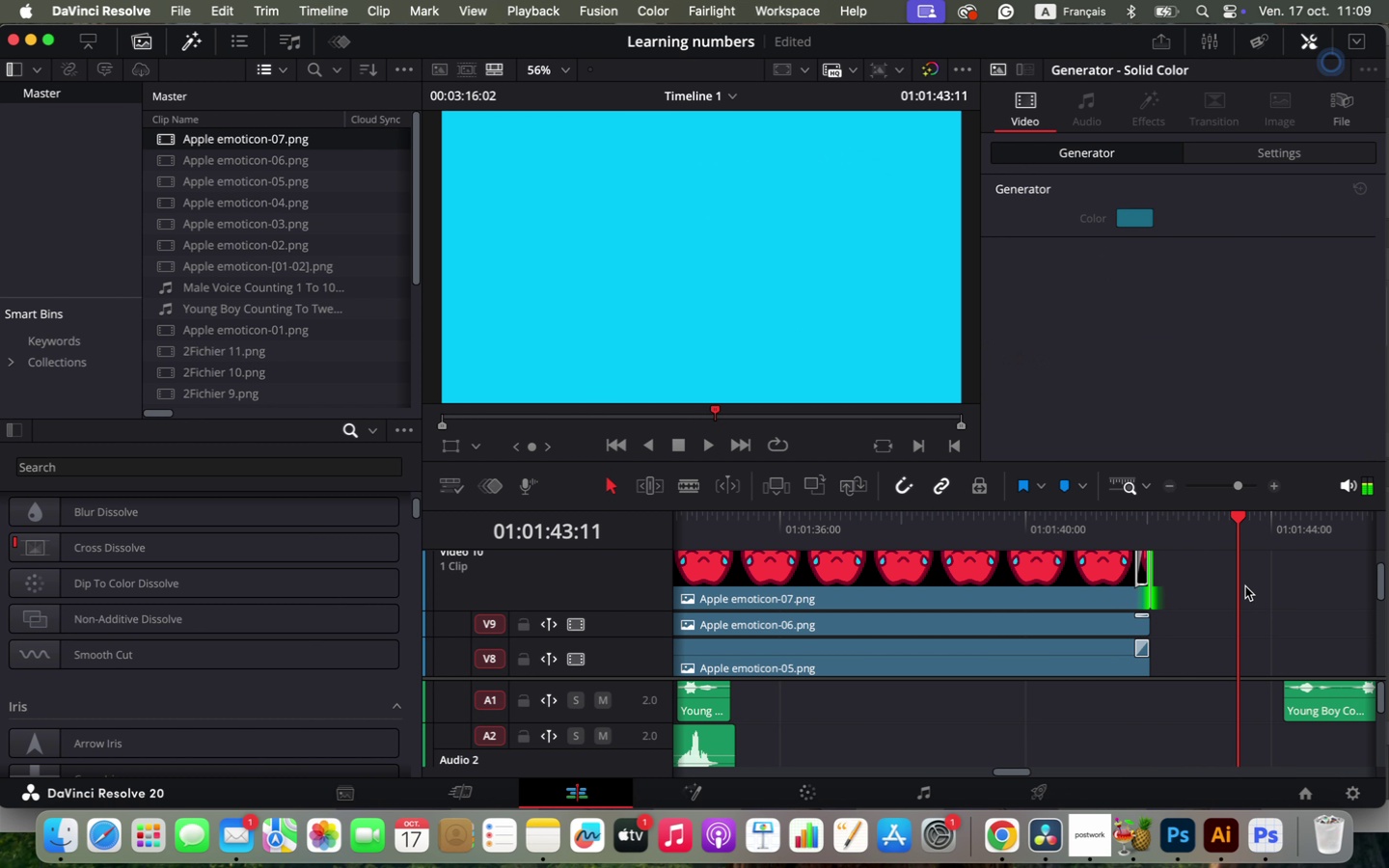 
hold_key(key=OptionLeft, duration=1.58)
scroll: coordinate [1004, 585], scroll_direction: down, amount: 6.0
 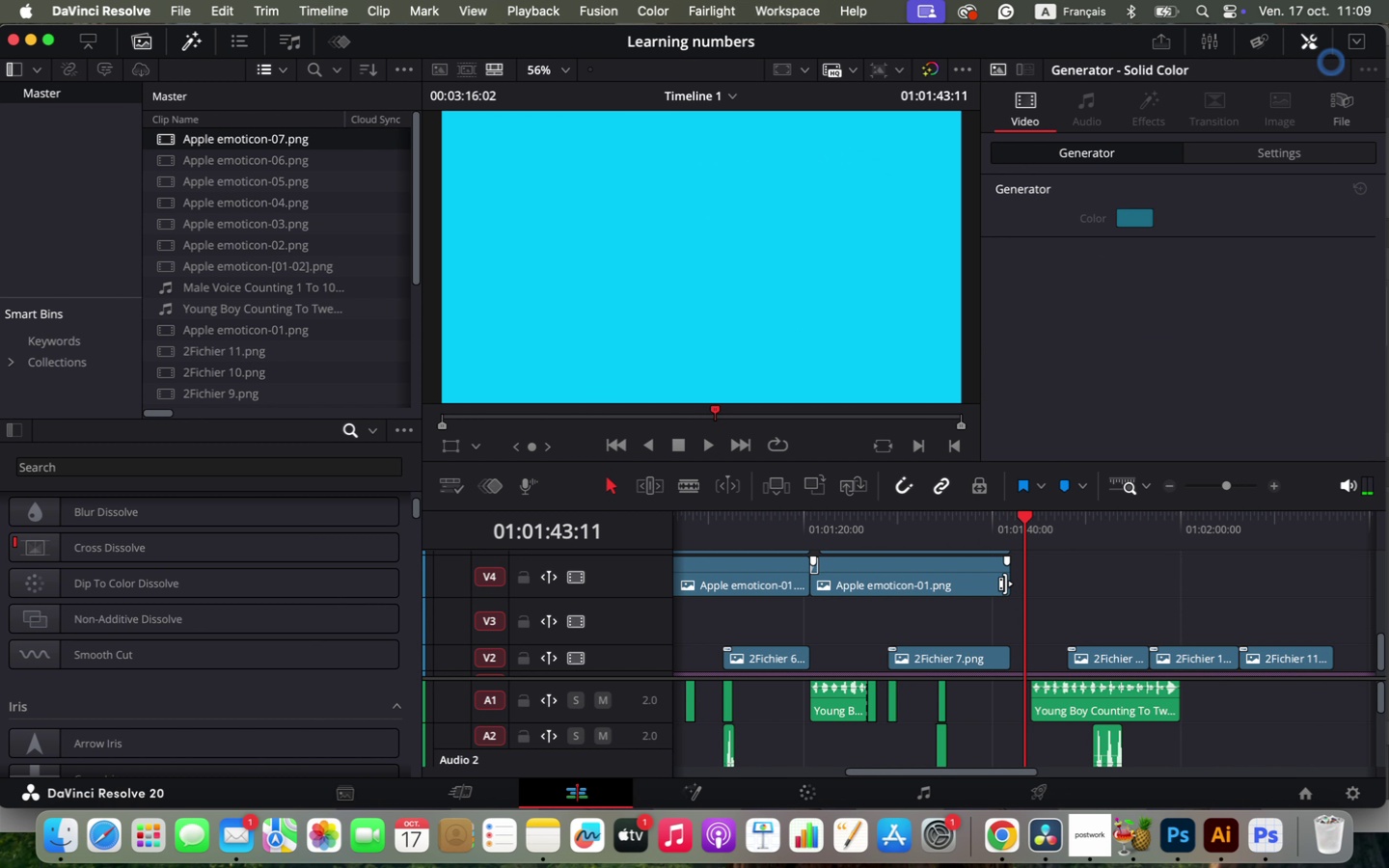 
hold_key(key=OptionLeft, duration=0.42)
 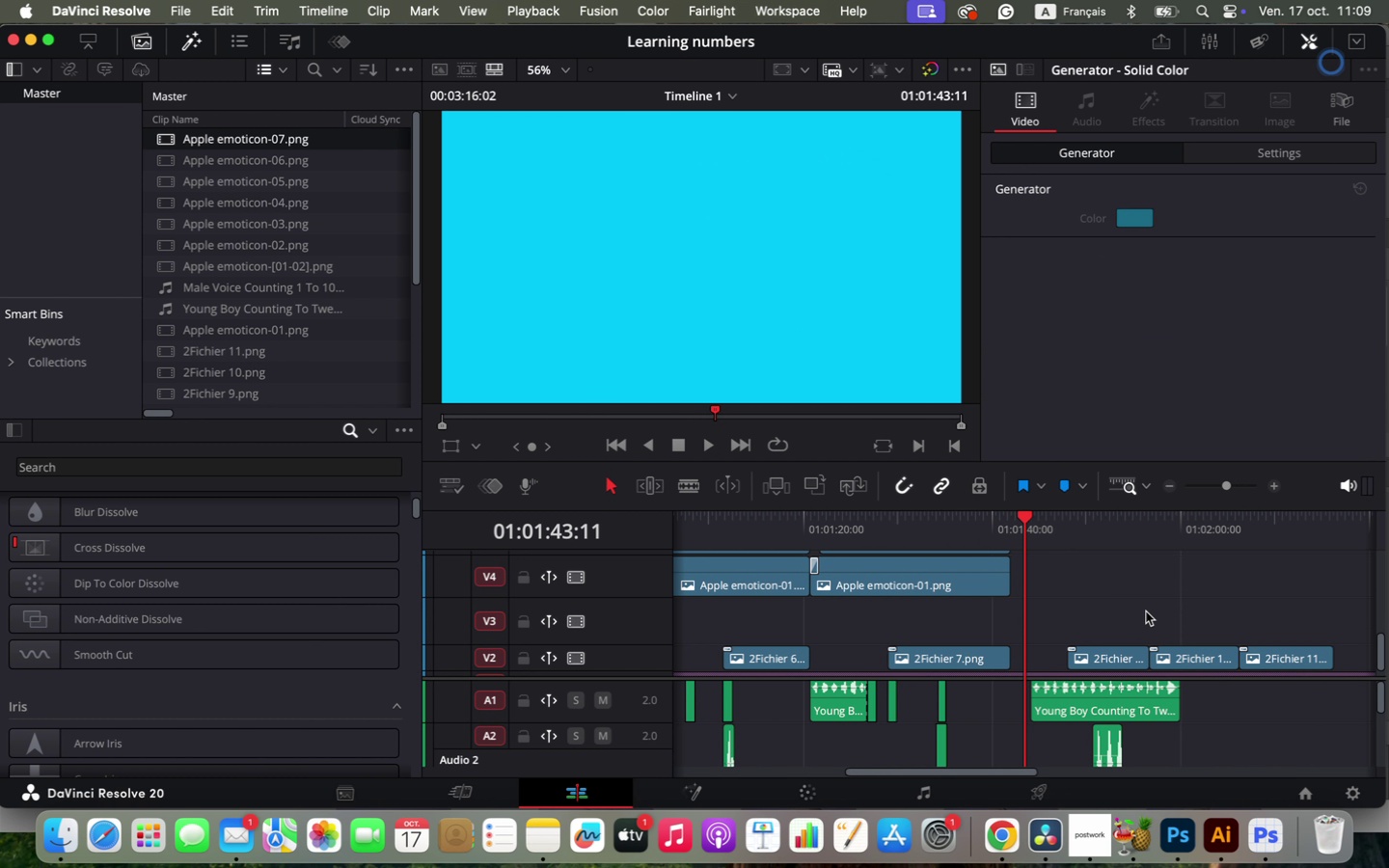 
left_click_drag(start_coordinate=[1129, 711], to_coordinate=[1362, 709])
 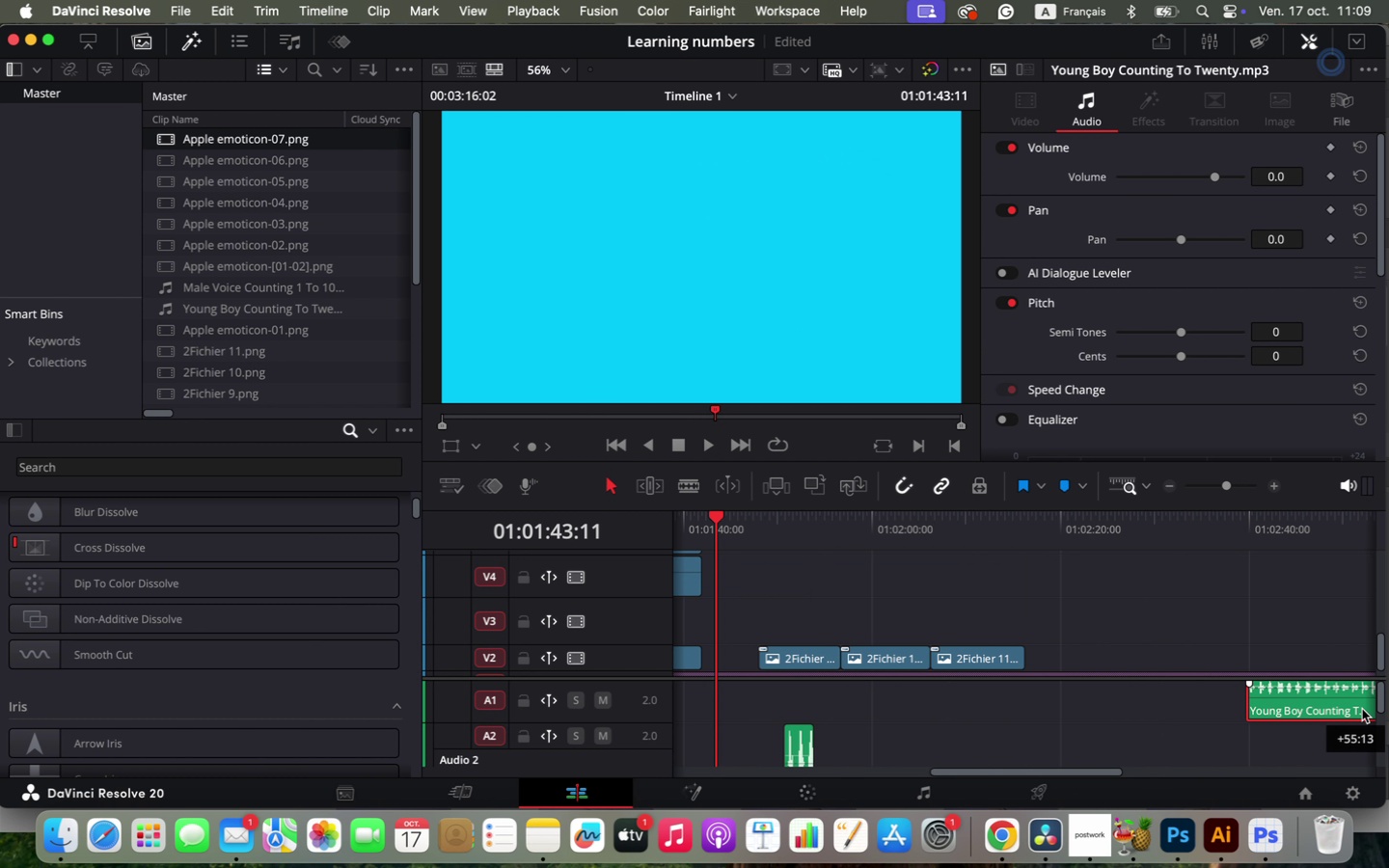 
left_click_drag(start_coordinate=[1266, 705], to_coordinate=[788, 692])
 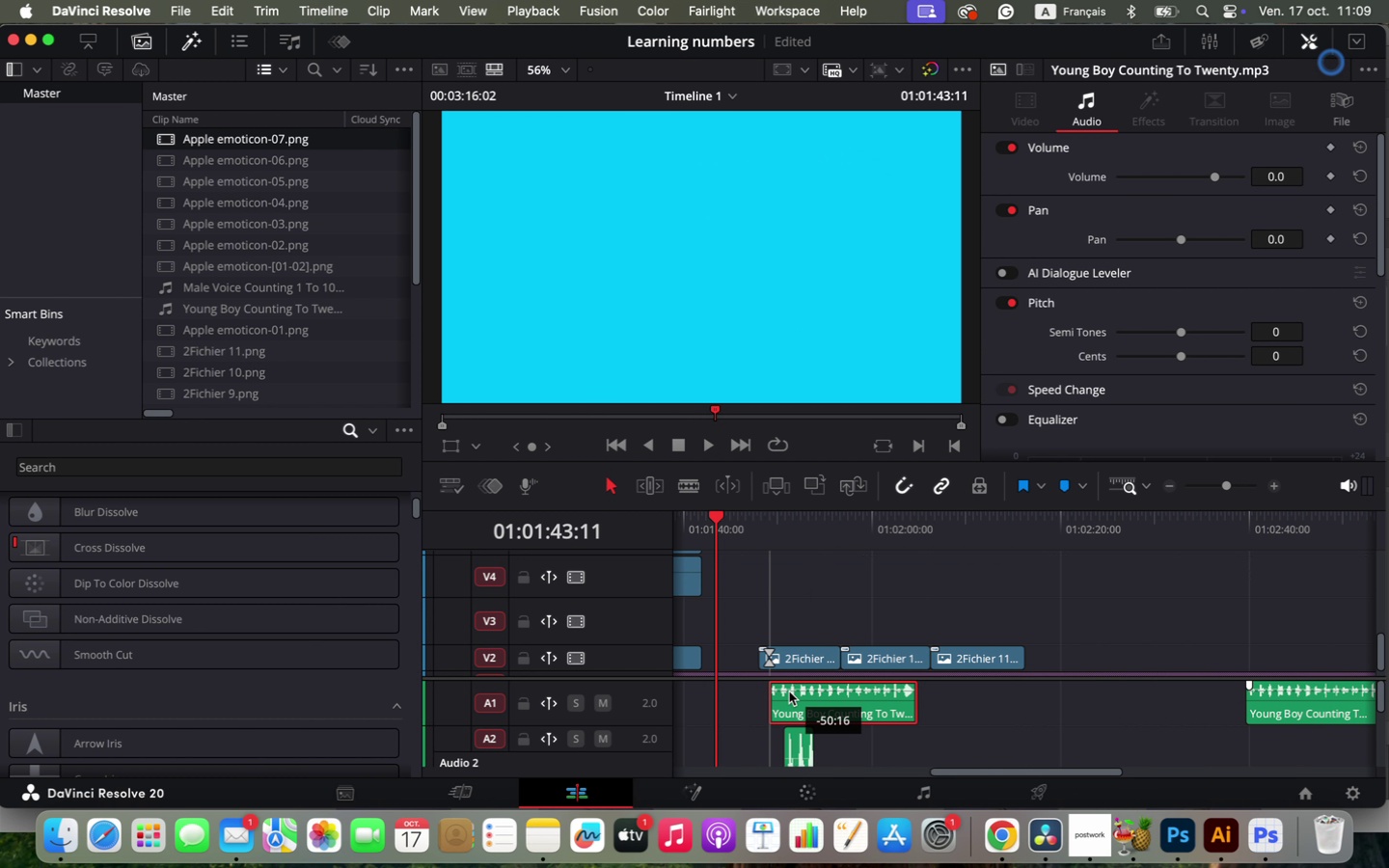 
hold_key(key=OptionLeft, duration=1.77)
 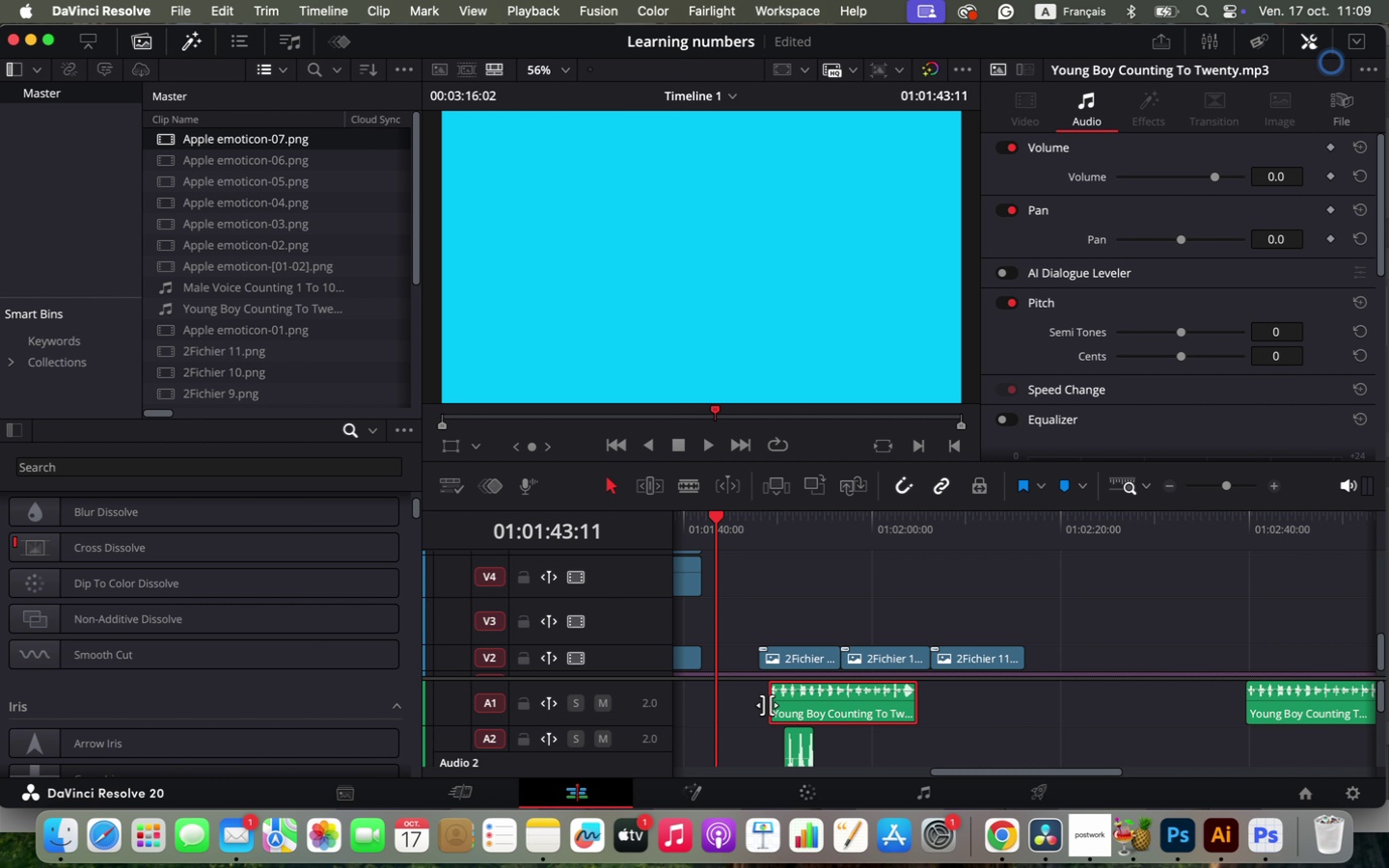 
left_click([769, 704])
 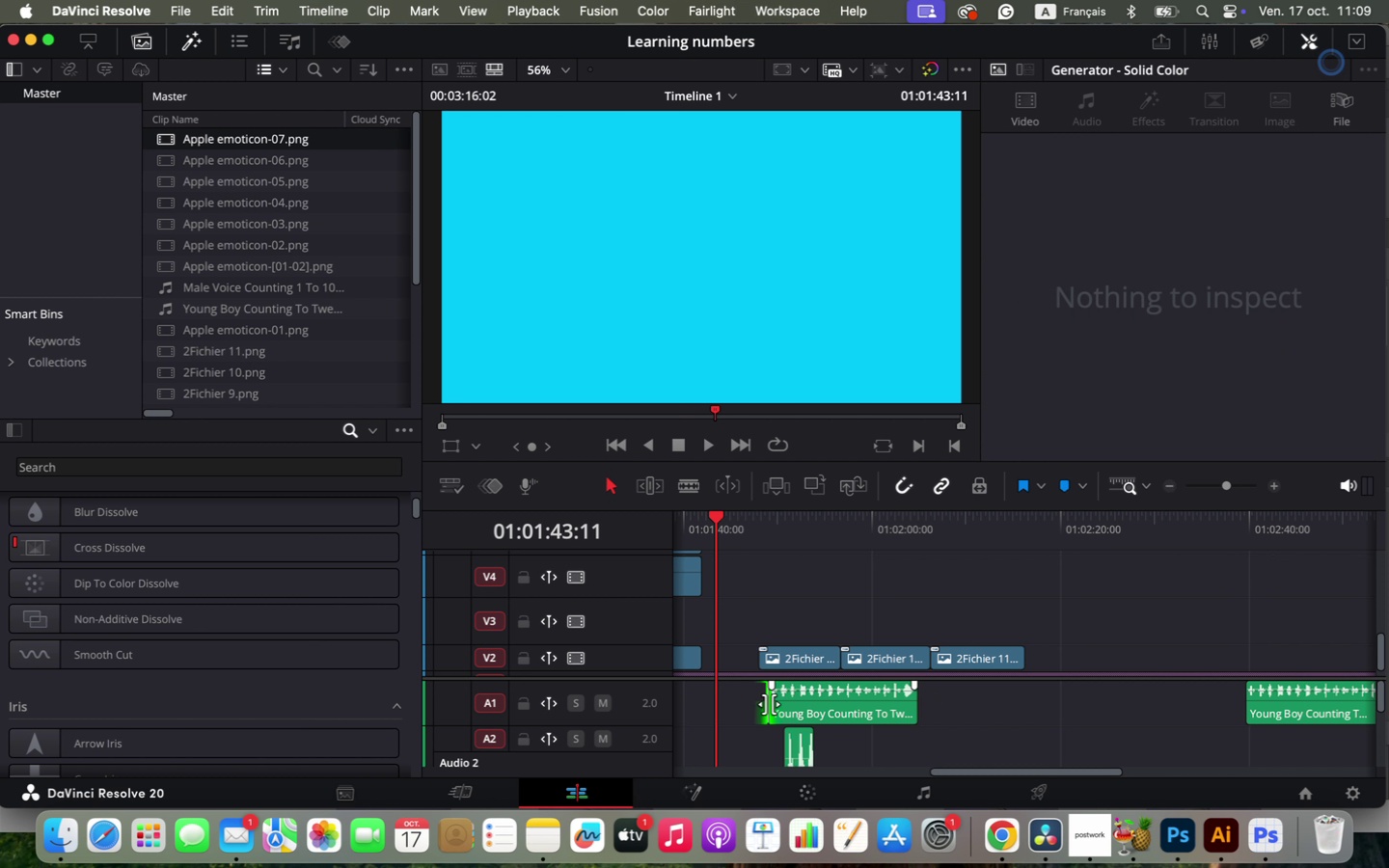 
left_click_drag(start_coordinate=[774, 702], to_coordinate=[692, 698])
 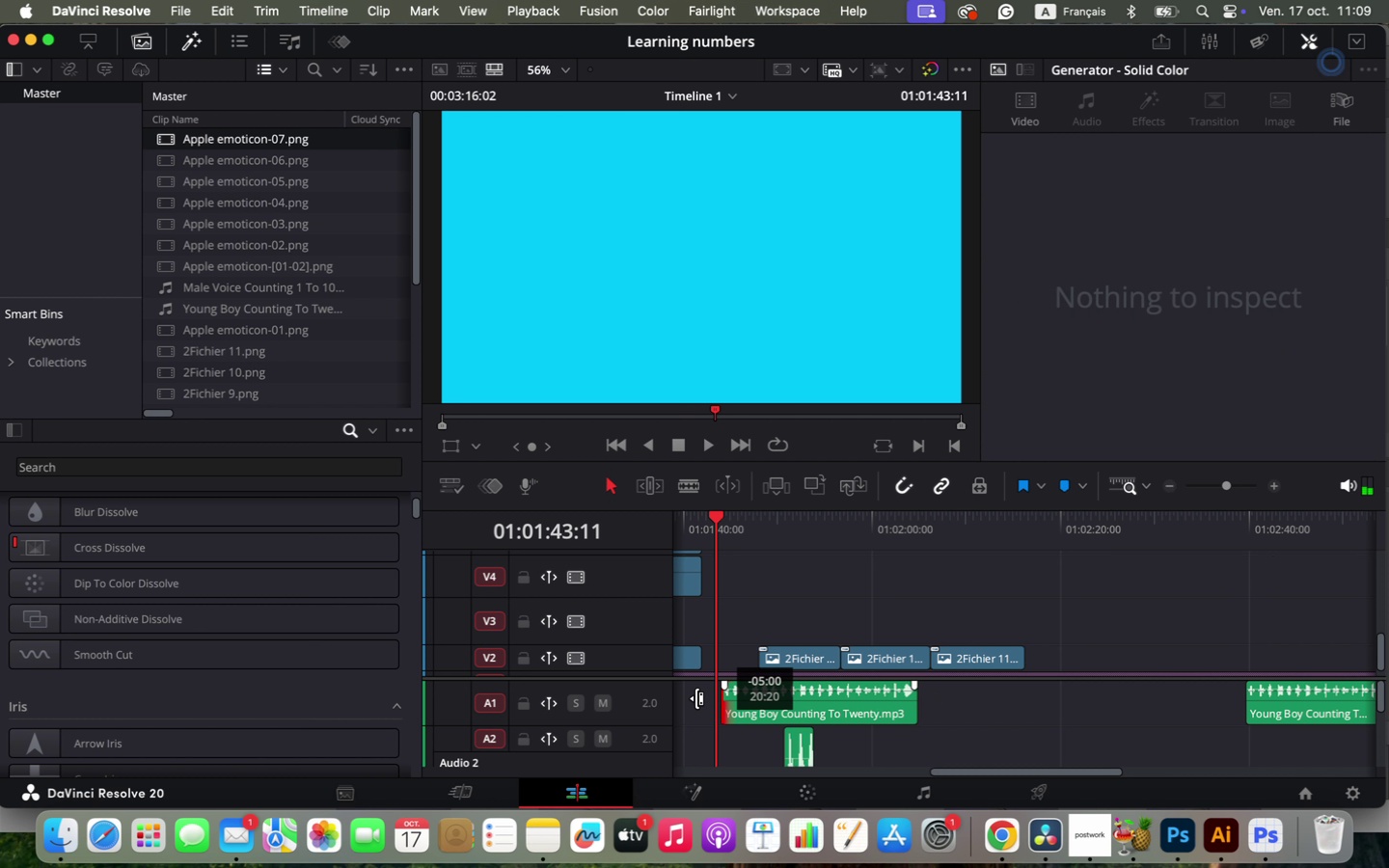 
left_click_drag(start_coordinate=[772, 700], to_coordinate=[755, 701])
 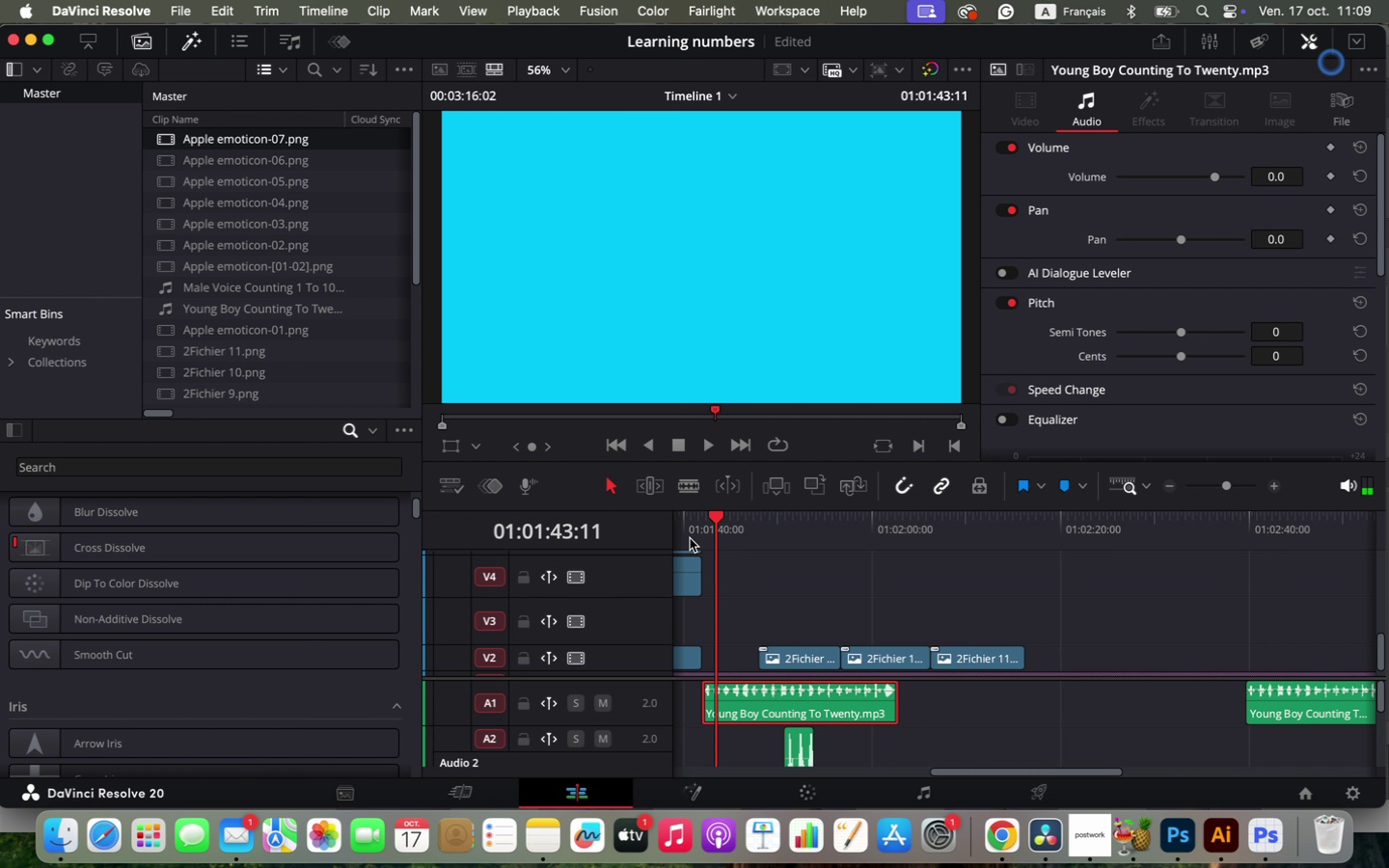 
left_click([691, 530])
 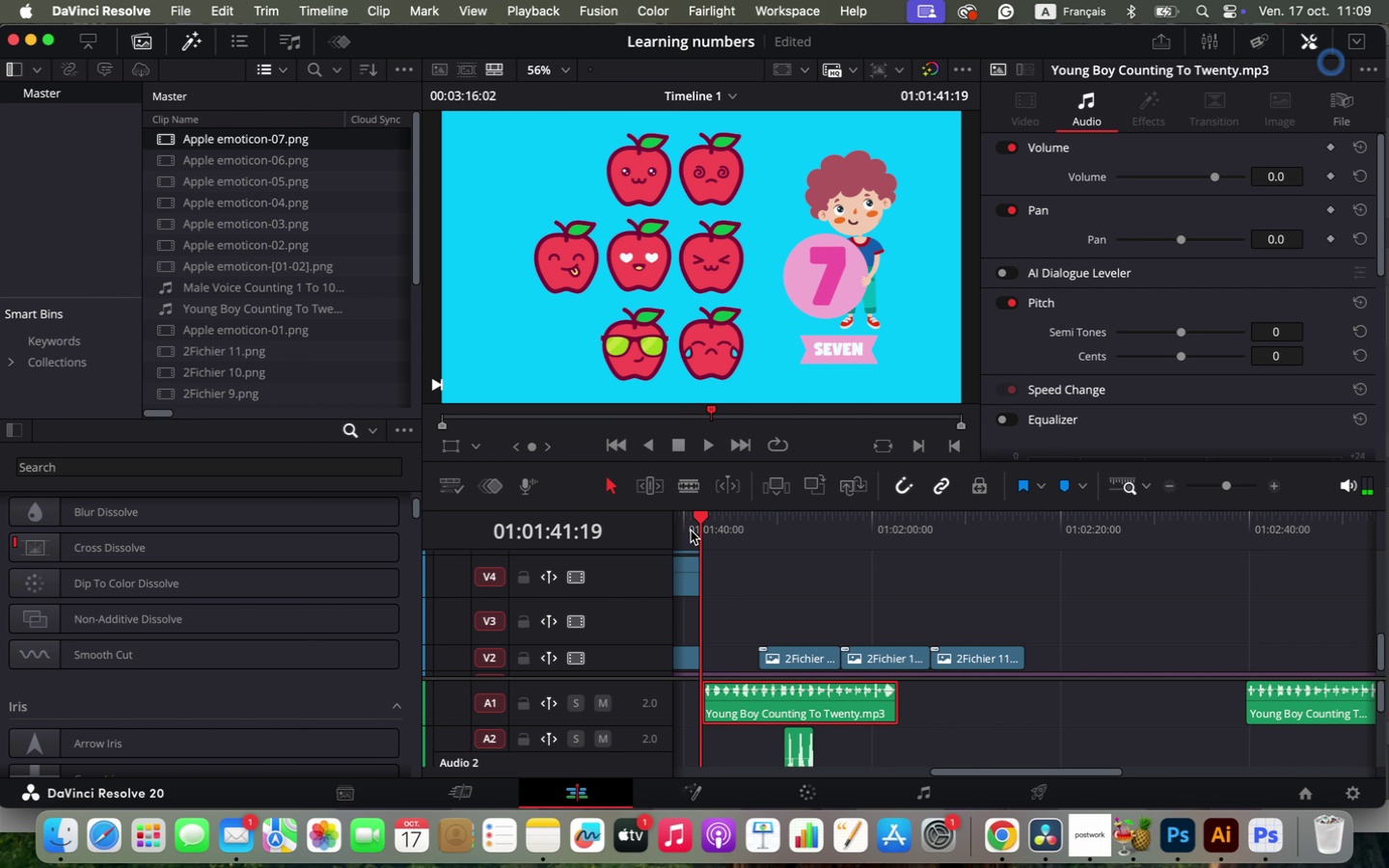 
key(Space)
 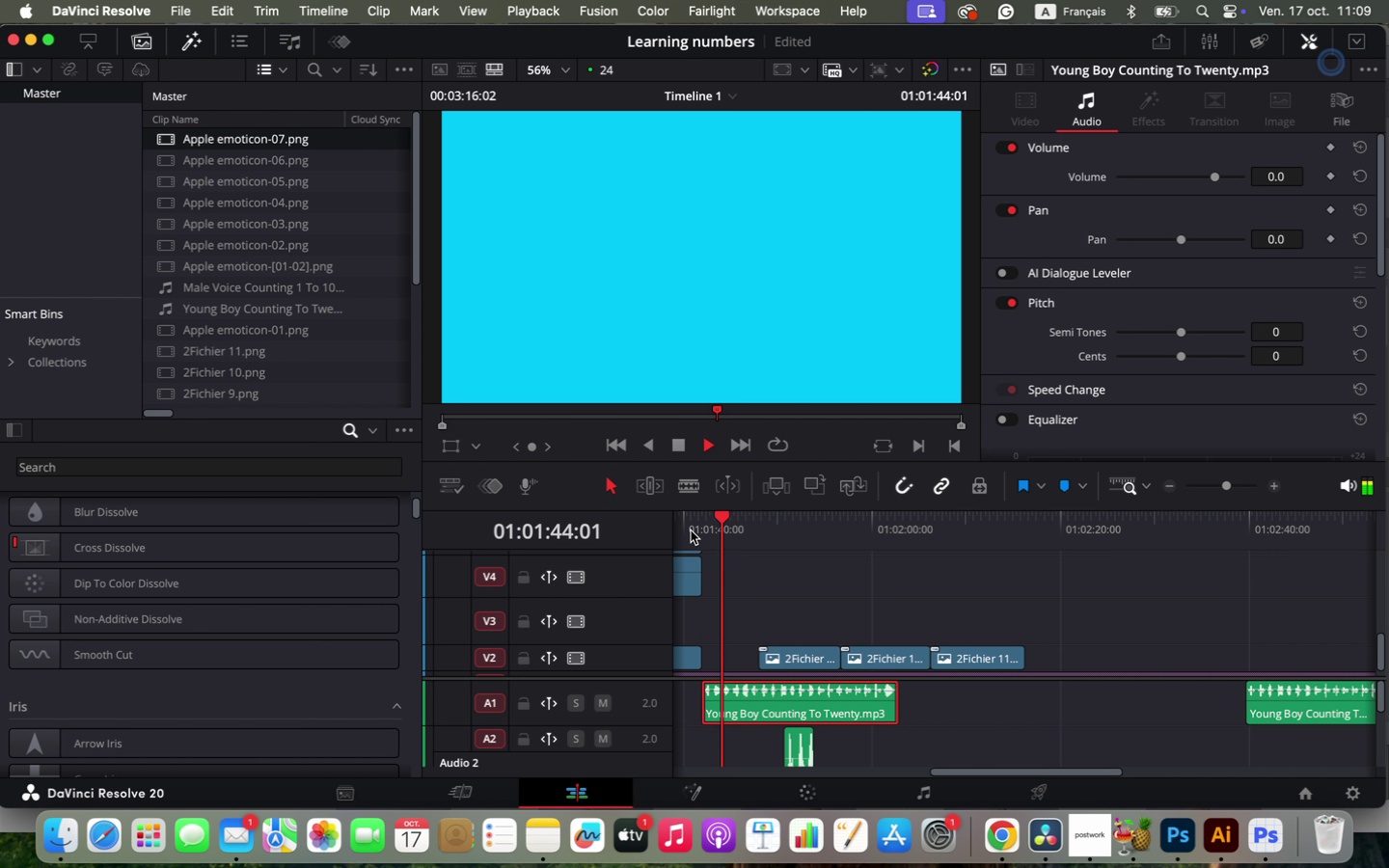 
left_click_drag(start_coordinate=[774, 615], to_coordinate=[946, 649])
 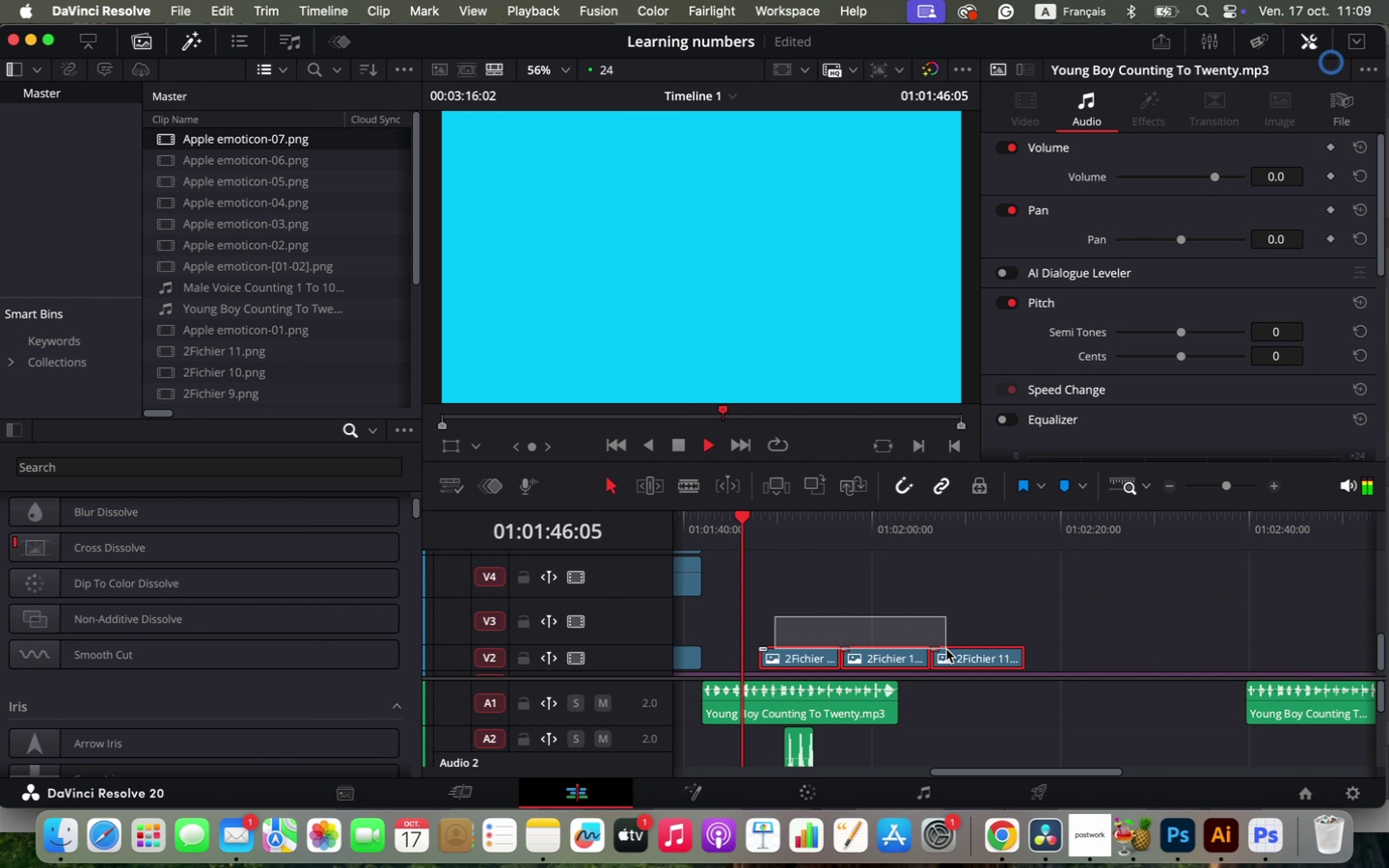 
left_click_drag(start_coordinate=[880, 652], to_coordinate=[1081, 646])
 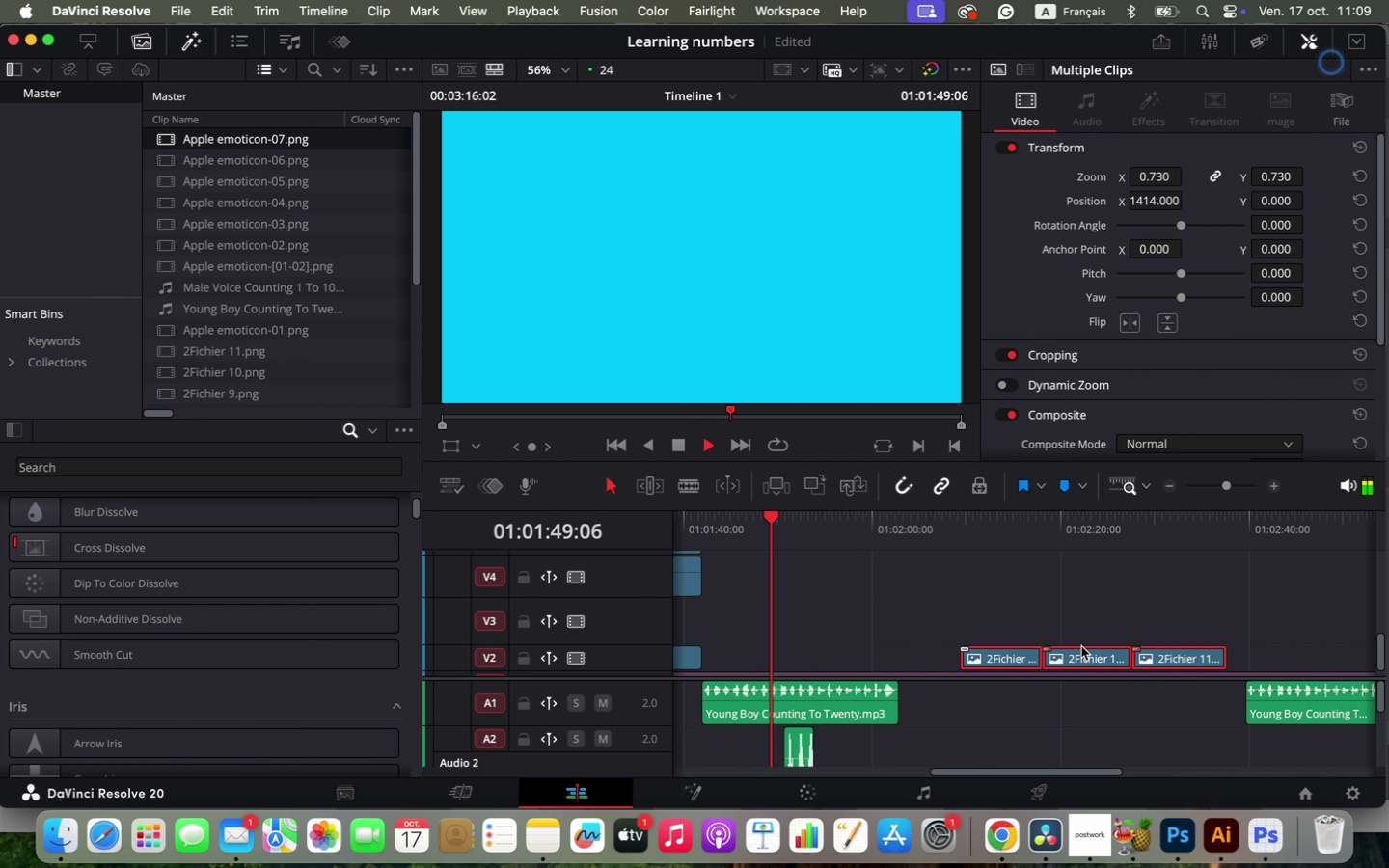 
key(Space)
 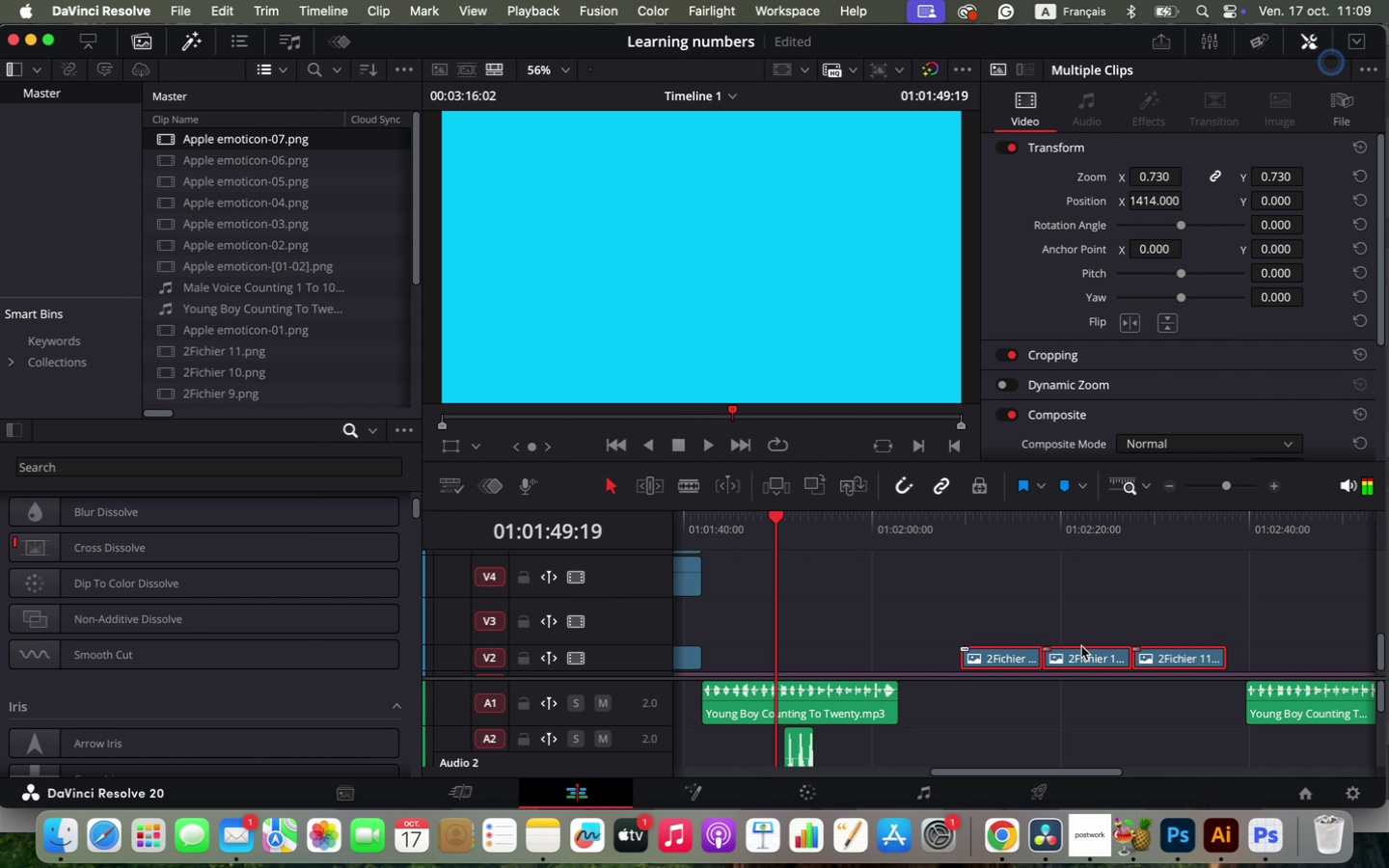 
hold_key(key=OptionLeft, duration=1.16)
scroll: coordinate [909, 697], scroll_direction: up, amount: 16.0
 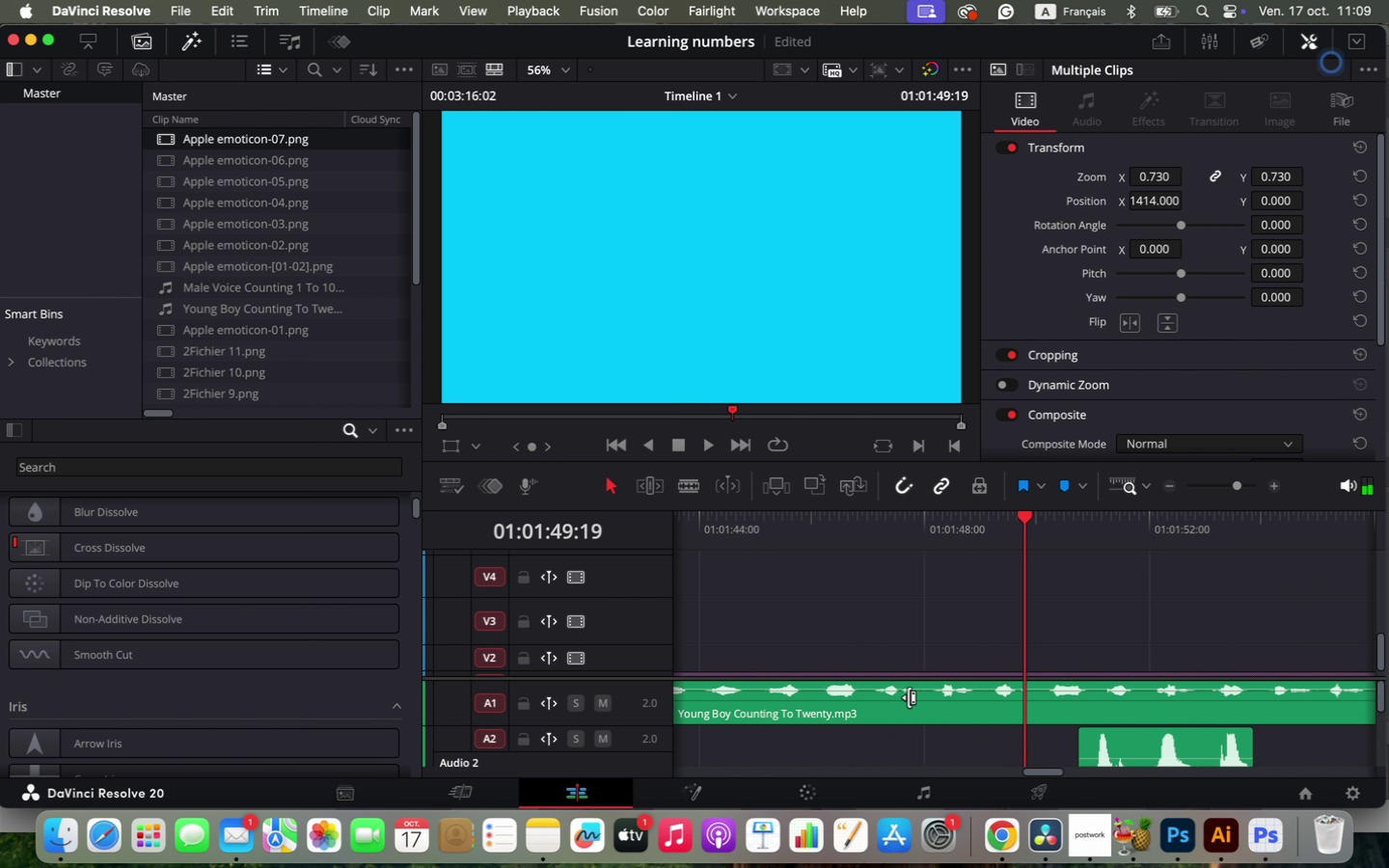 
left_click_drag(start_coordinate=[1026, 512], to_coordinate=[1041, 511])
 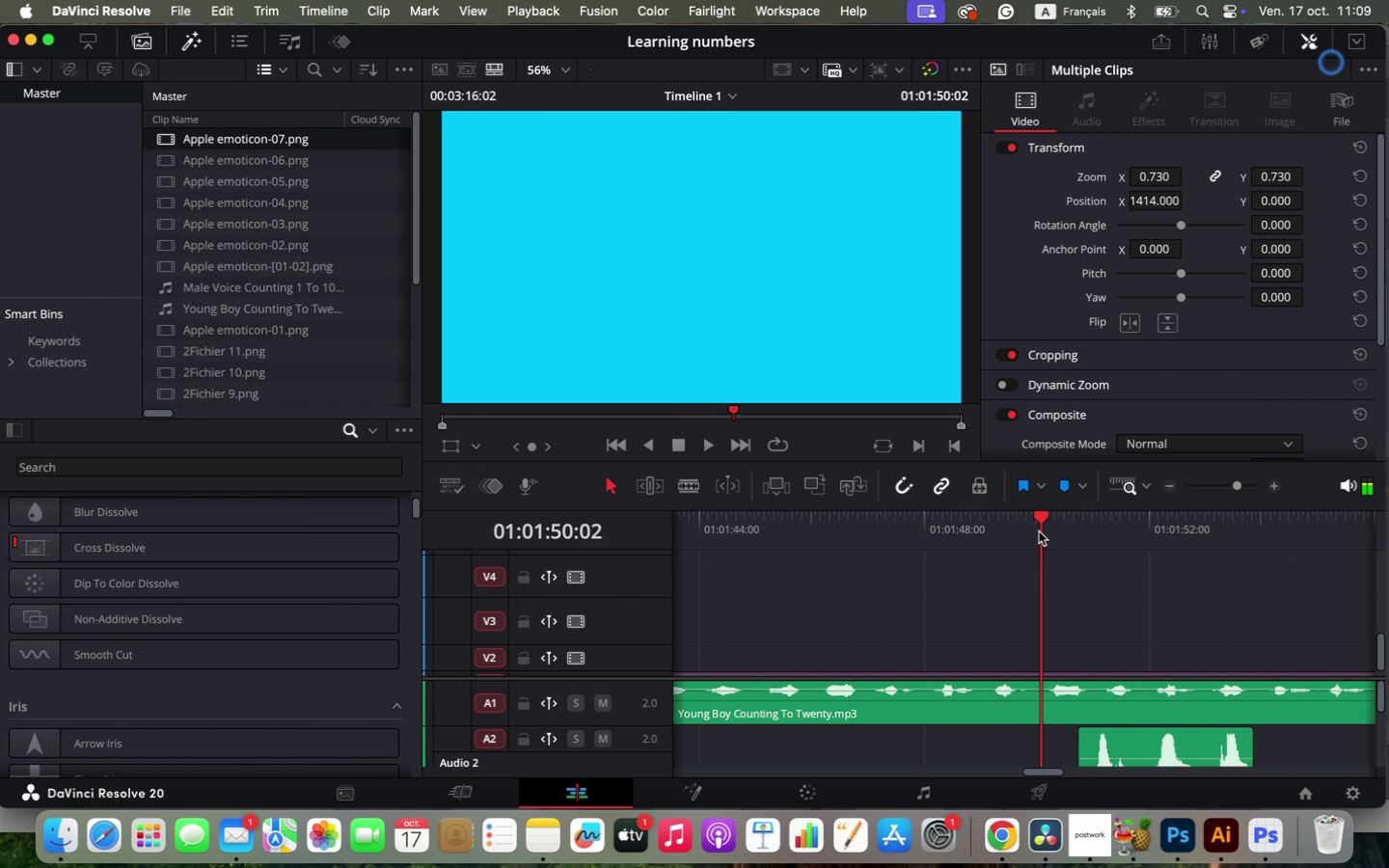 
key(C)
 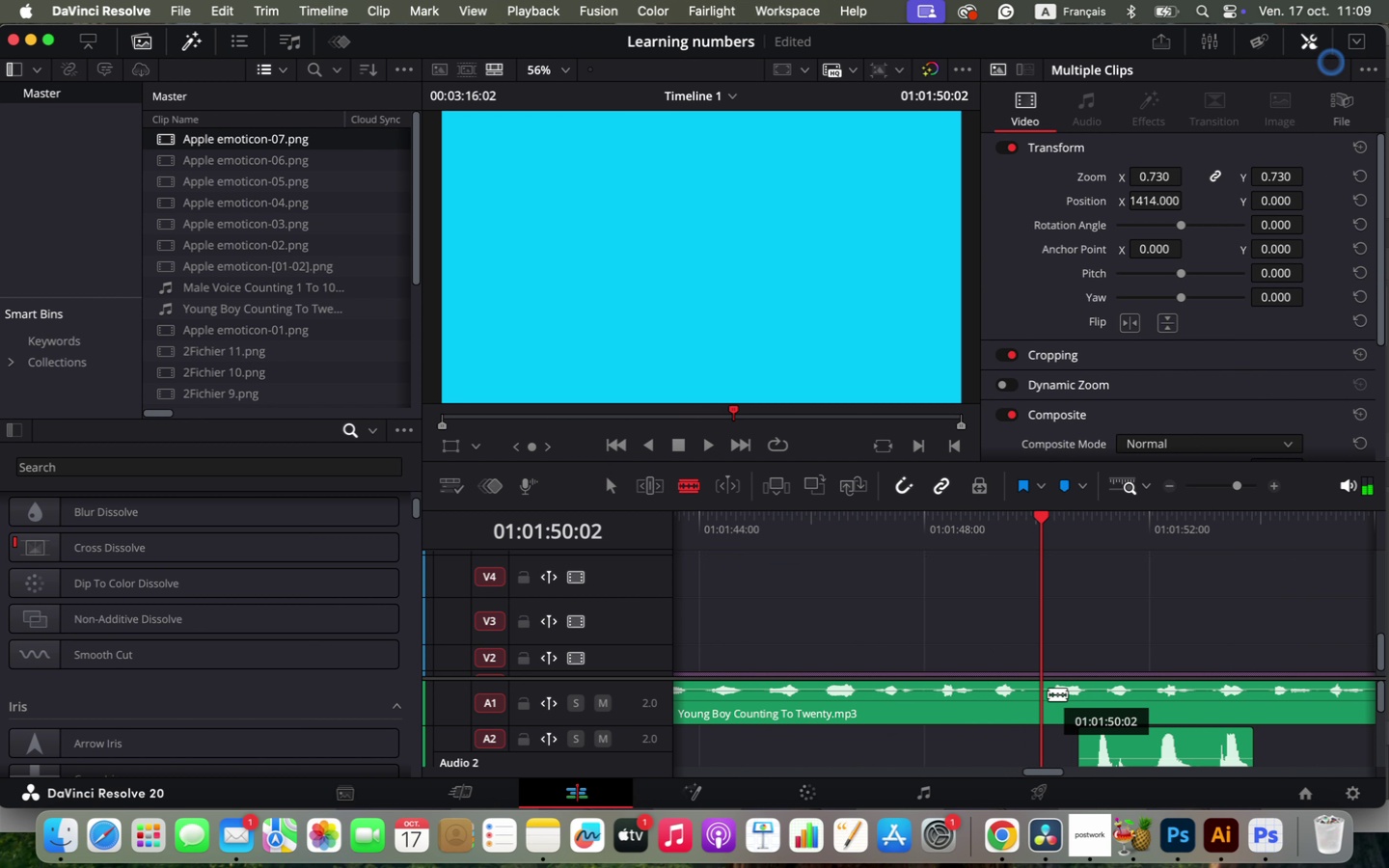 
left_click([1042, 701])
 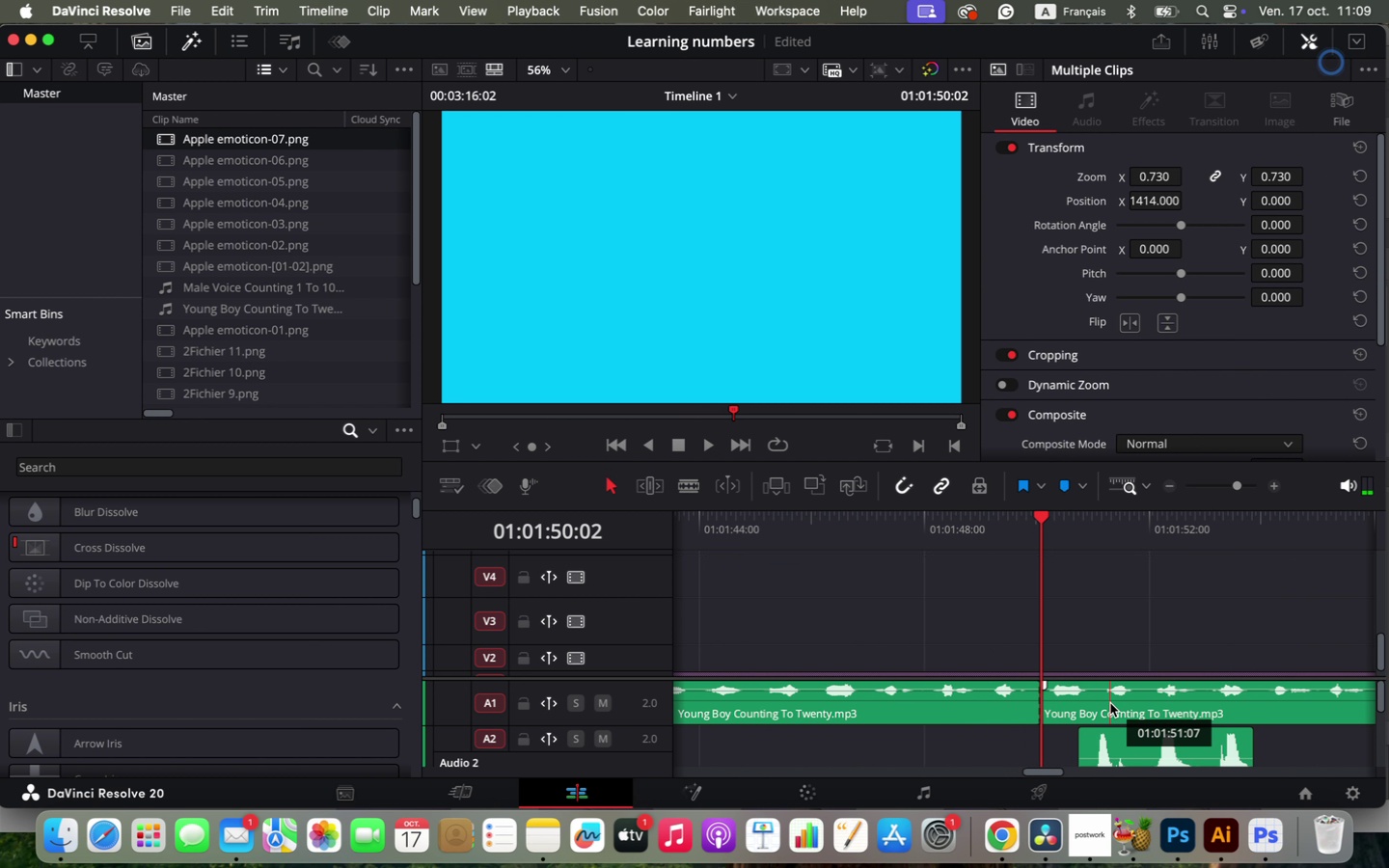 
type(vq)
 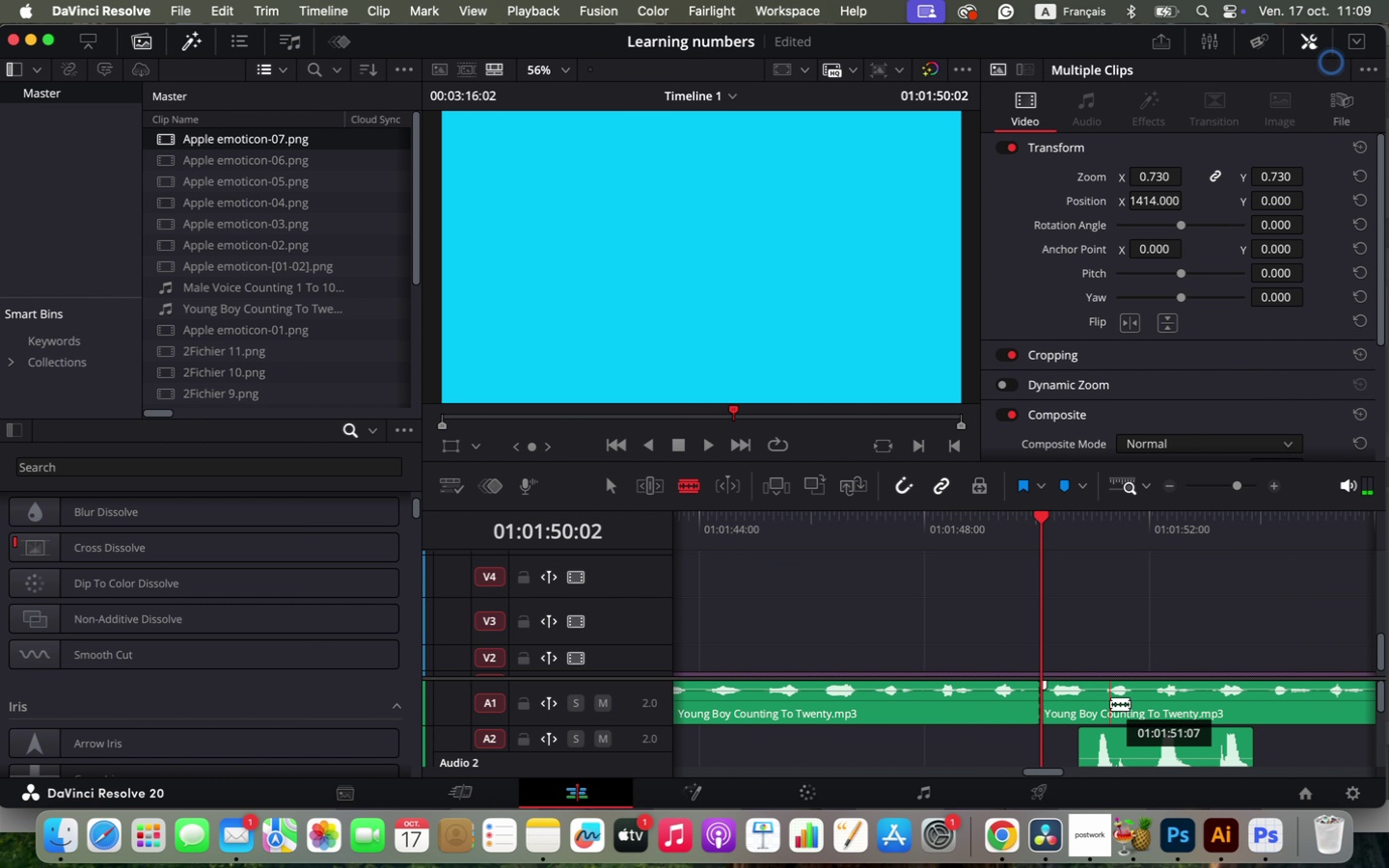 
left_click([1112, 705])
 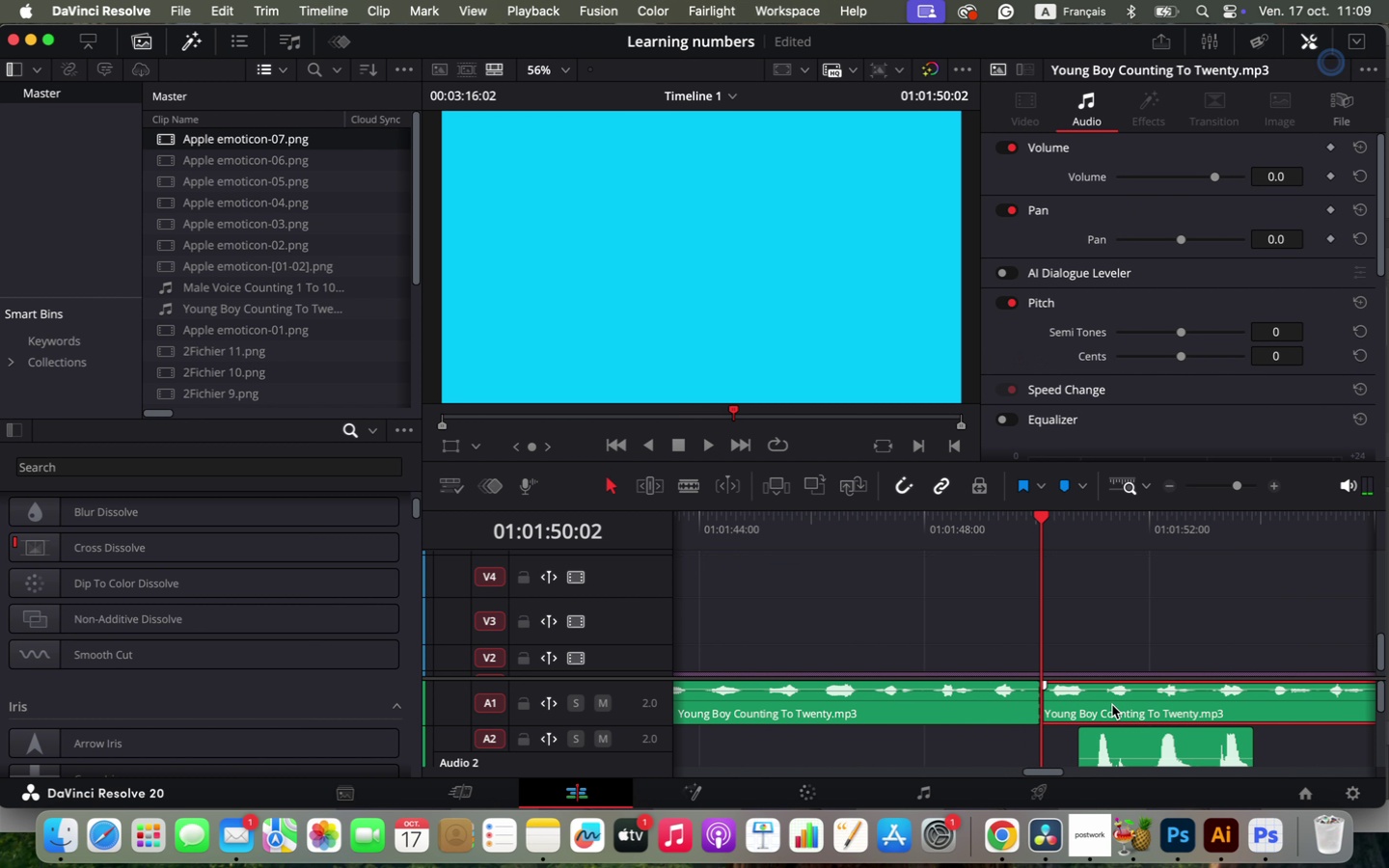 
key(Backspace)
 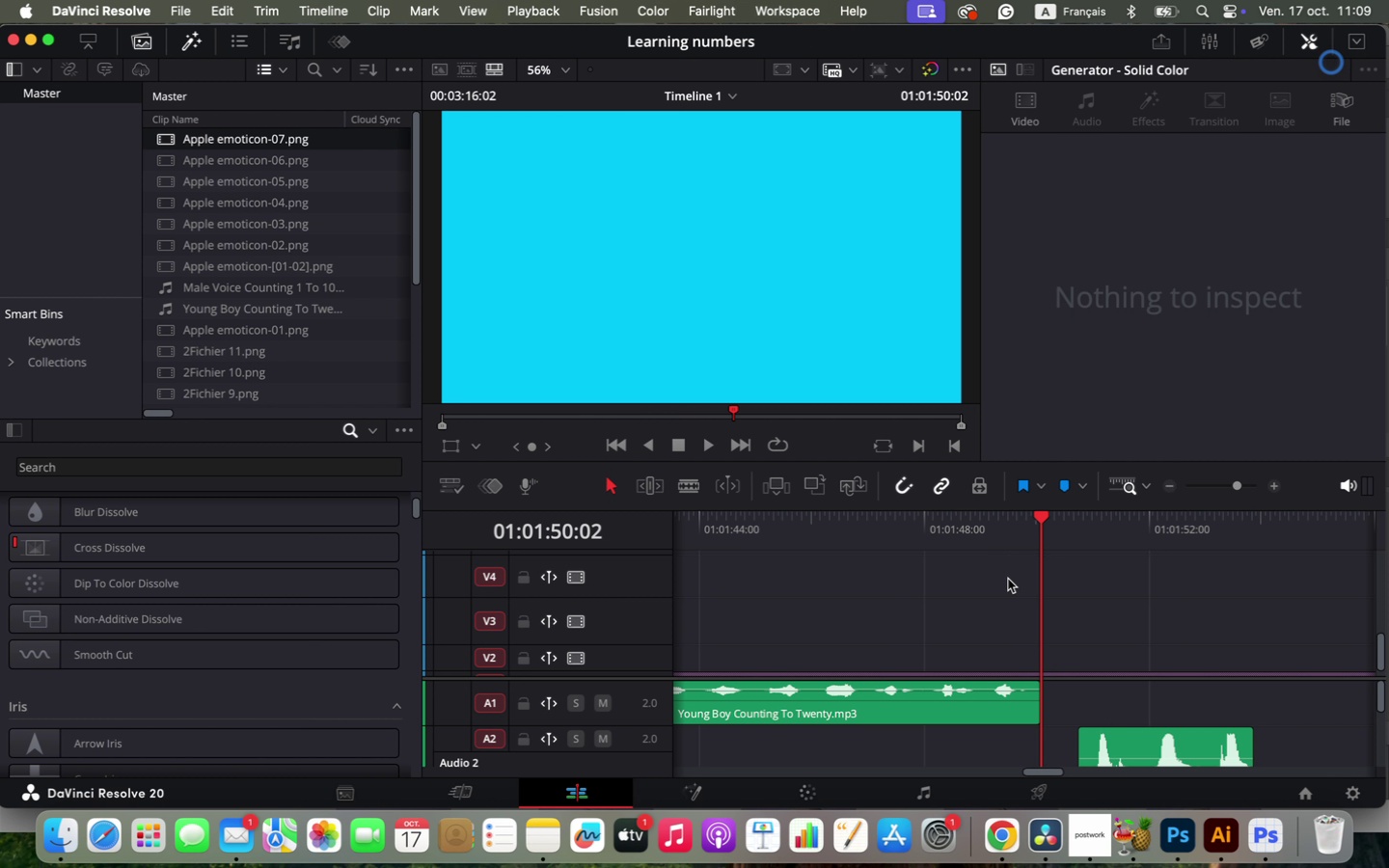 
key(C)
 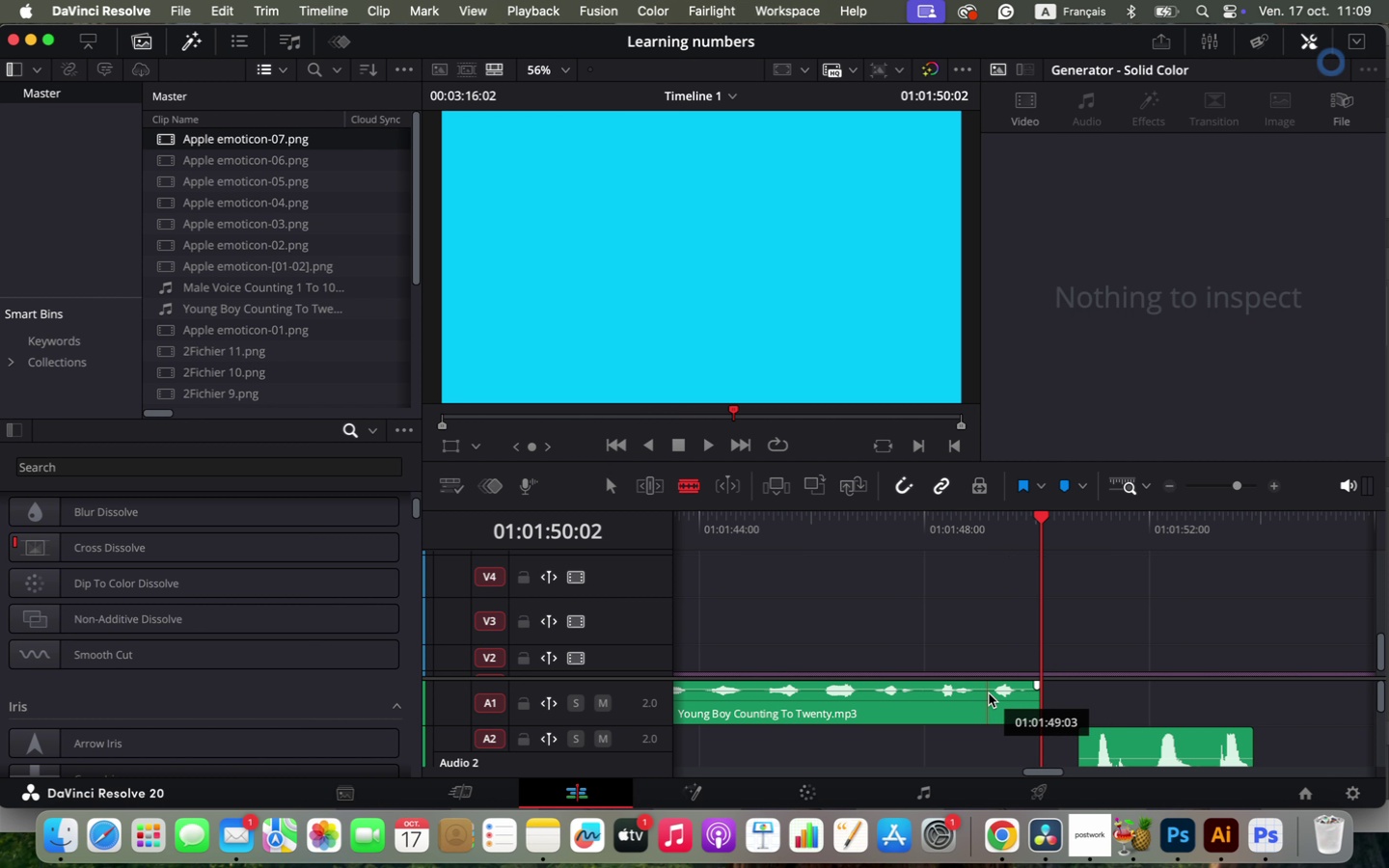 
left_click([989, 693])
 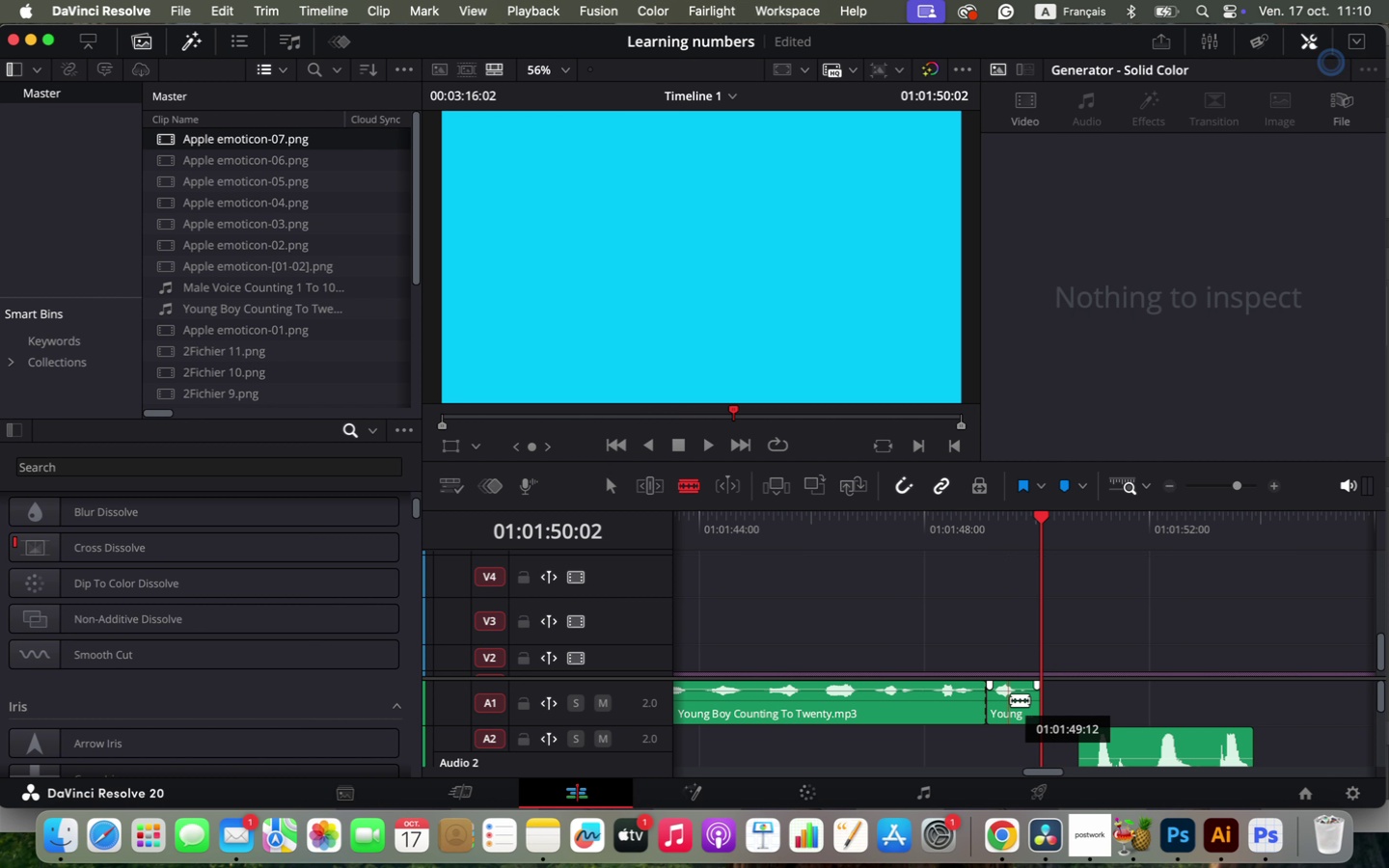 
key(Q)
 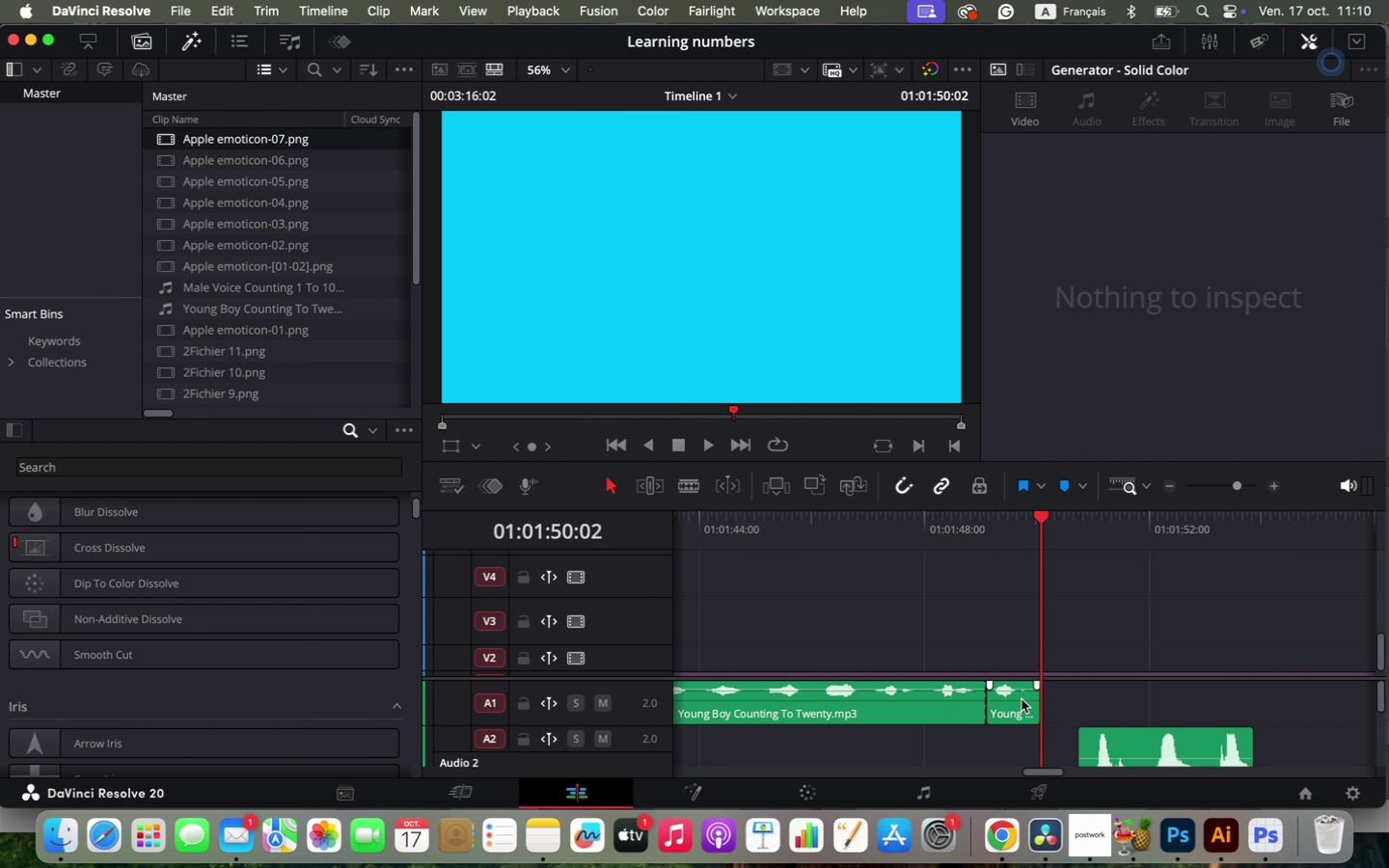 
left_click([1021, 701])
 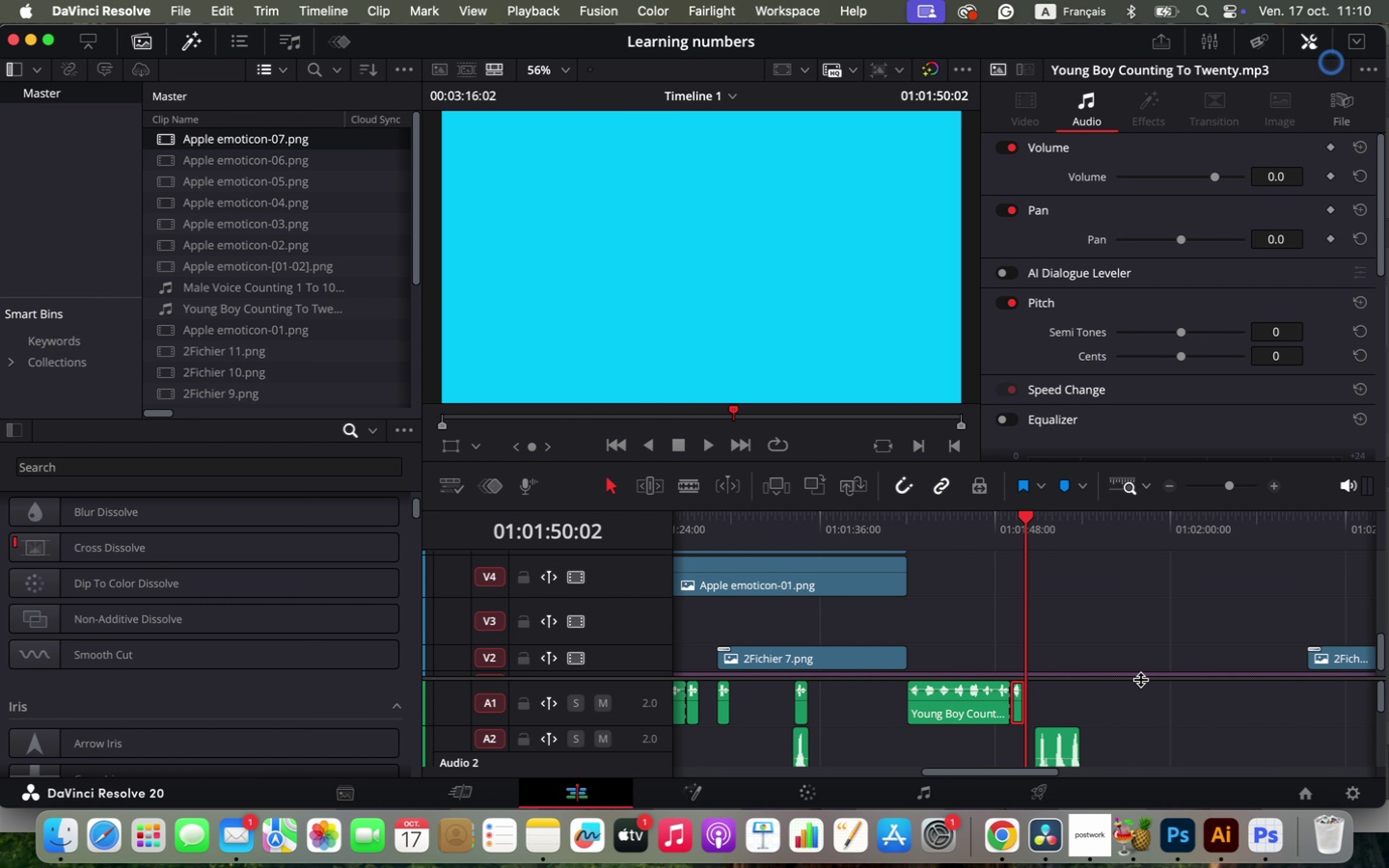 
hold_key(key=OptionLeft, duration=2.13)
scroll: coordinate [1141, 680], scroll_direction: down, amount: 2.0
 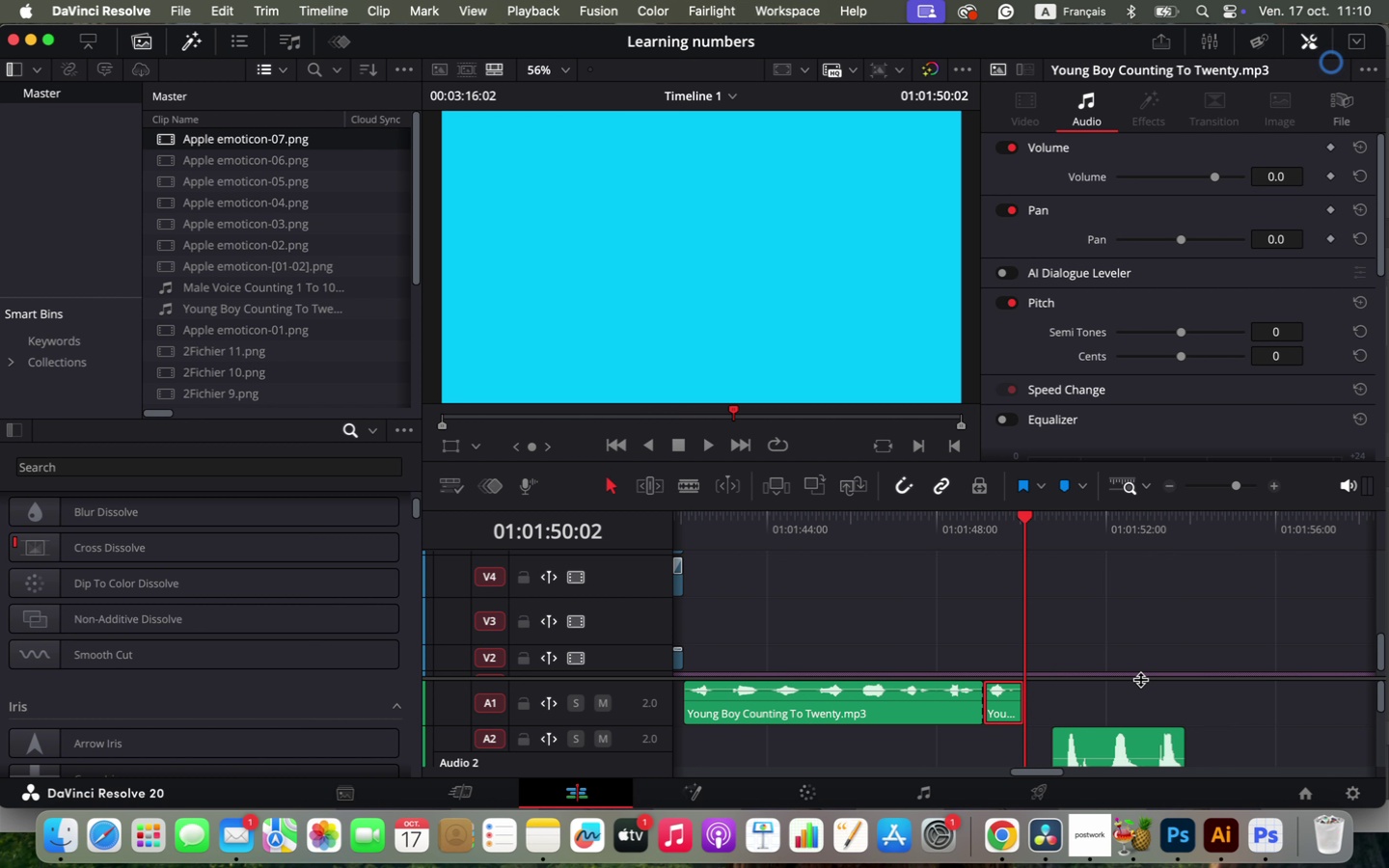 
hold_key(key=OptionLeft, duration=0.54)
scroll: coordinate [1141, 681], scroll_direction: up, amount: 9.0
 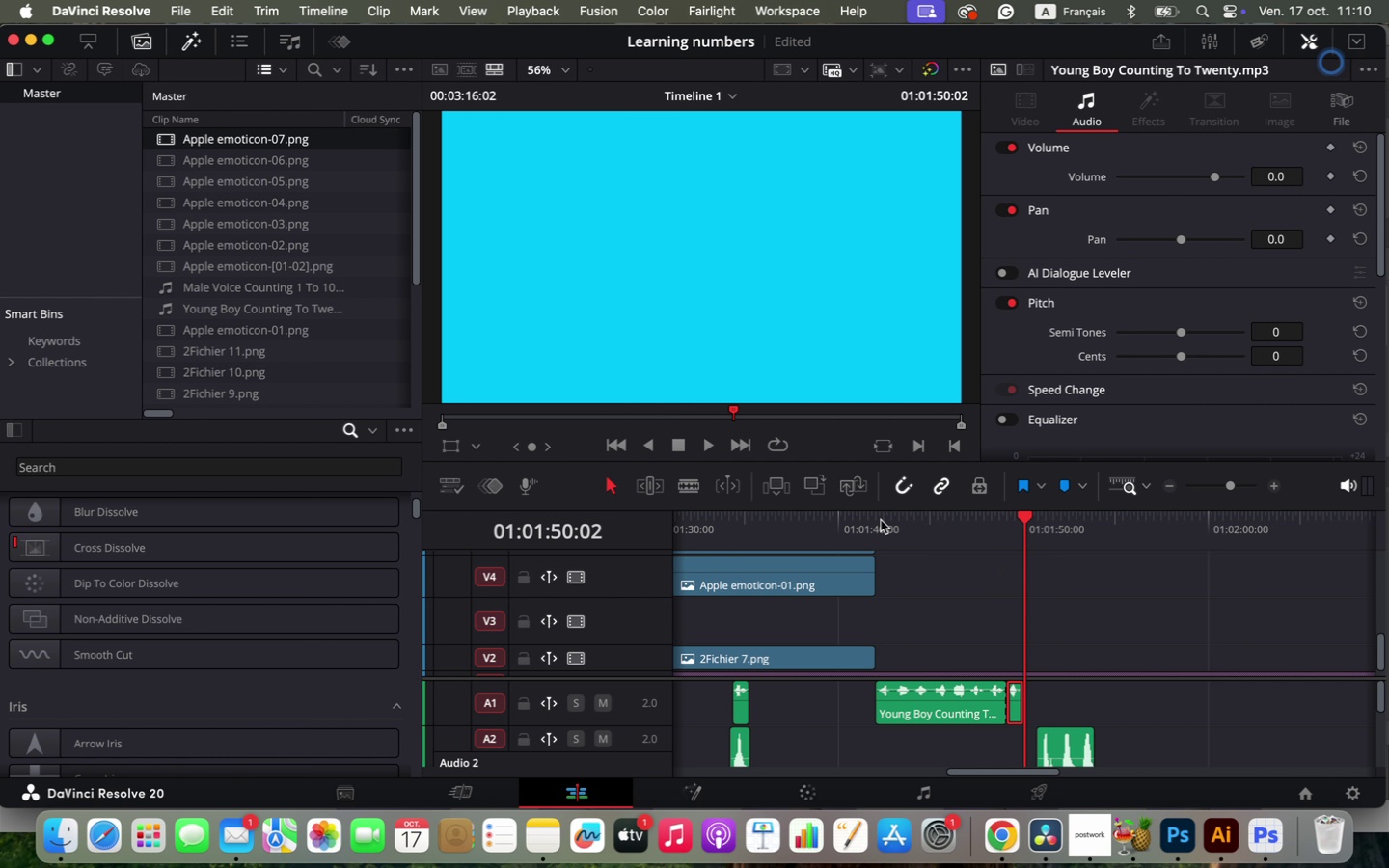 
left_click([866, 516])
 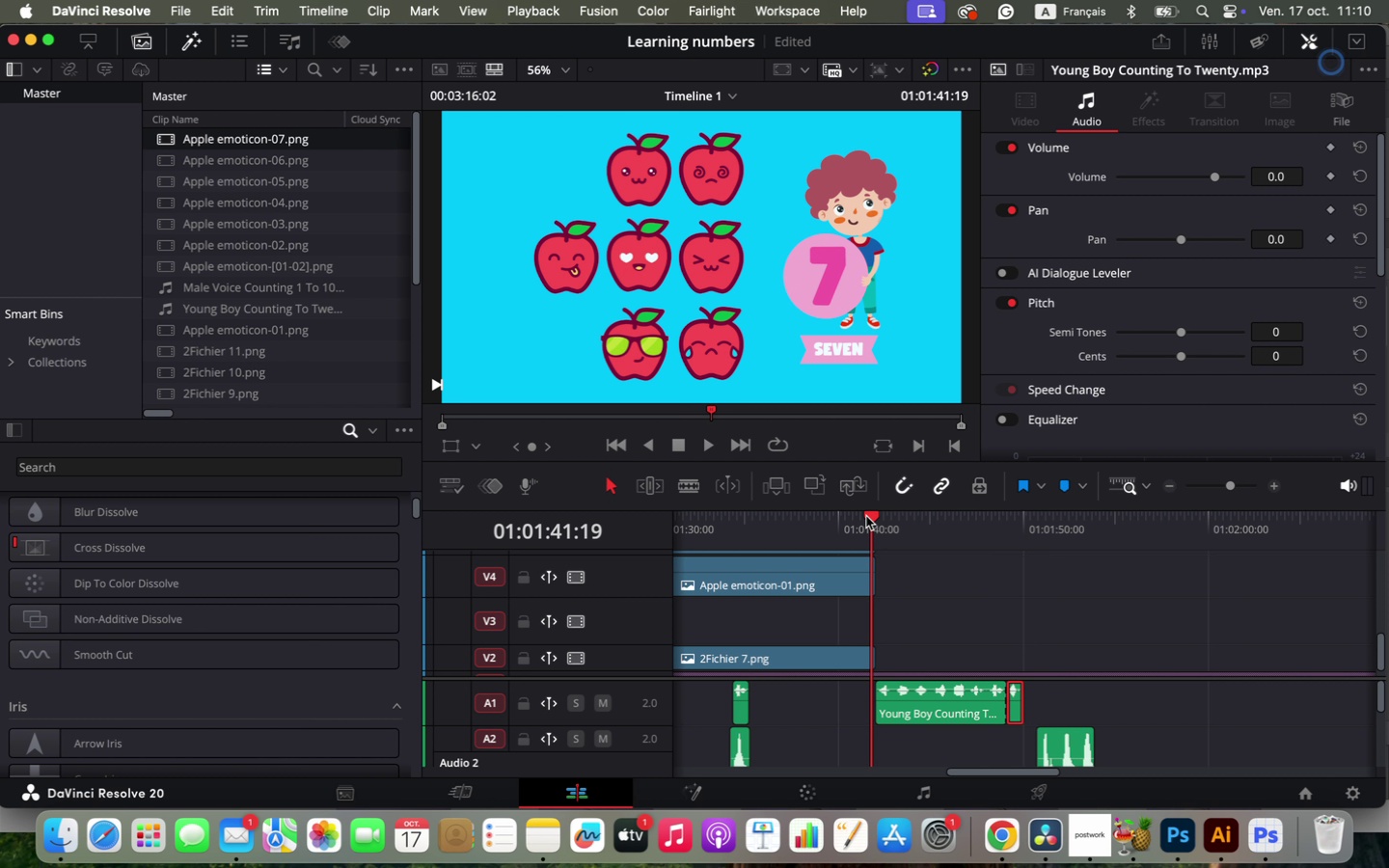 
key(Space)
 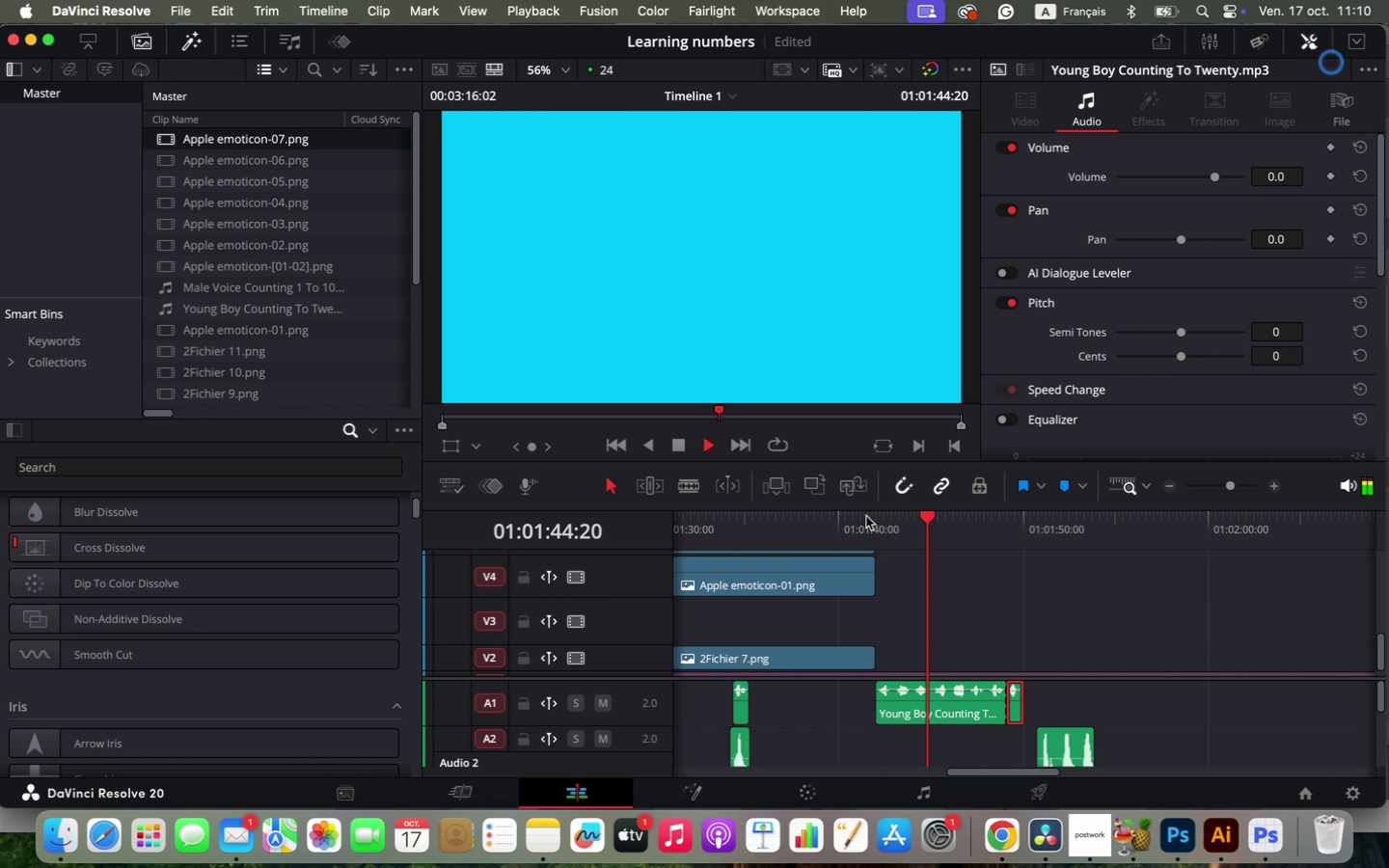 
wait(8.39)
 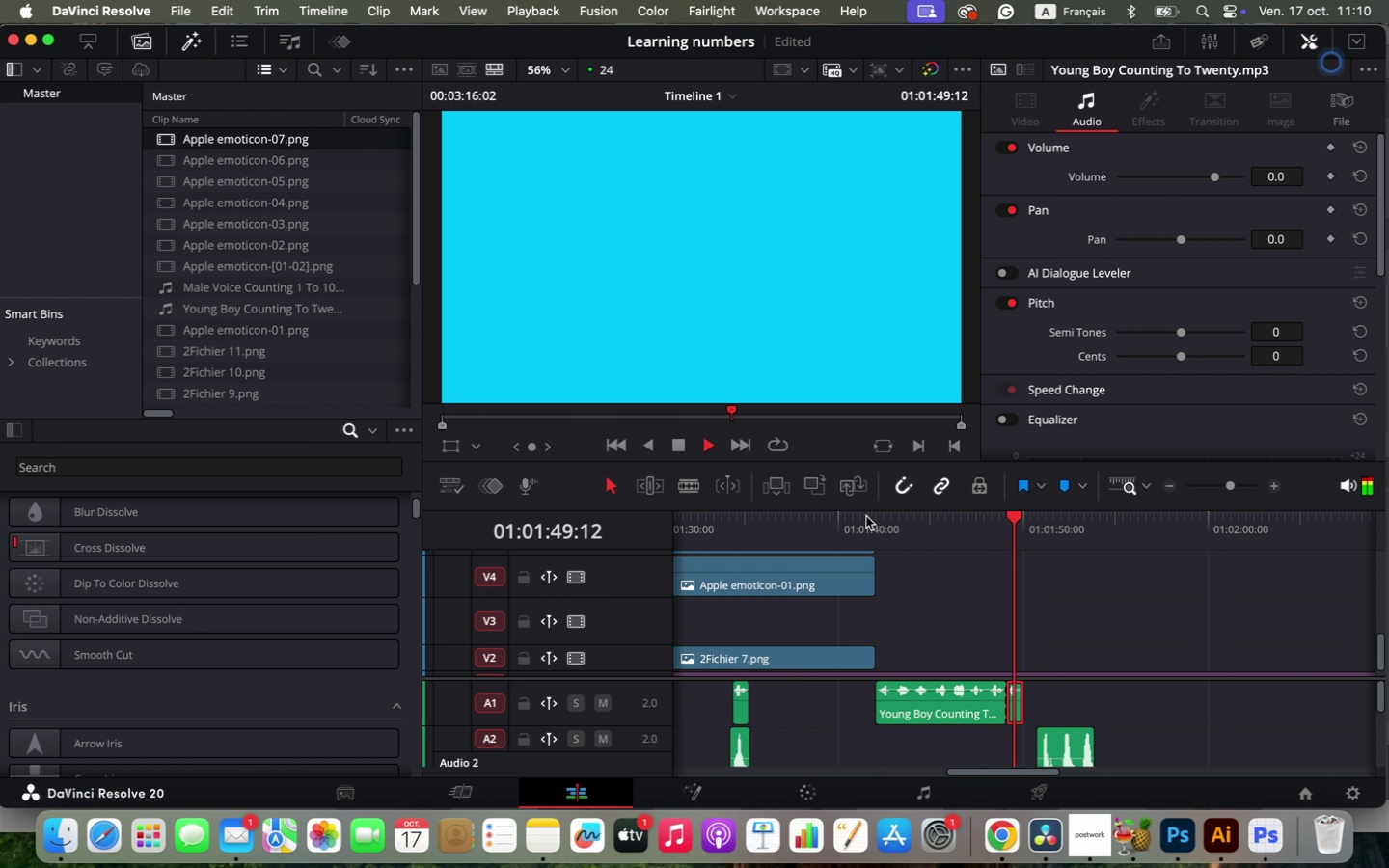 
key(Space)
 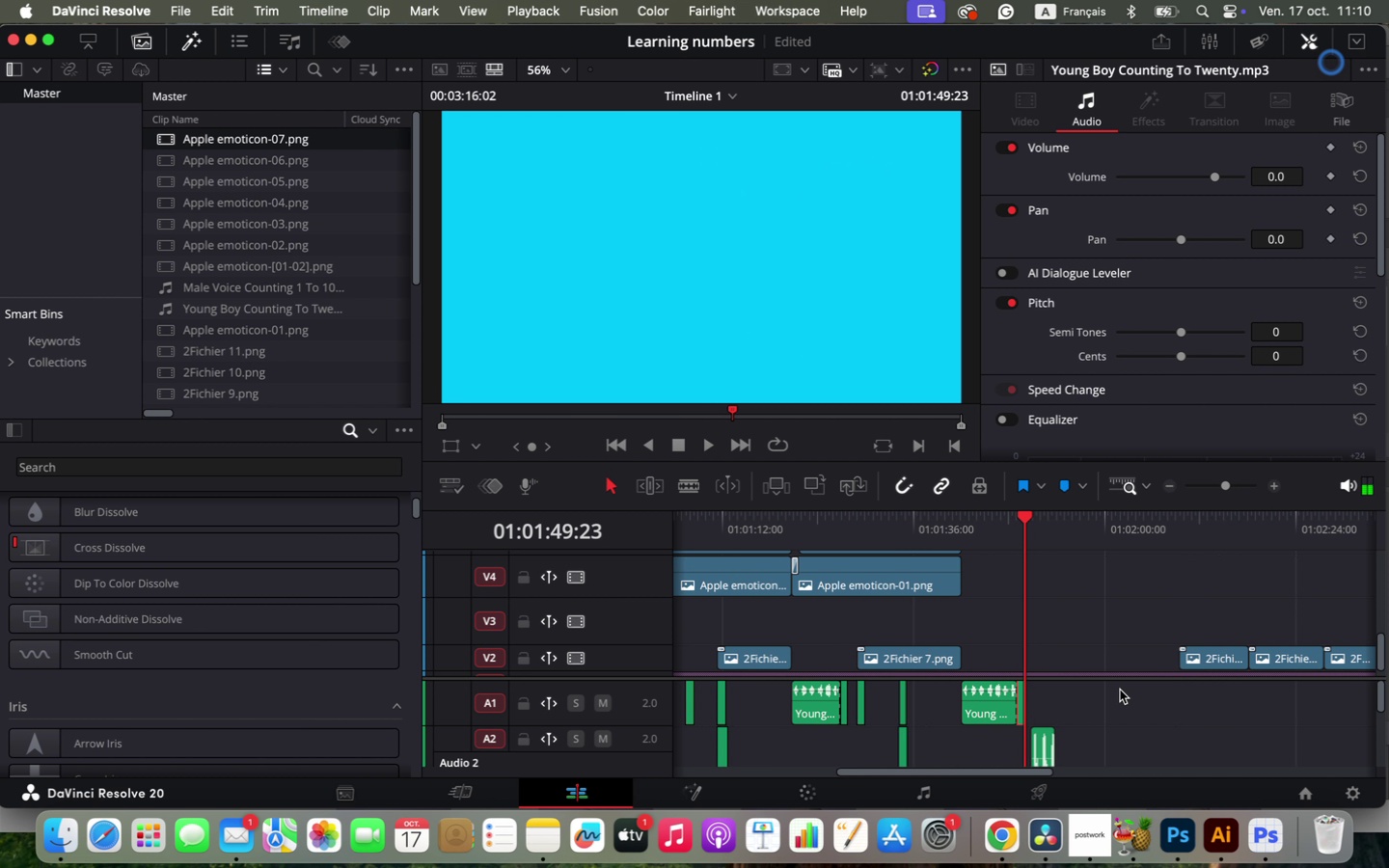 
hold_key(key=OptionLeft, duration=1.56)
scroll: coordinate [1120, 690], scroll_direction: up, amount: 34.0
 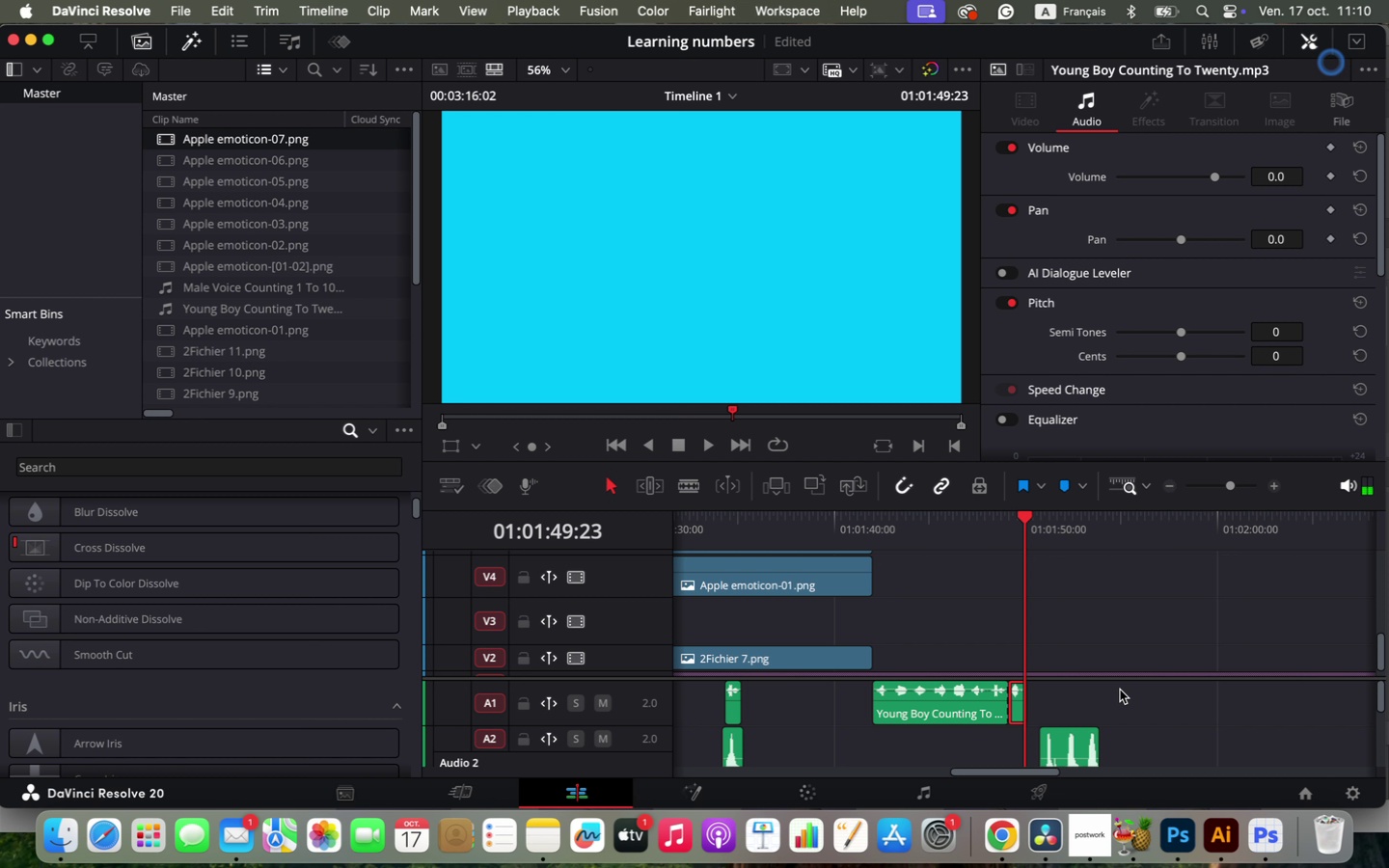 
hold_key(key=OptionLeft, duration=0.93)
scroll: coordinate [1123, 712], scroll_direction: down, amount: 10.0
 